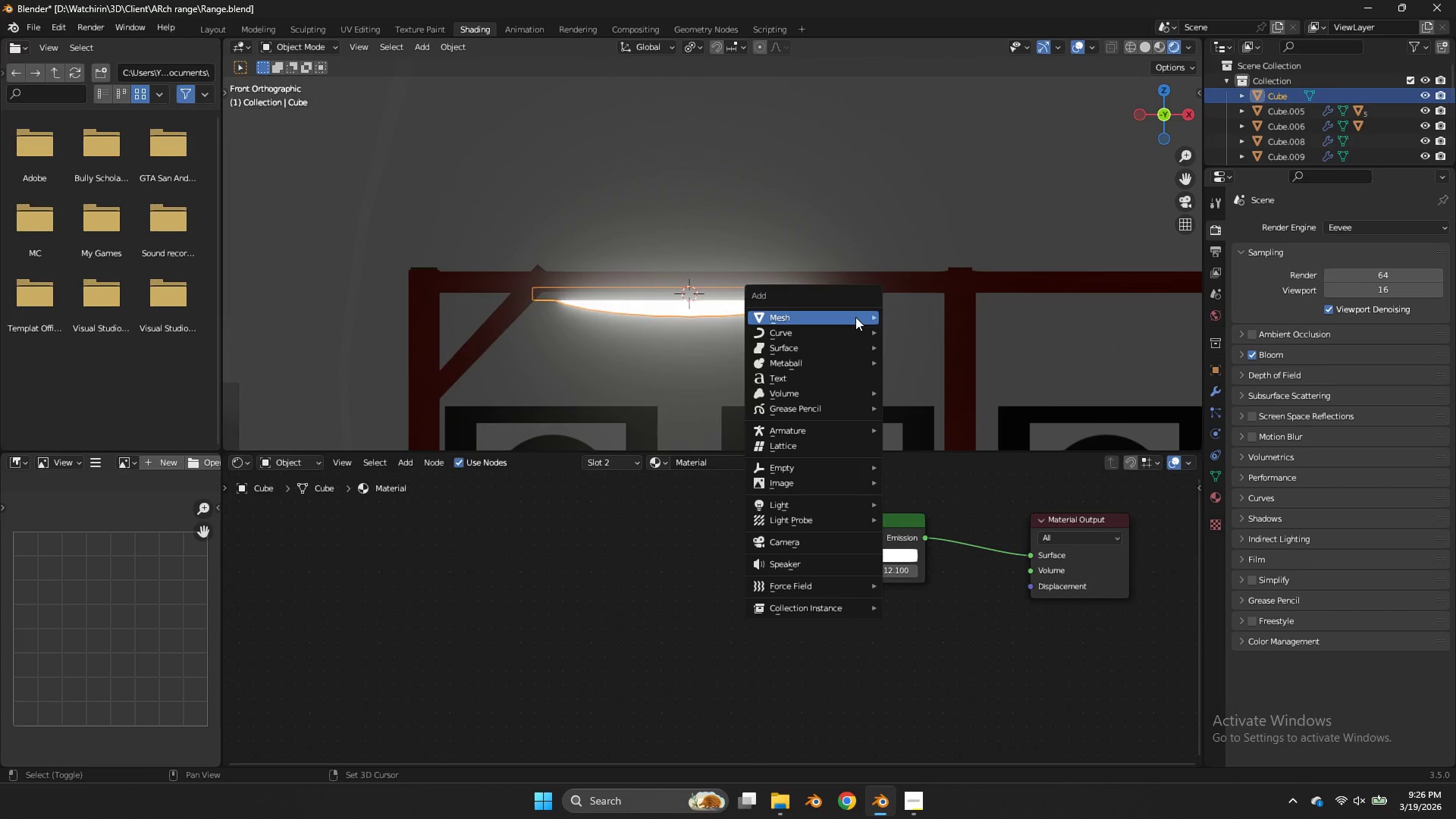 
key(Shift+A)
 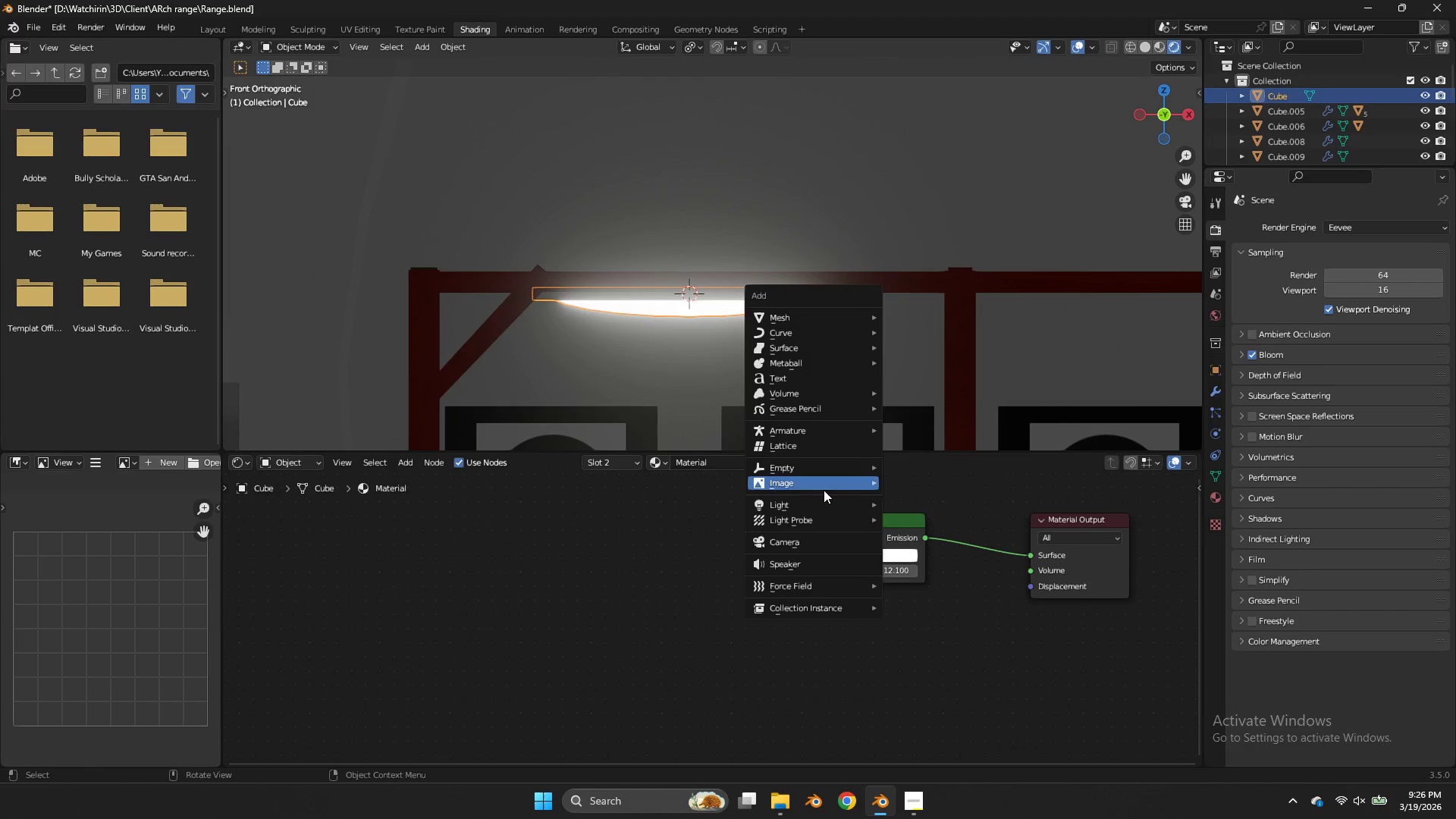 
left_click([821, 502])
 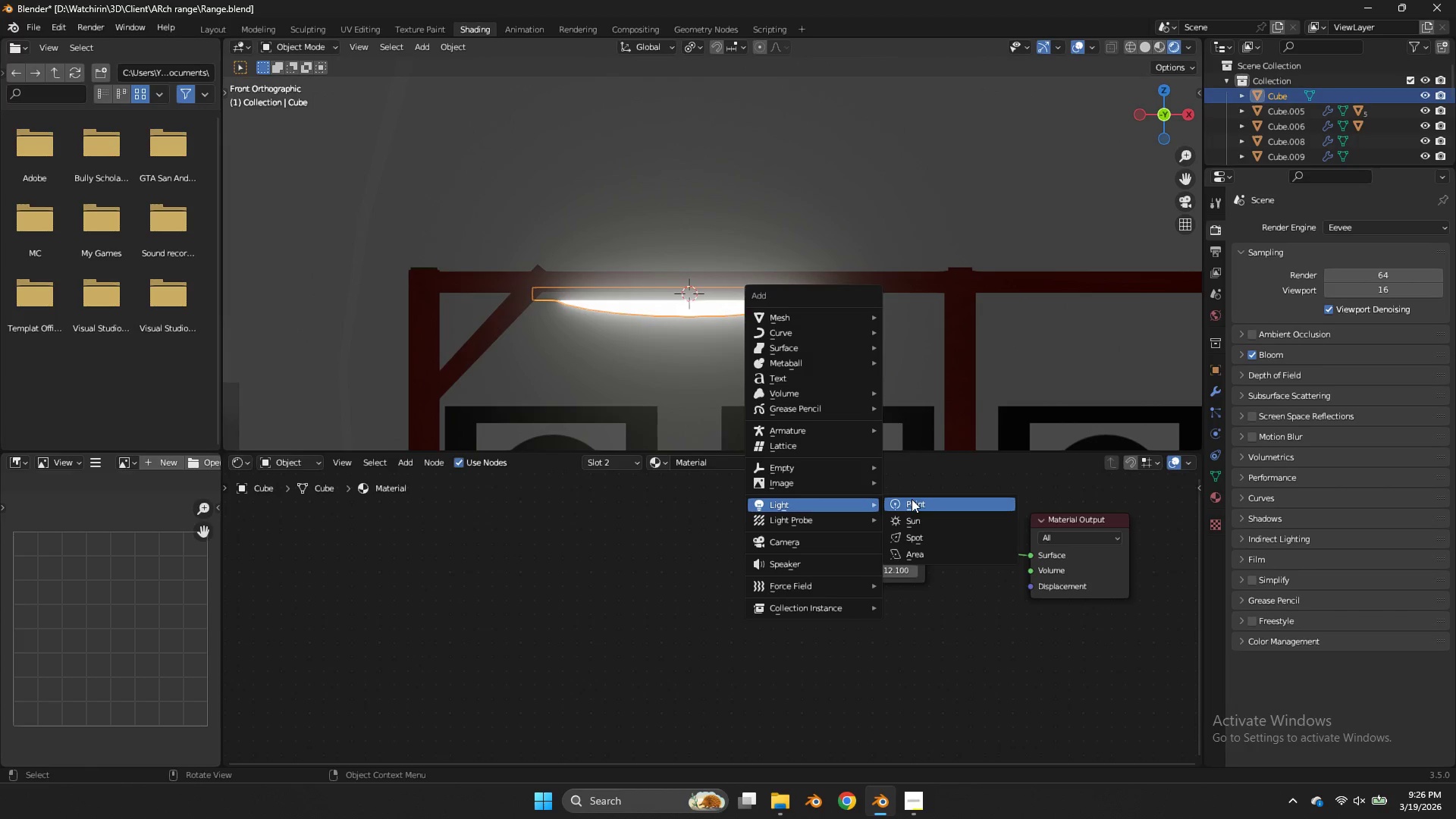 
left_click([912, 499])
 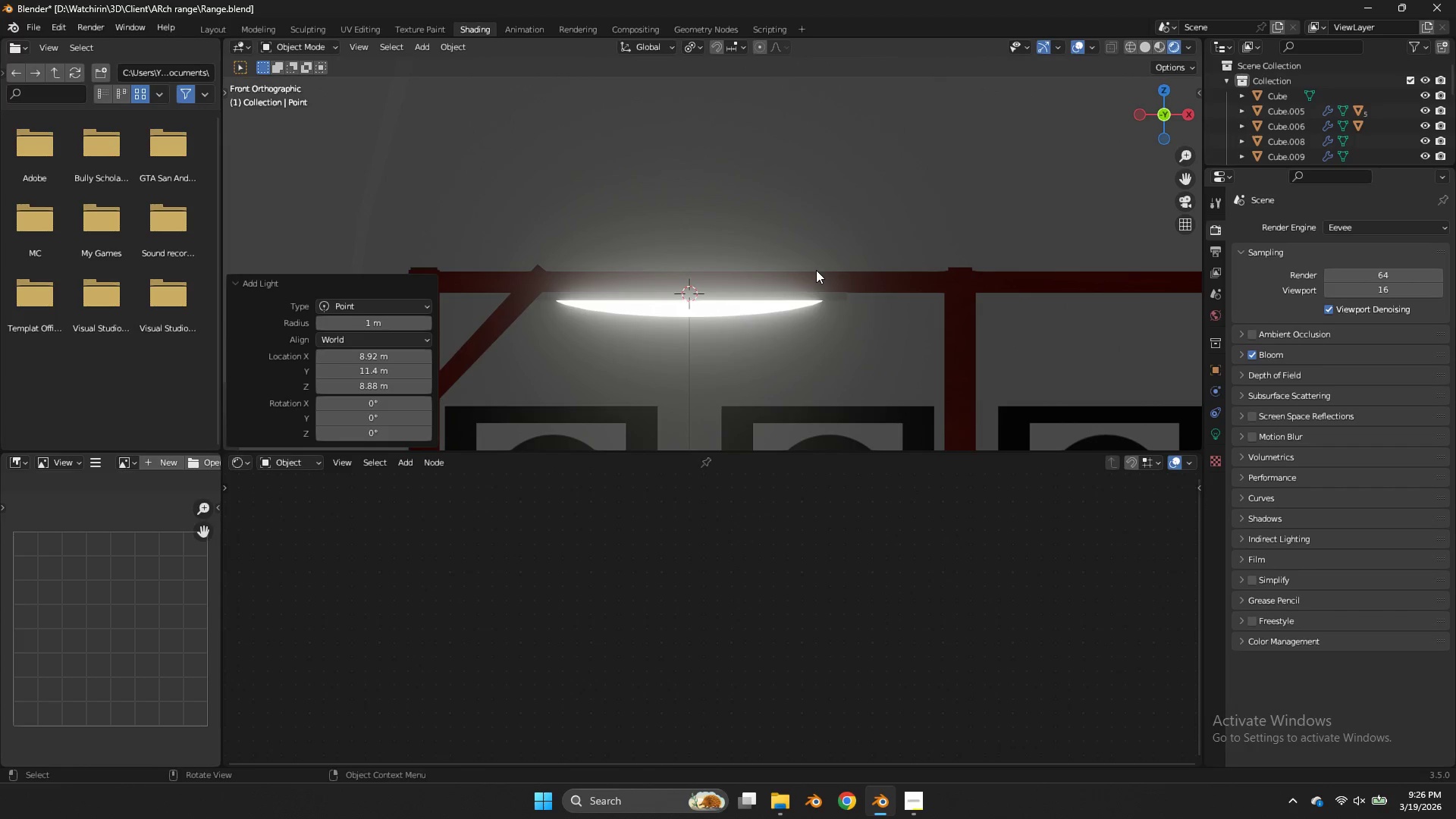 
type(gz)
 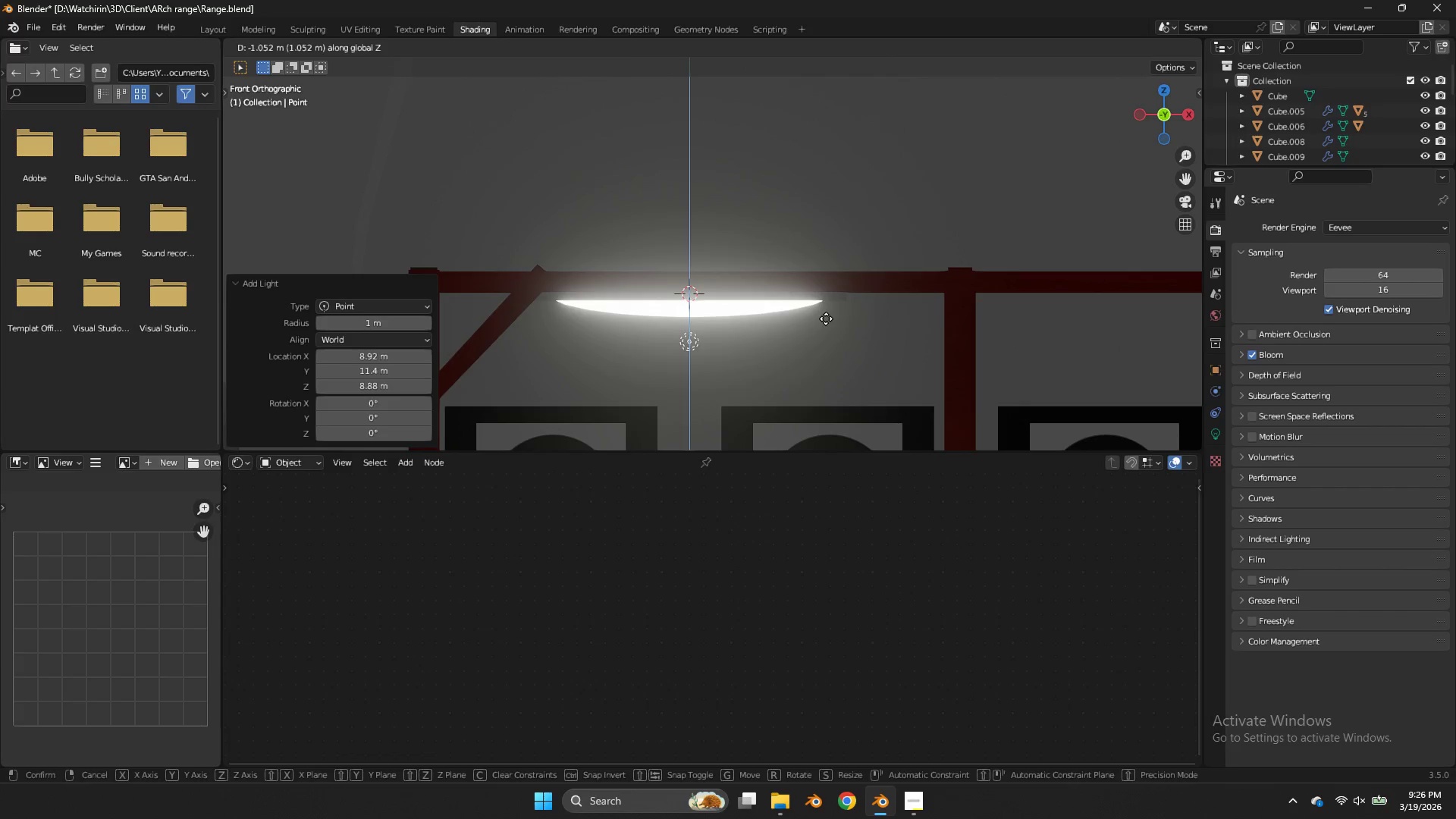 
left_click([823, 301])
 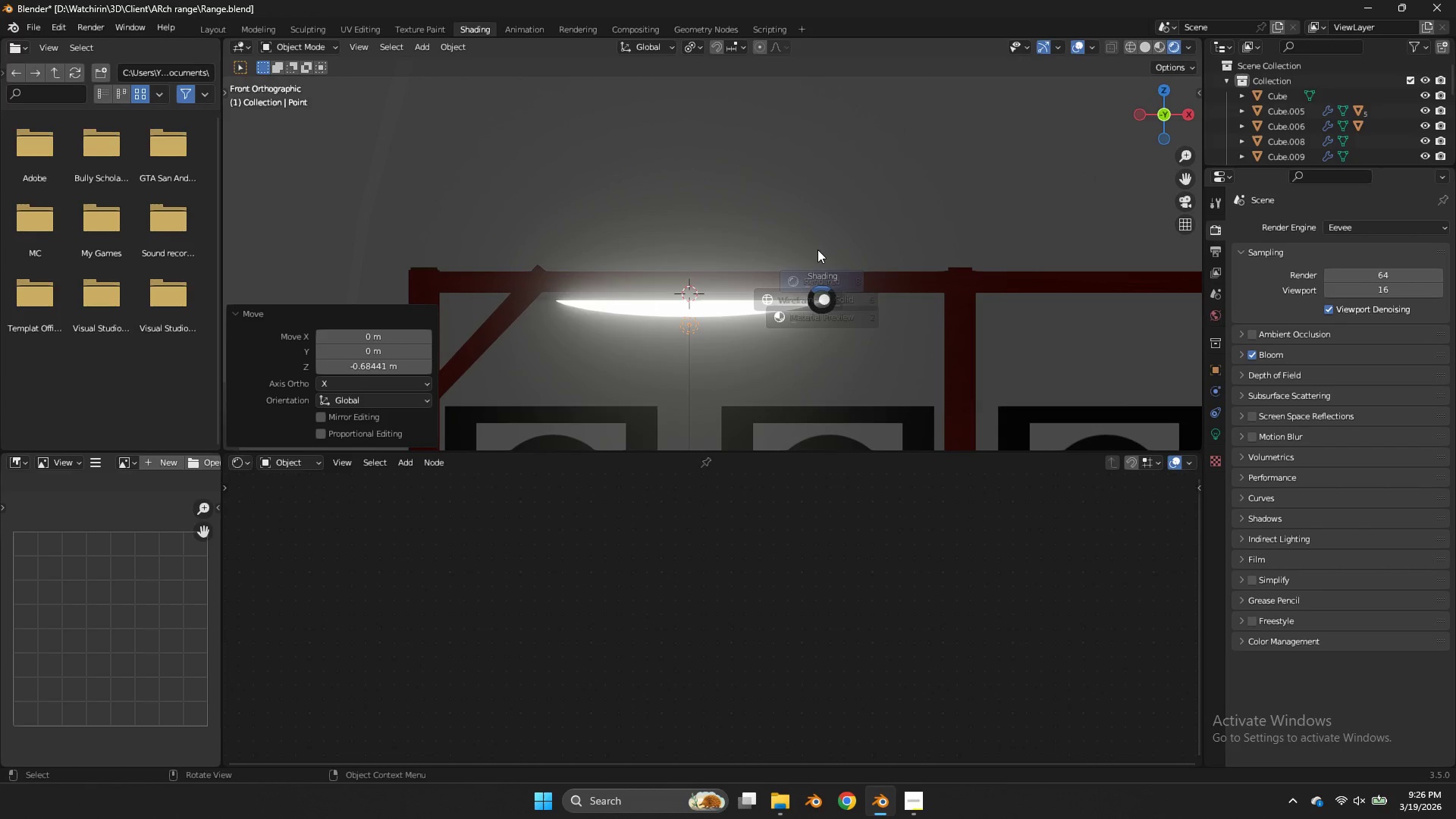 
key(Z)
 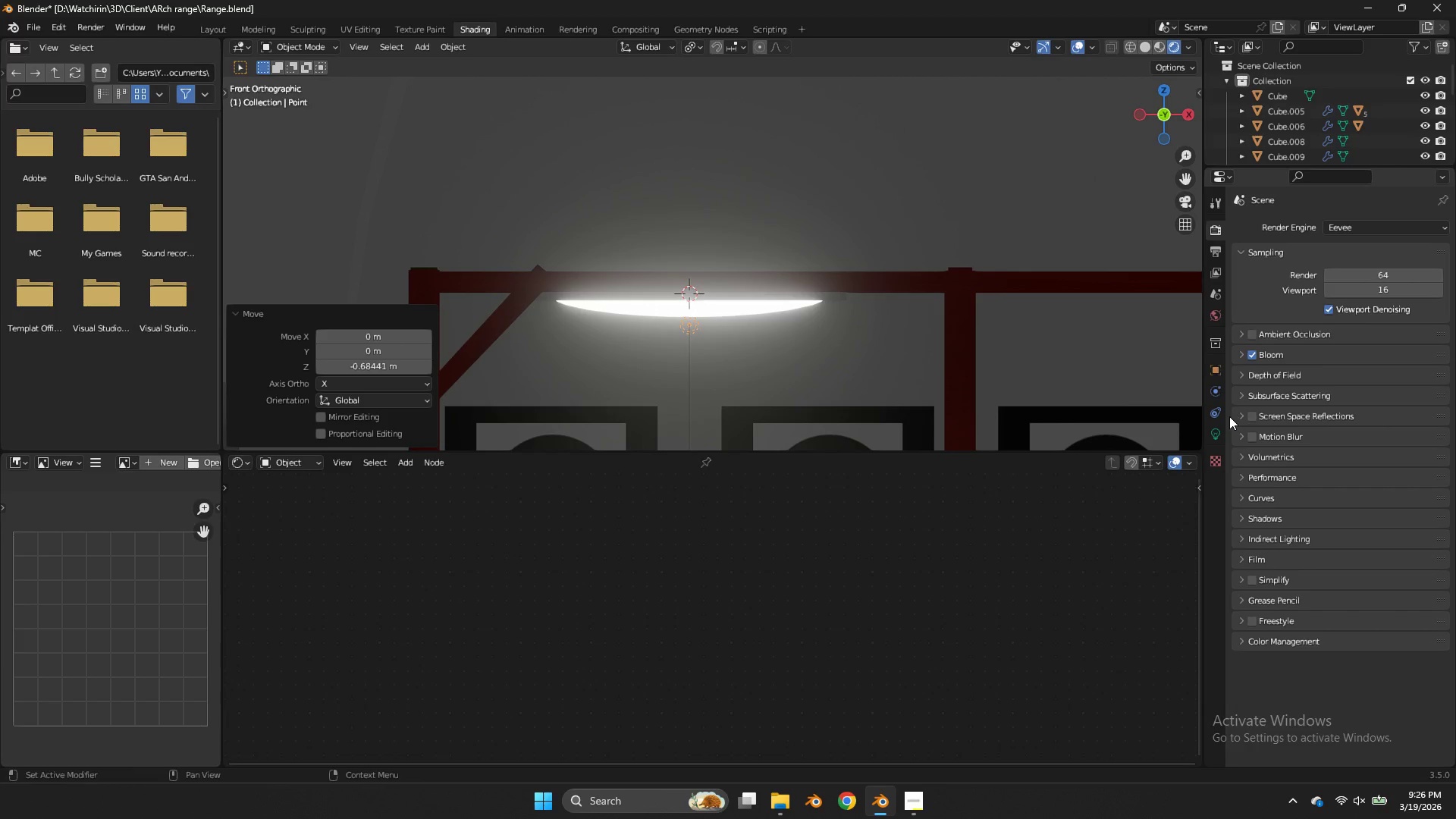 
left_click([1219, 433])
 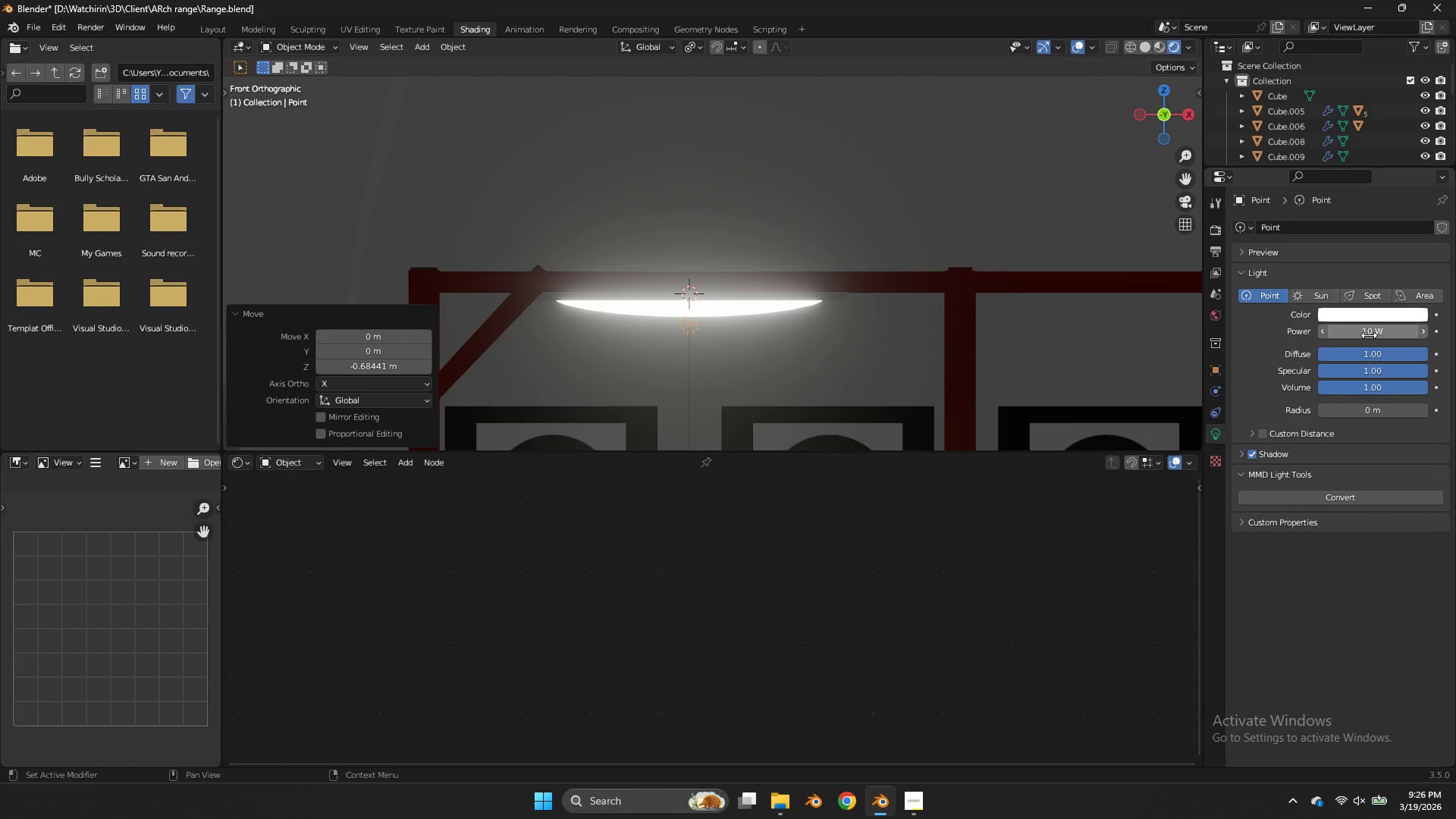 
left_click_drag(start_coordinate=[1367, 334], to_coordinate=[793, 336])
 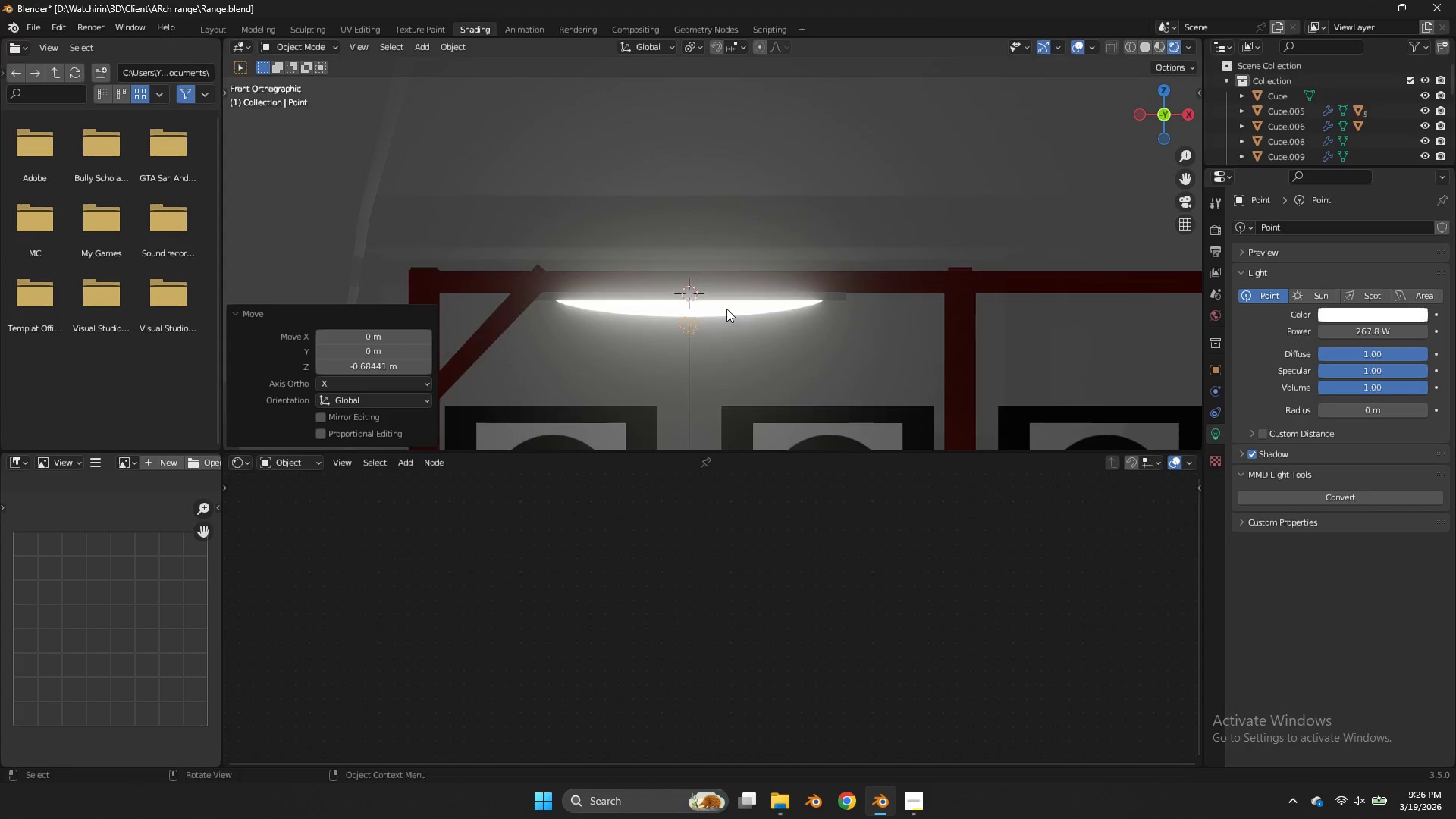 
left_click_drag(start_coordinate=[1161, 112], to_coordinate=[1137, 132])
 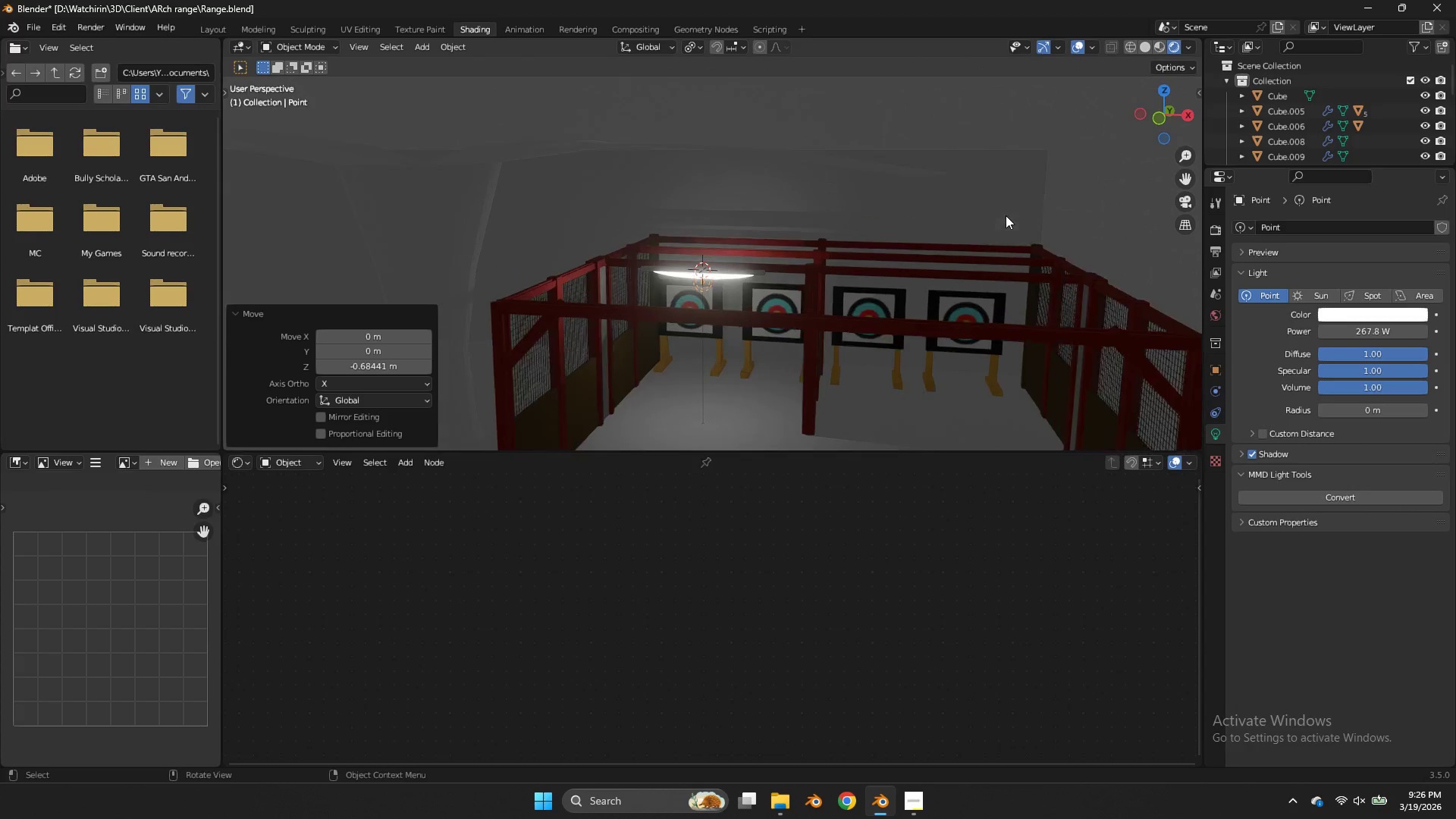 
scroll: coordinate [825, 282], scroll_direction: down, amount: 6.0
 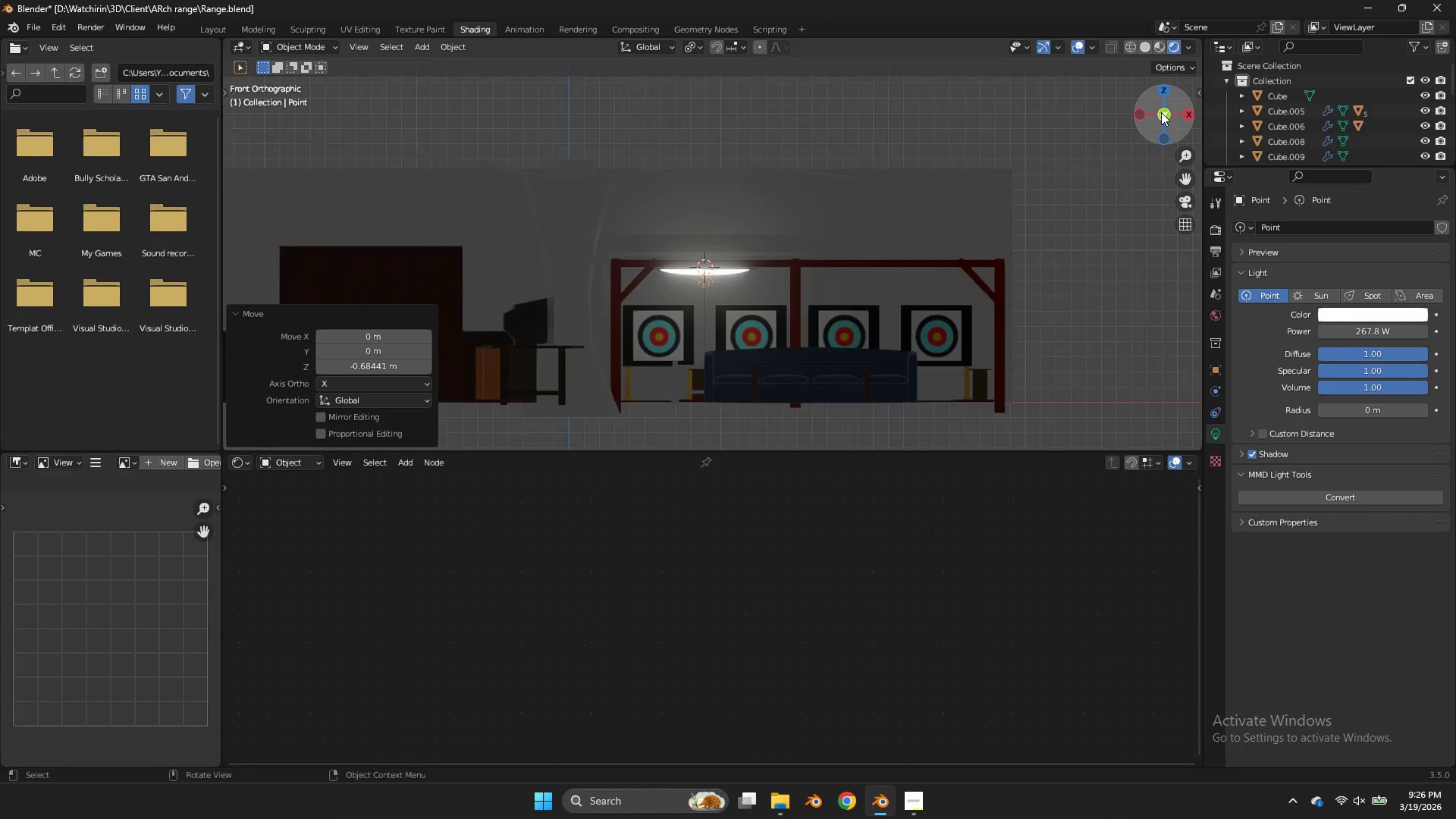 
scroll: coordinate [1006, 215], scroll_direction: up, amount: 1.0
 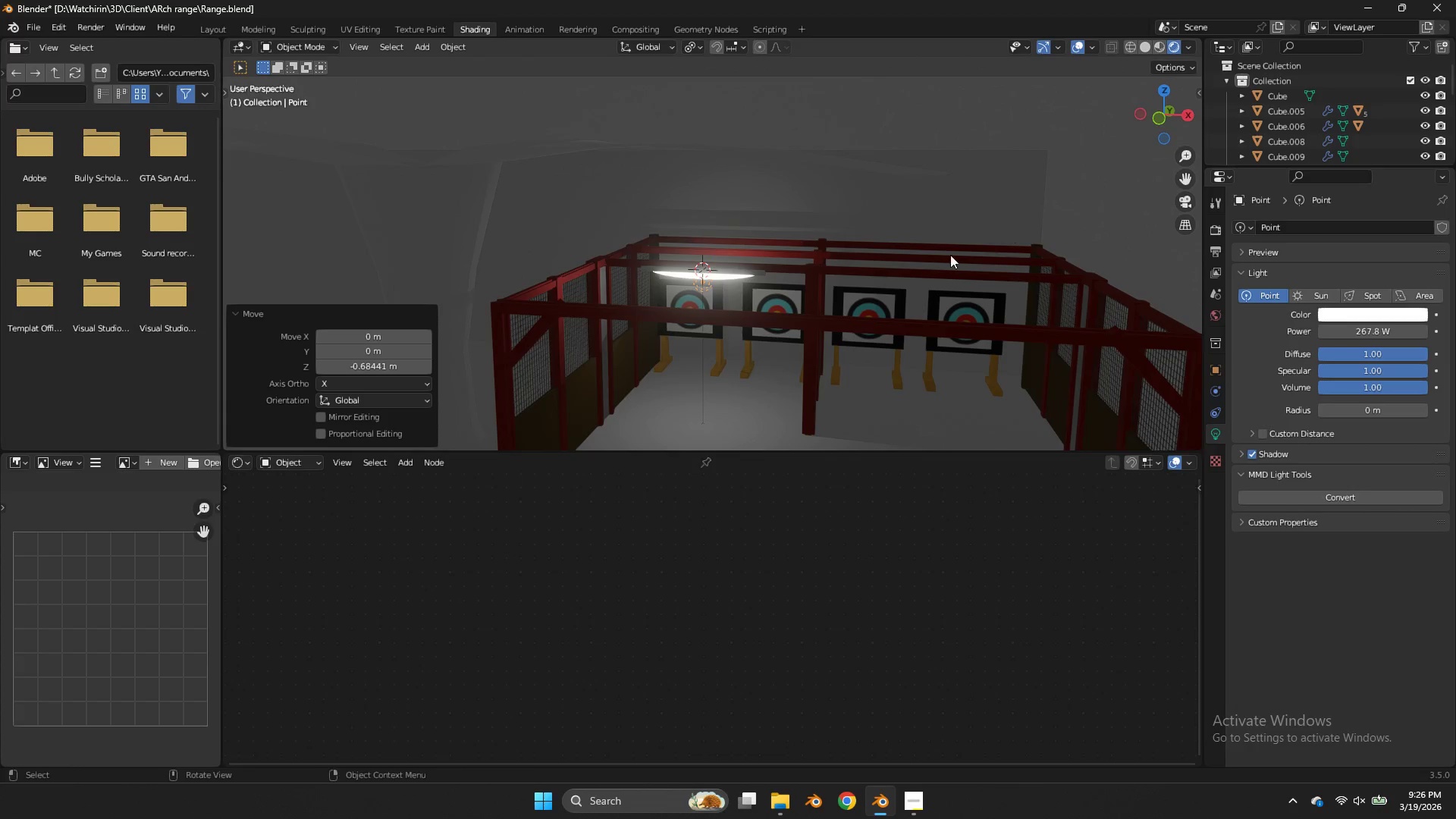 
type(gz)
 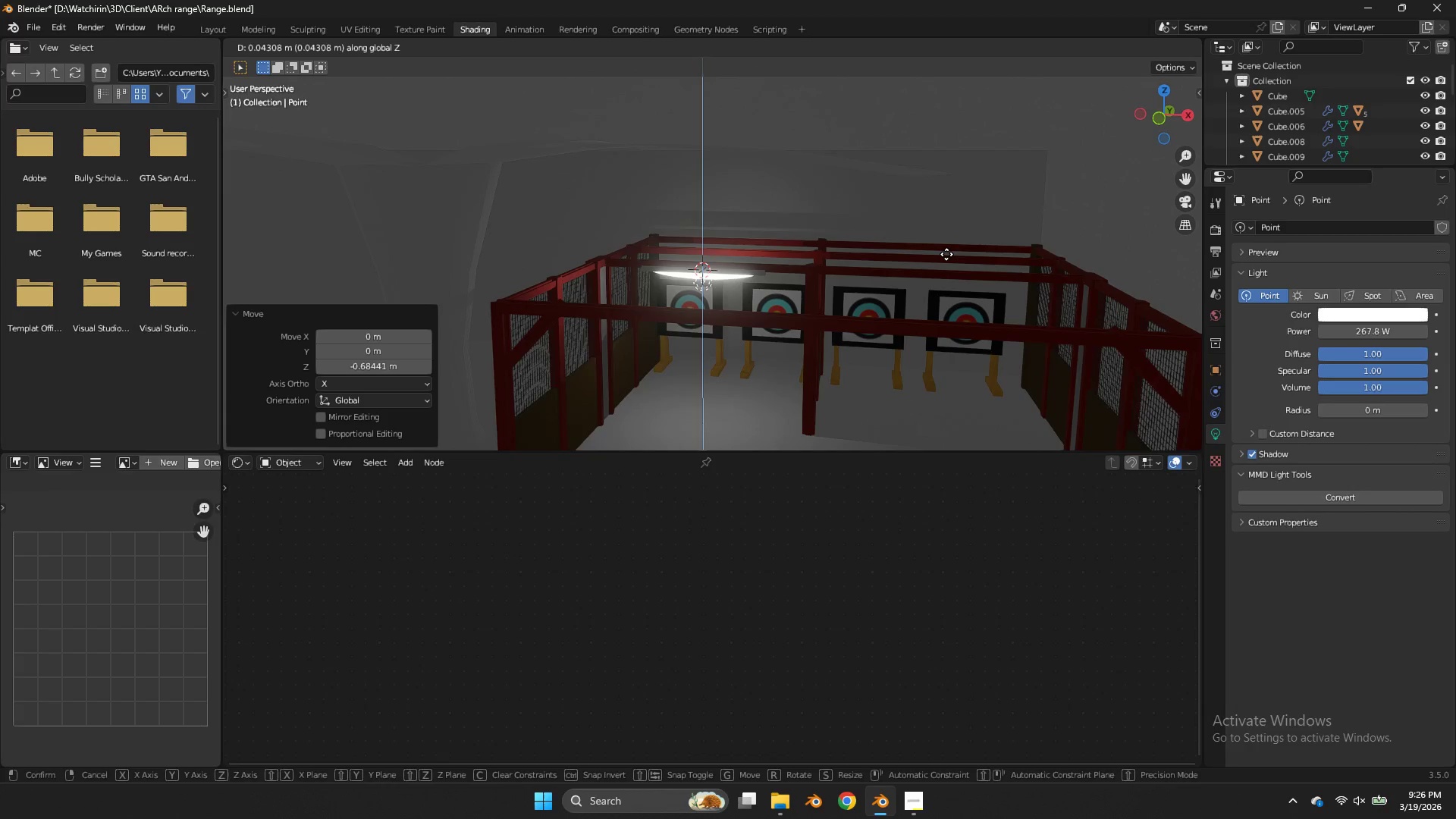 
hold_key(key=ShiftLeft, duration=3.95)
left_click([946, 235])
 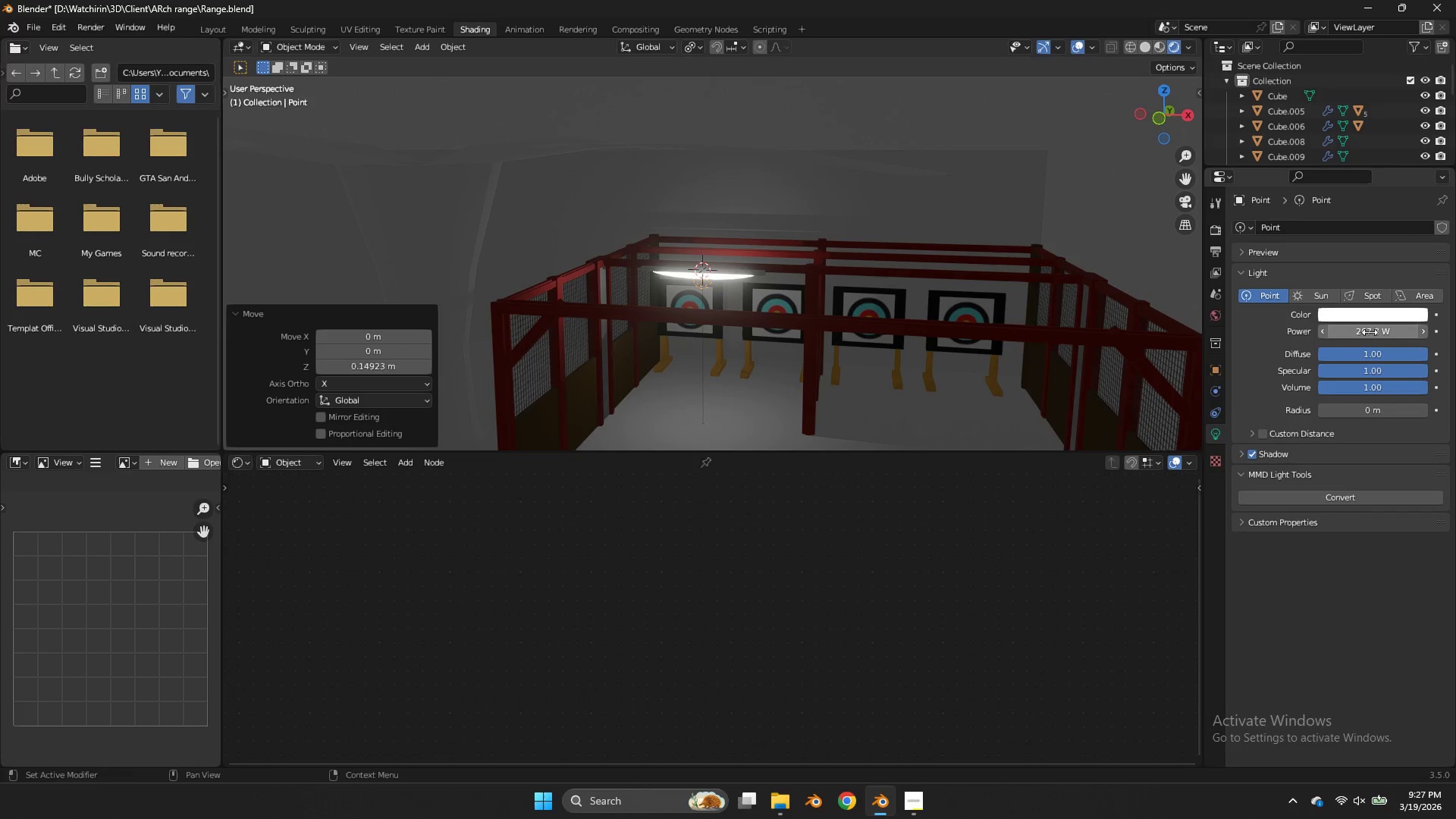 
left_click_drag(start_coordinate=[1369, 331], to_coordinate=[575, 354])
 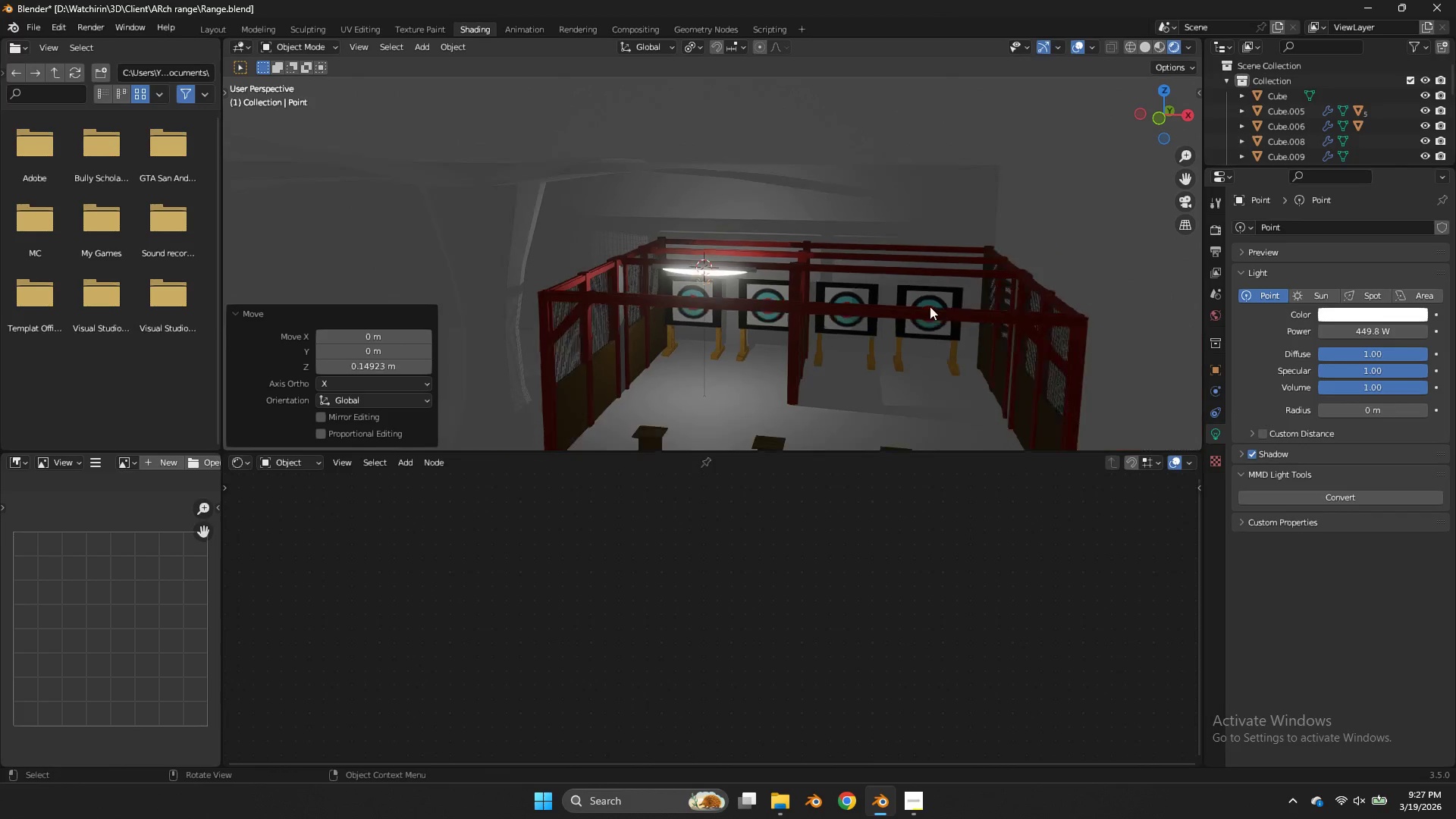 
scroll: coordinate [920, 306], scroll_direction: down, amount: 2.0
 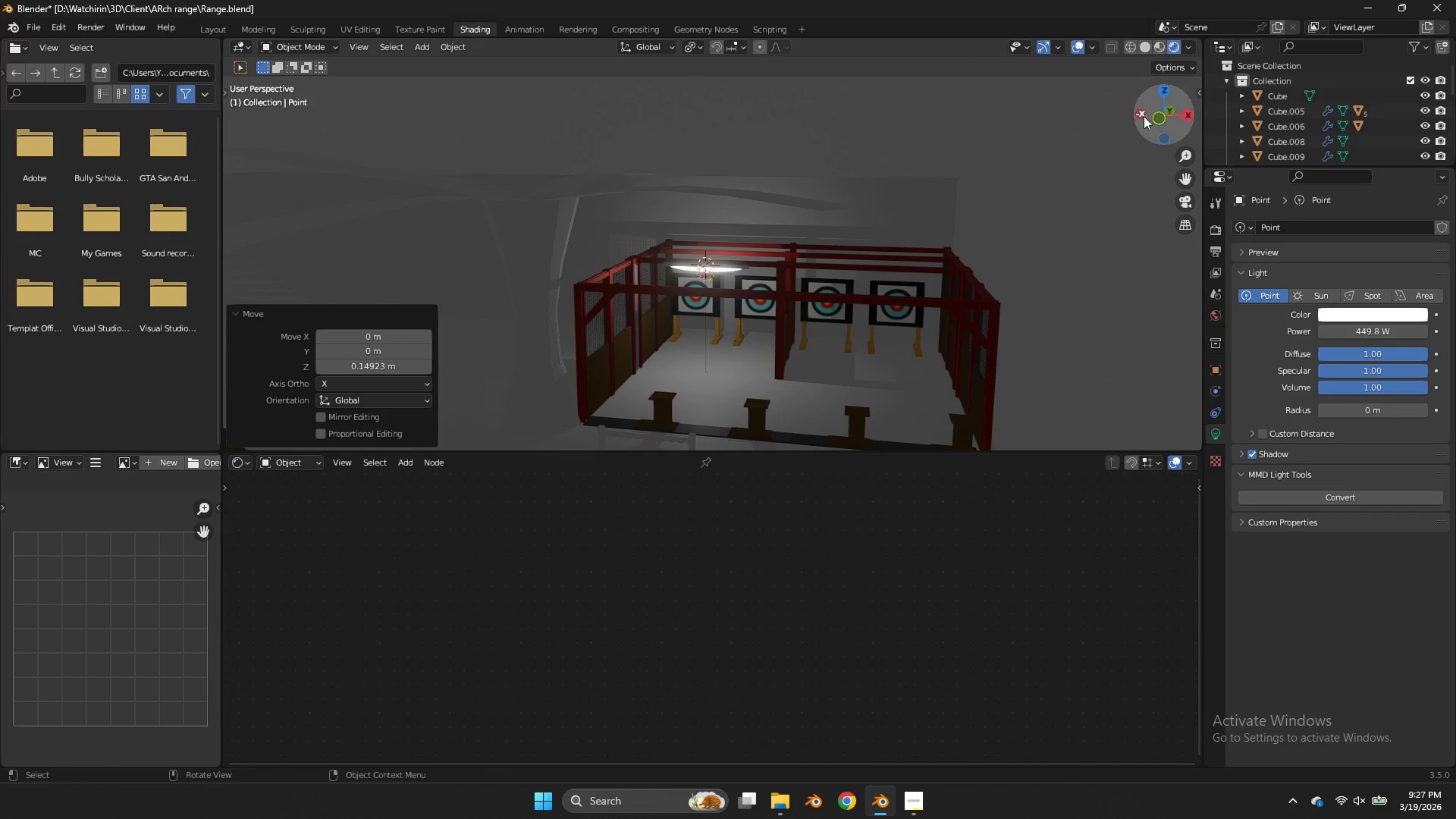 
left_click_drag(start_coordinate=[1171, 118], to_coordinate=[1080, 124])
 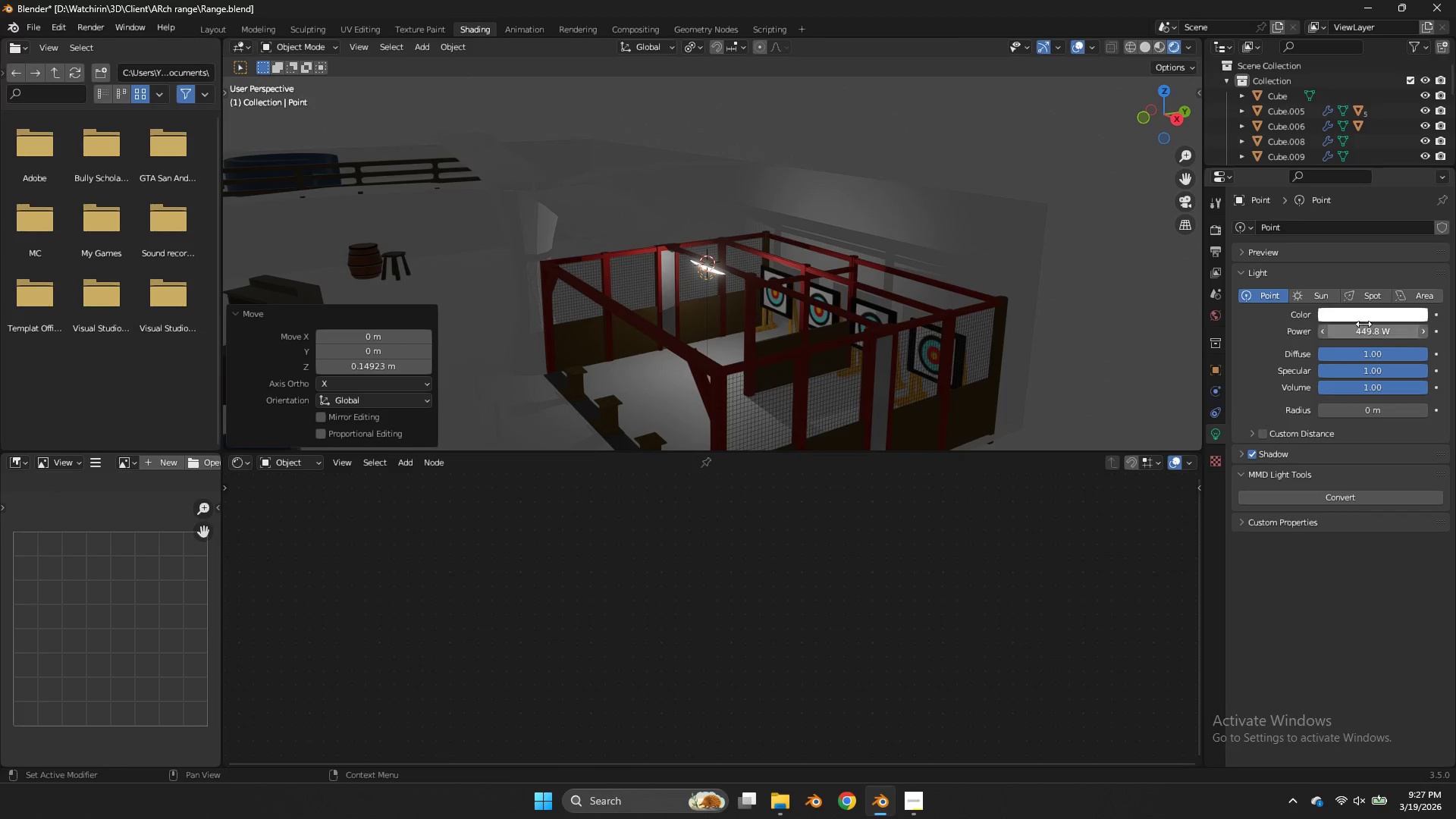 
left_click_drag(start_coordinate=[1363, 324], to_coordinate=[904, 401])
 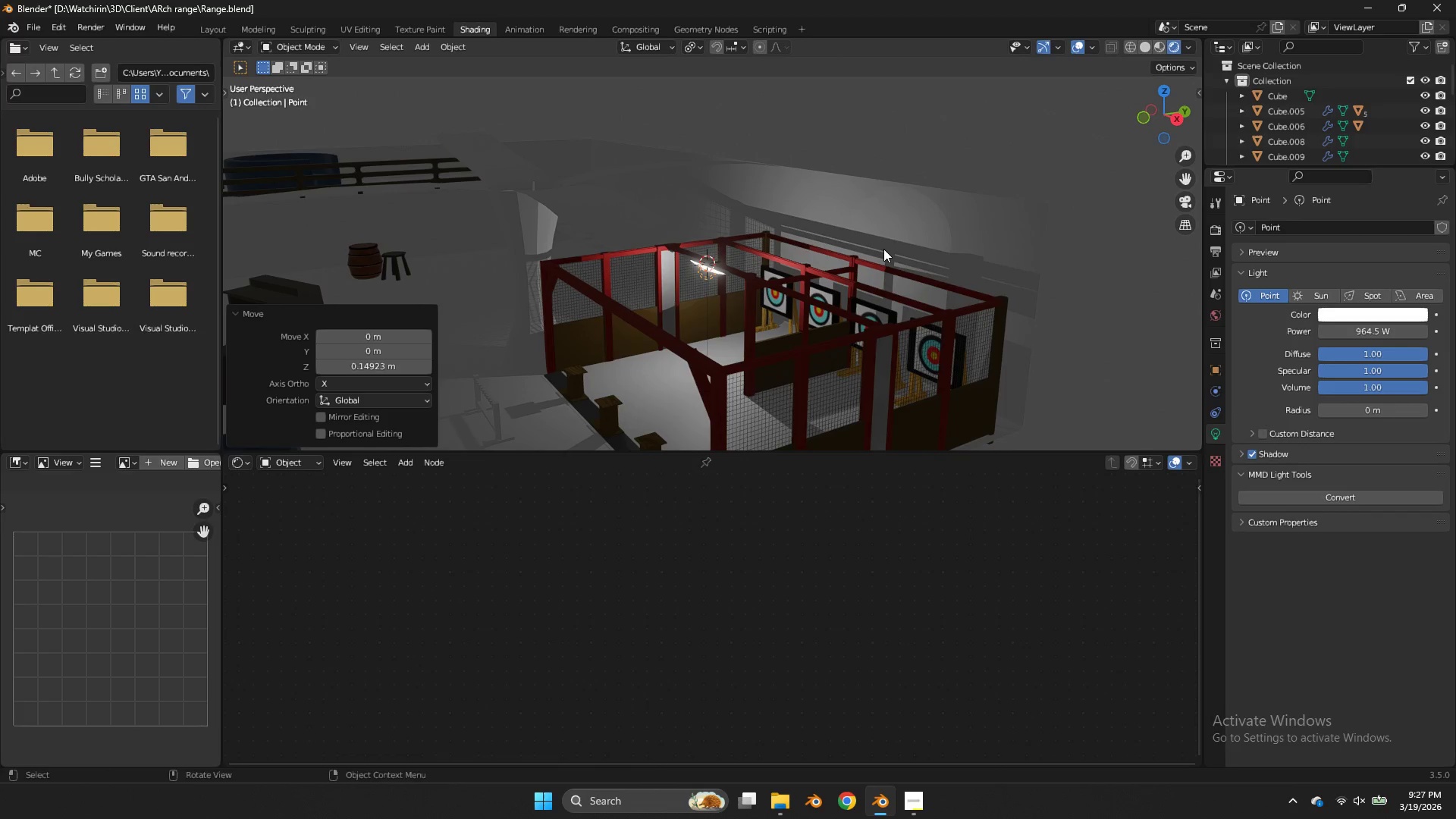 
key(Control+S)
 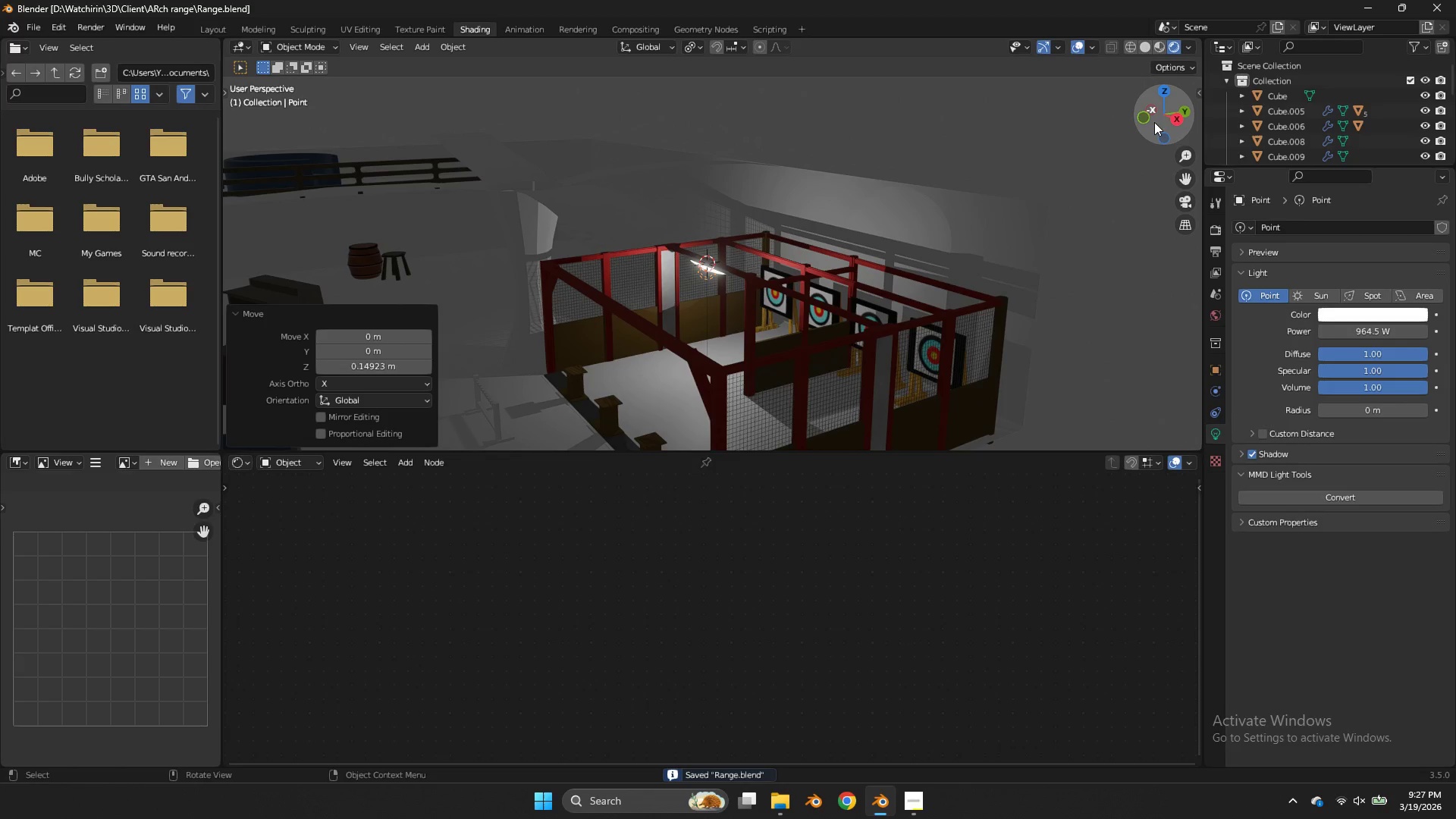 
left_click_drag(start_coordinate=[1157, 119], to_coordinate=[240, 95])
 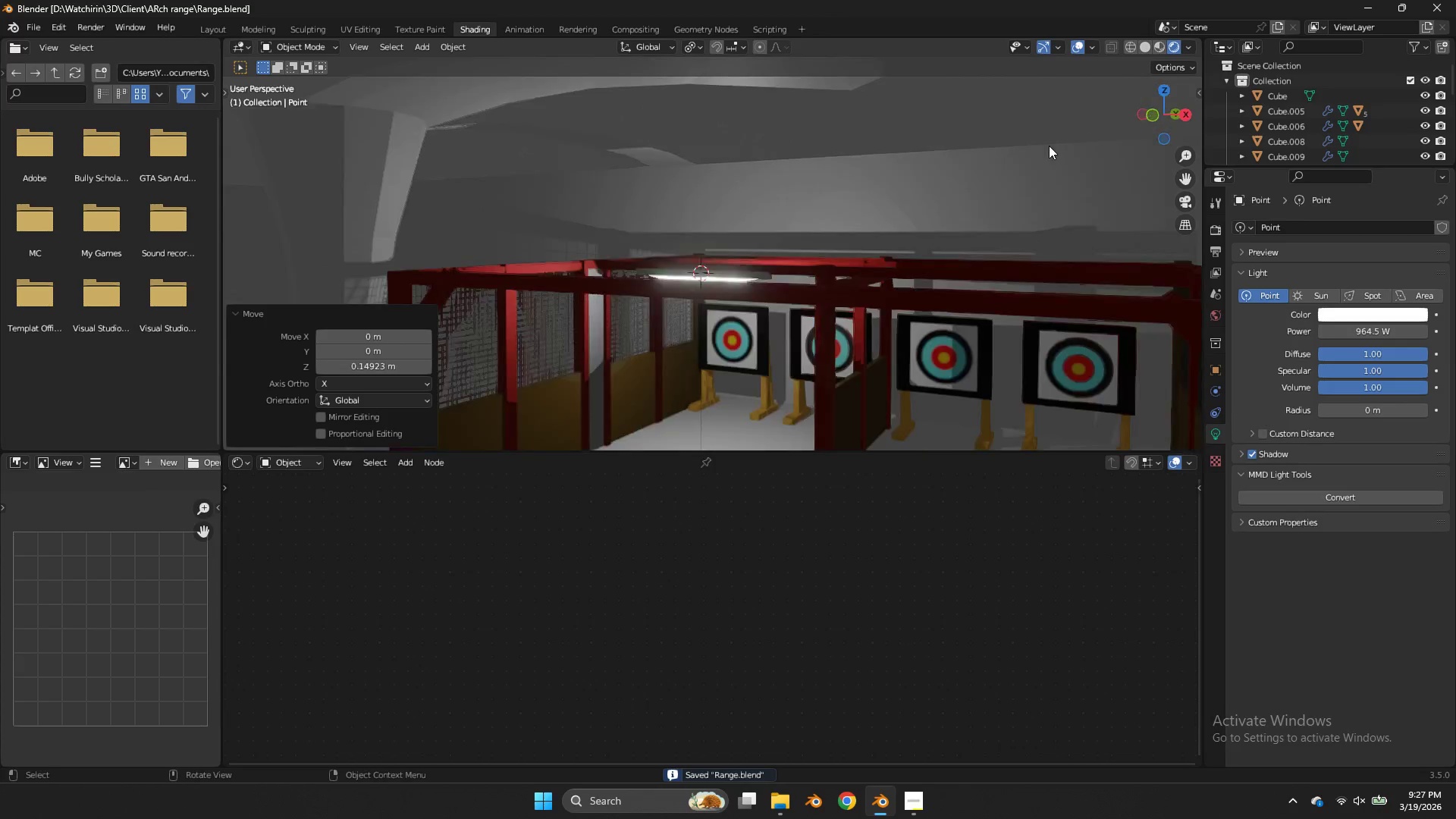 
scroll: coordinate [1049, 146], scroll_direction: up, amount: 8.0
 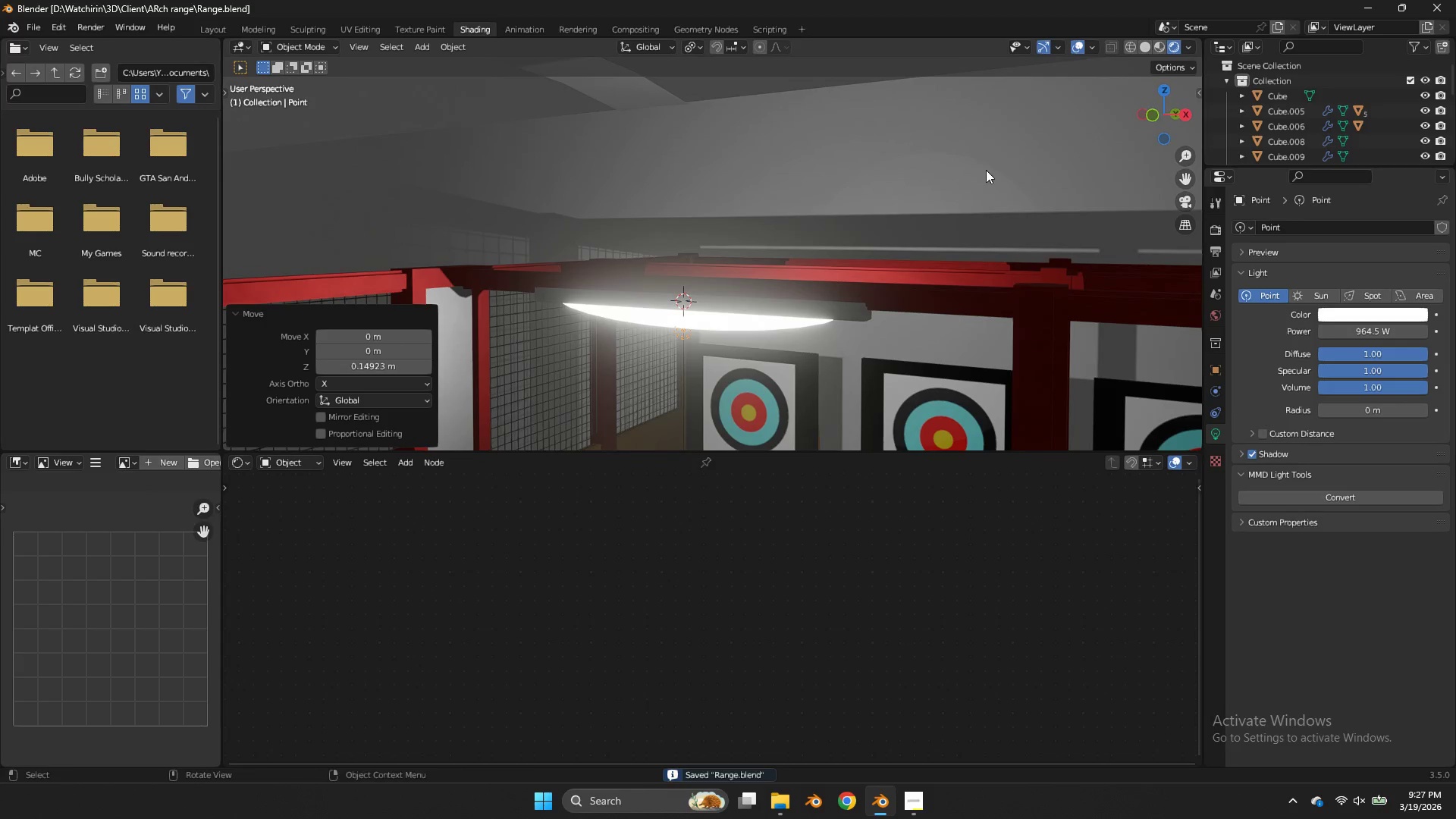 
type(gz)
 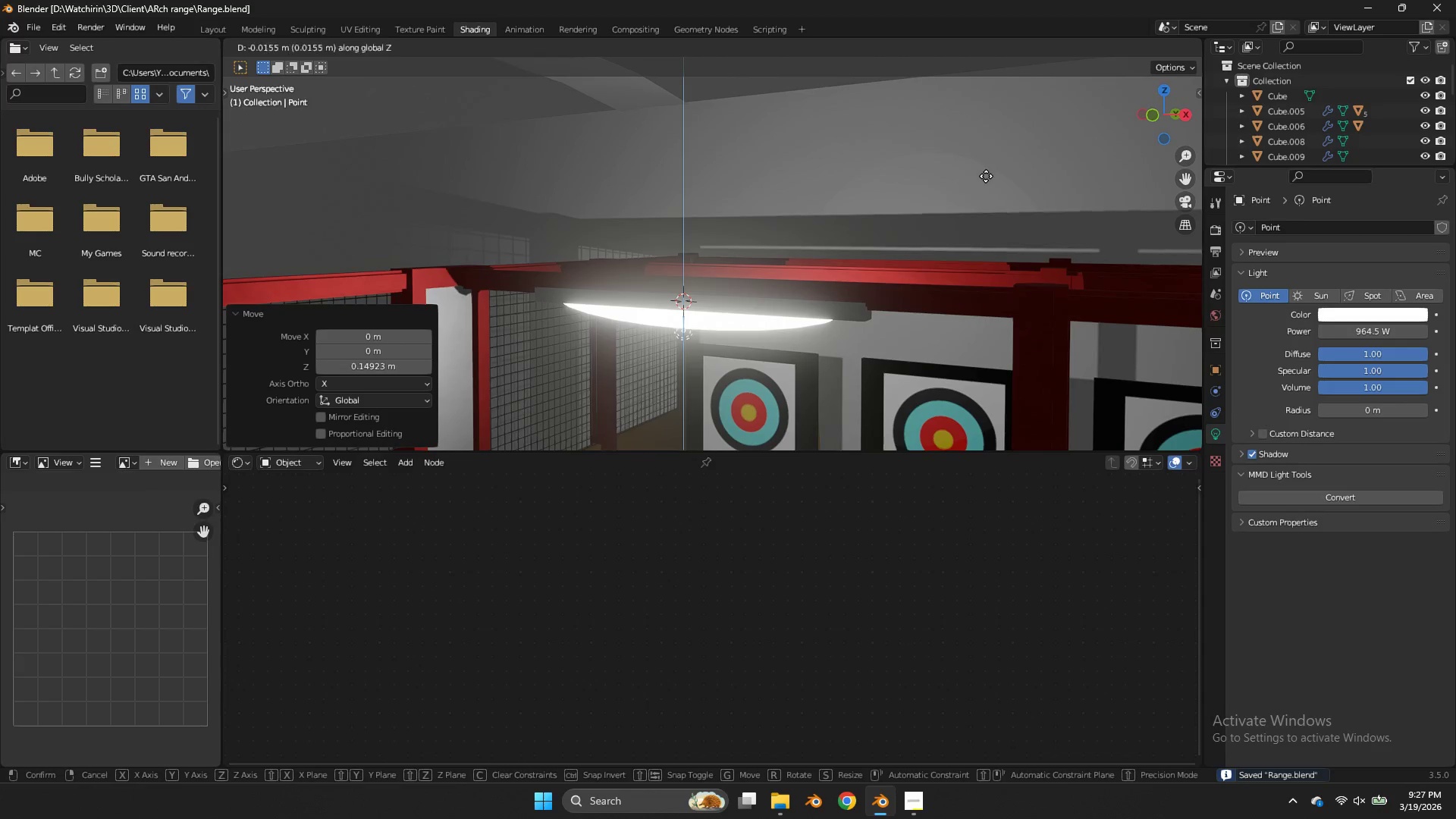 
hold_key(key=ShiftLeft, duration=0.62)
left_click([987, 211])
 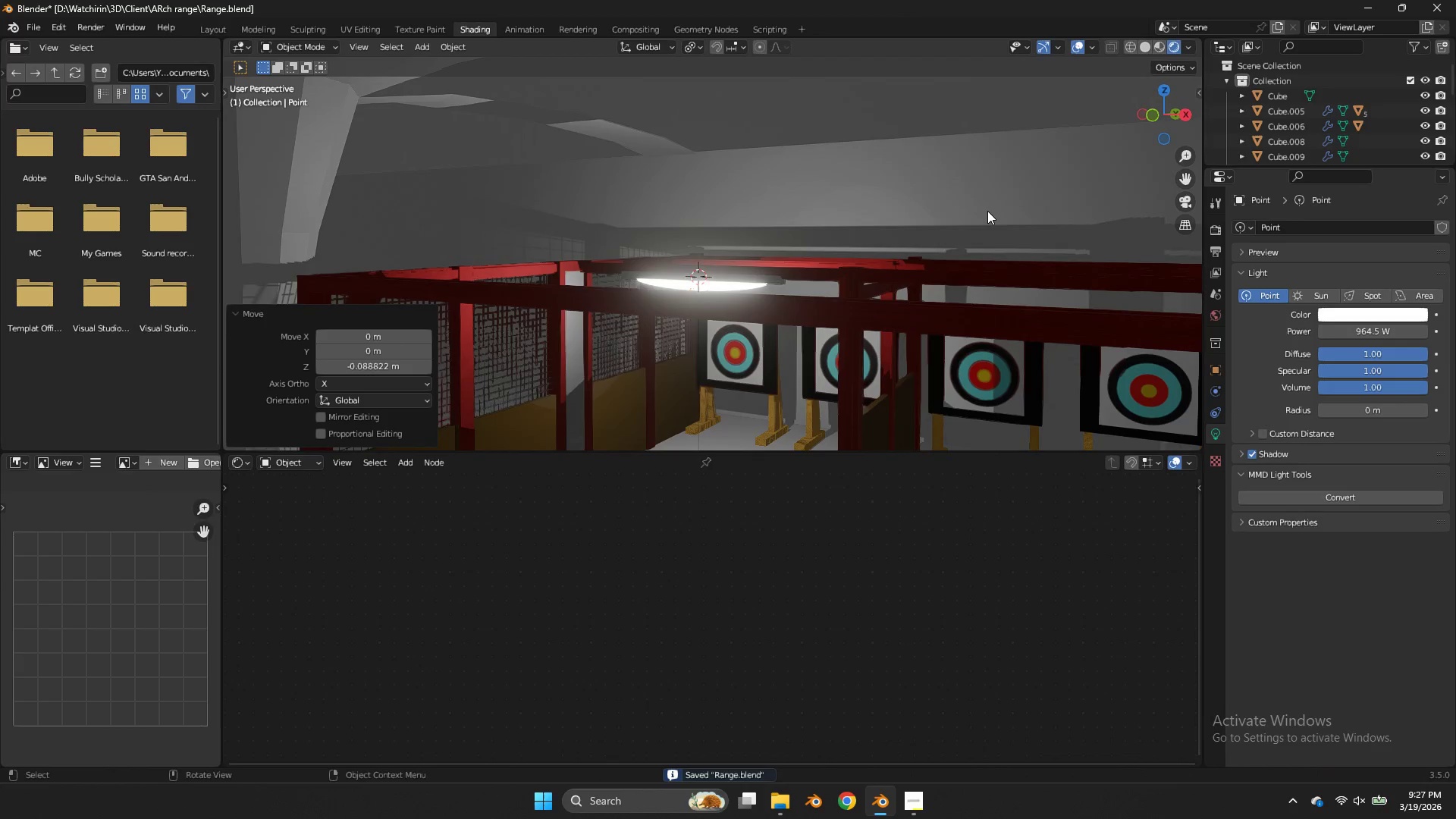 
key(Control+ControlLeft)
 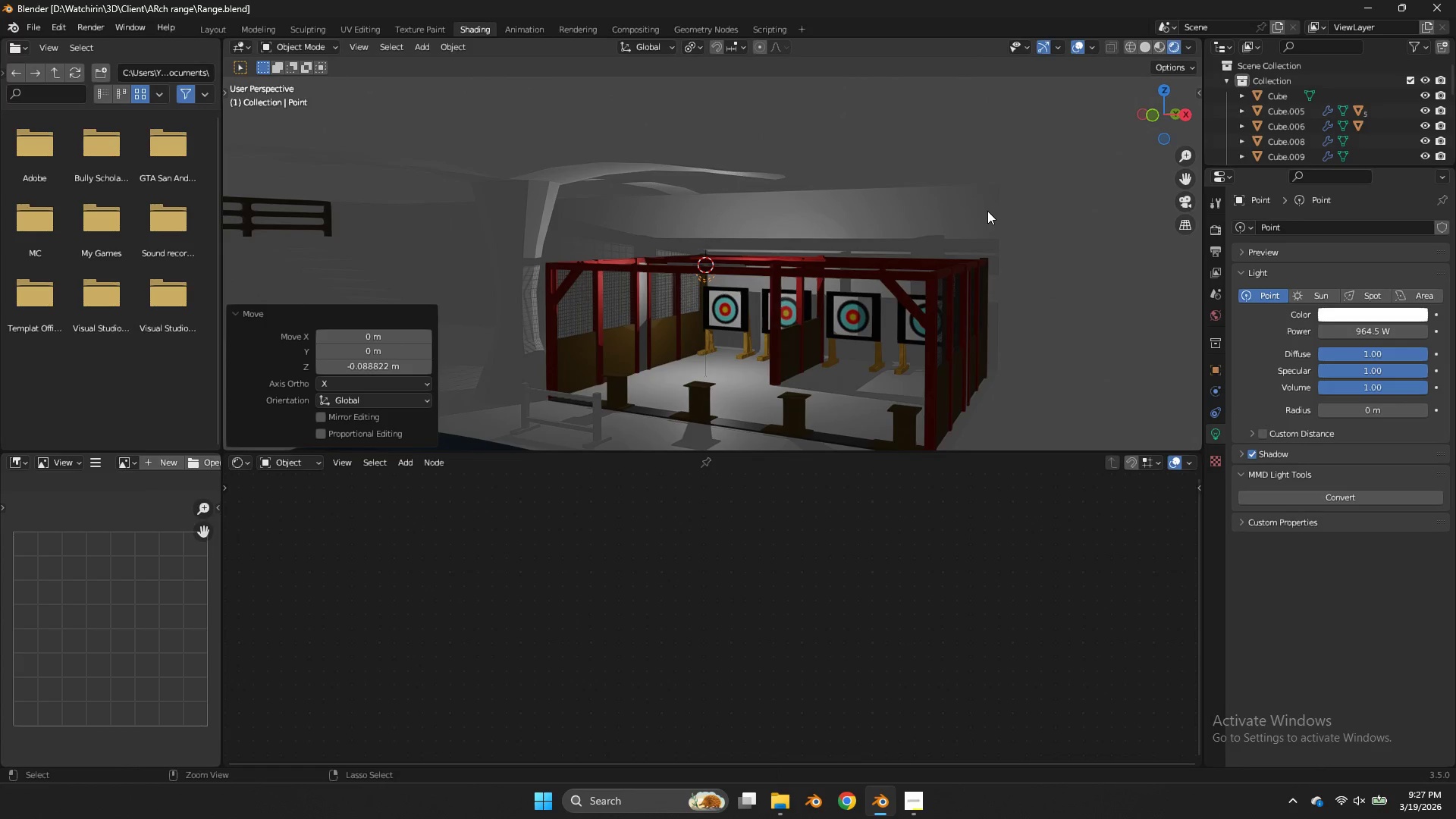 
scroll: coordinate [987, 211], scroll_direction: down, amount: 8.0
 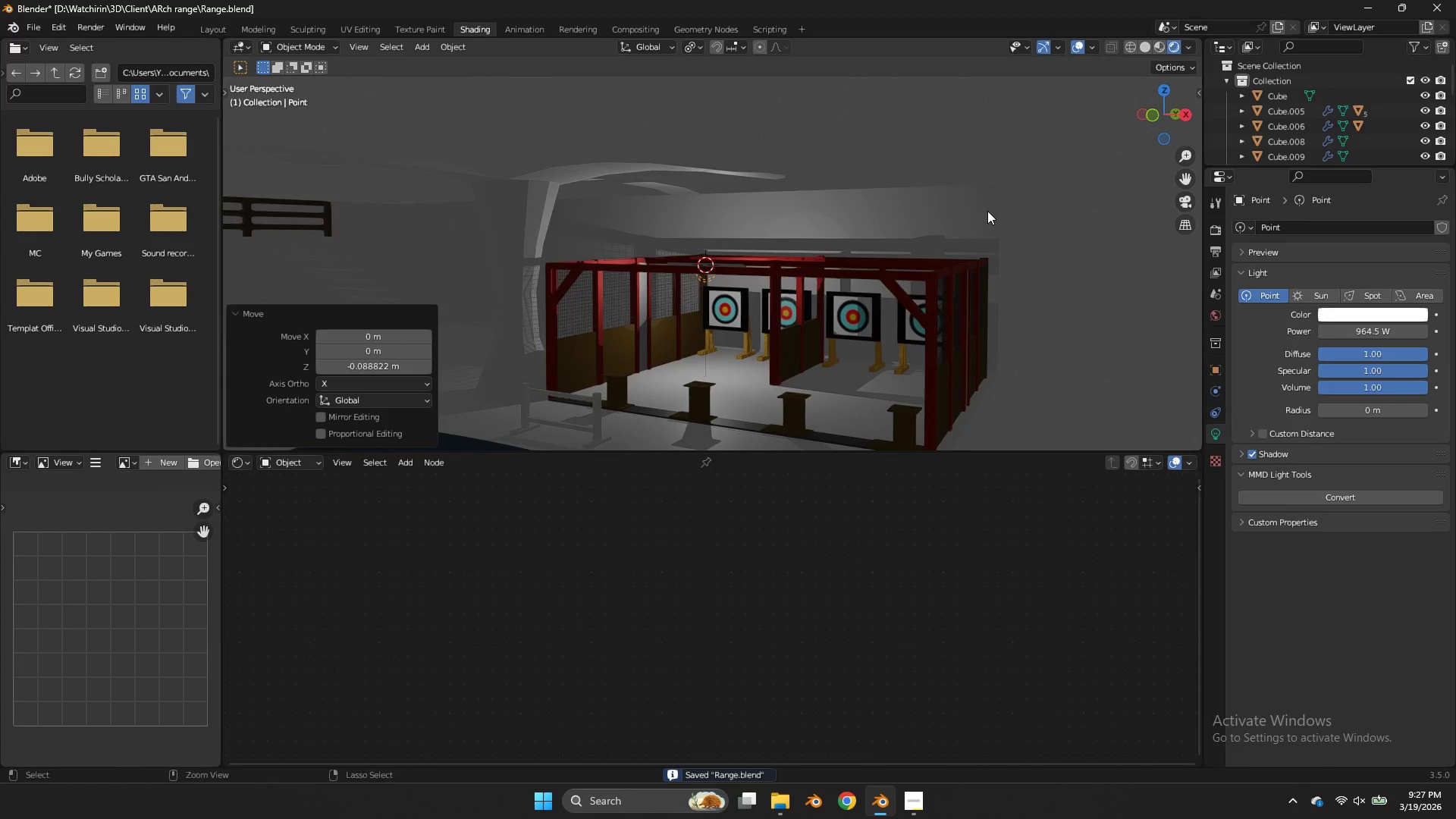 
key(Control+S)
 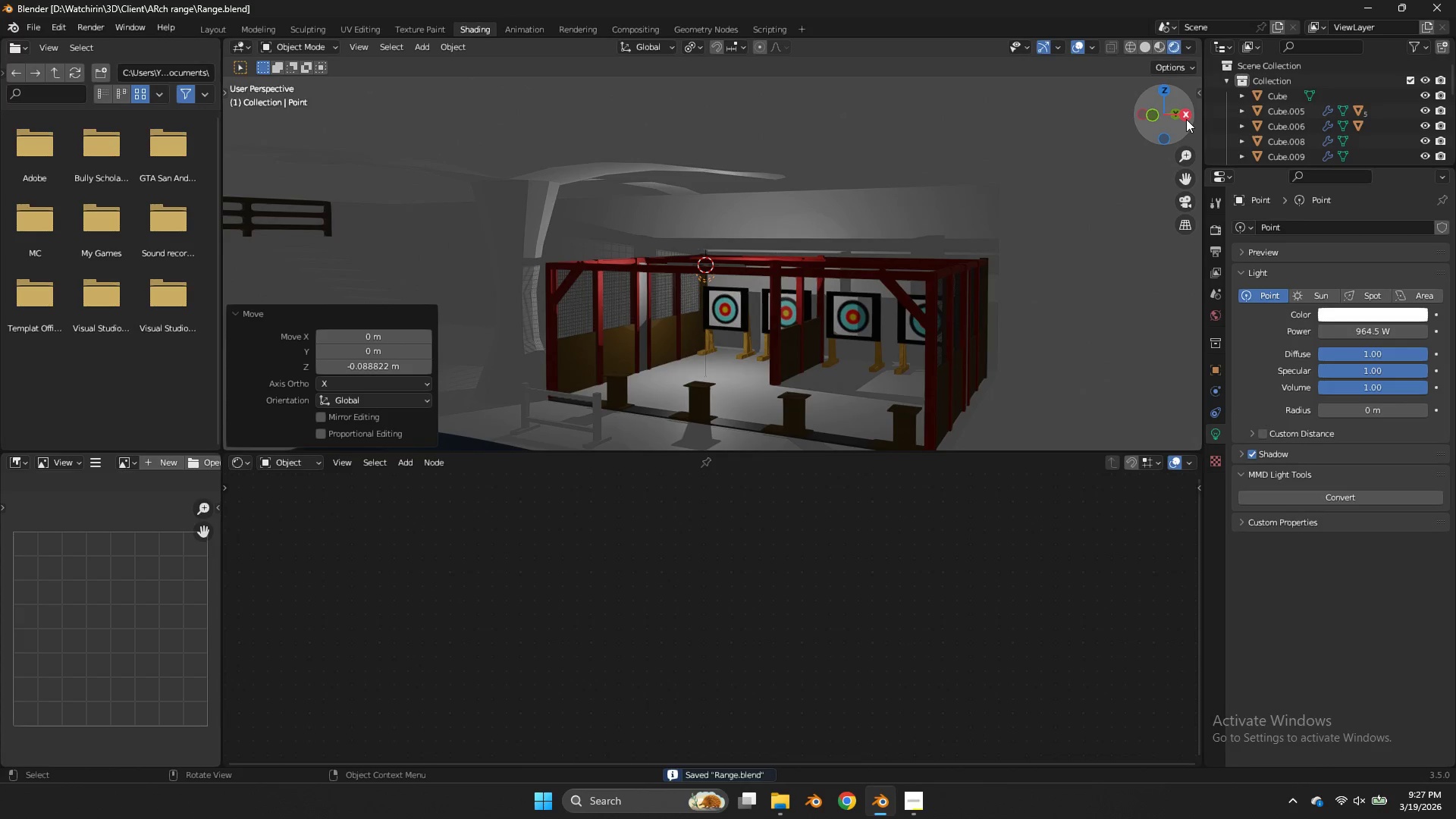 
left_click_drag(start_coordinate=[1185, 119], to_coordinate=[1175, 93])
 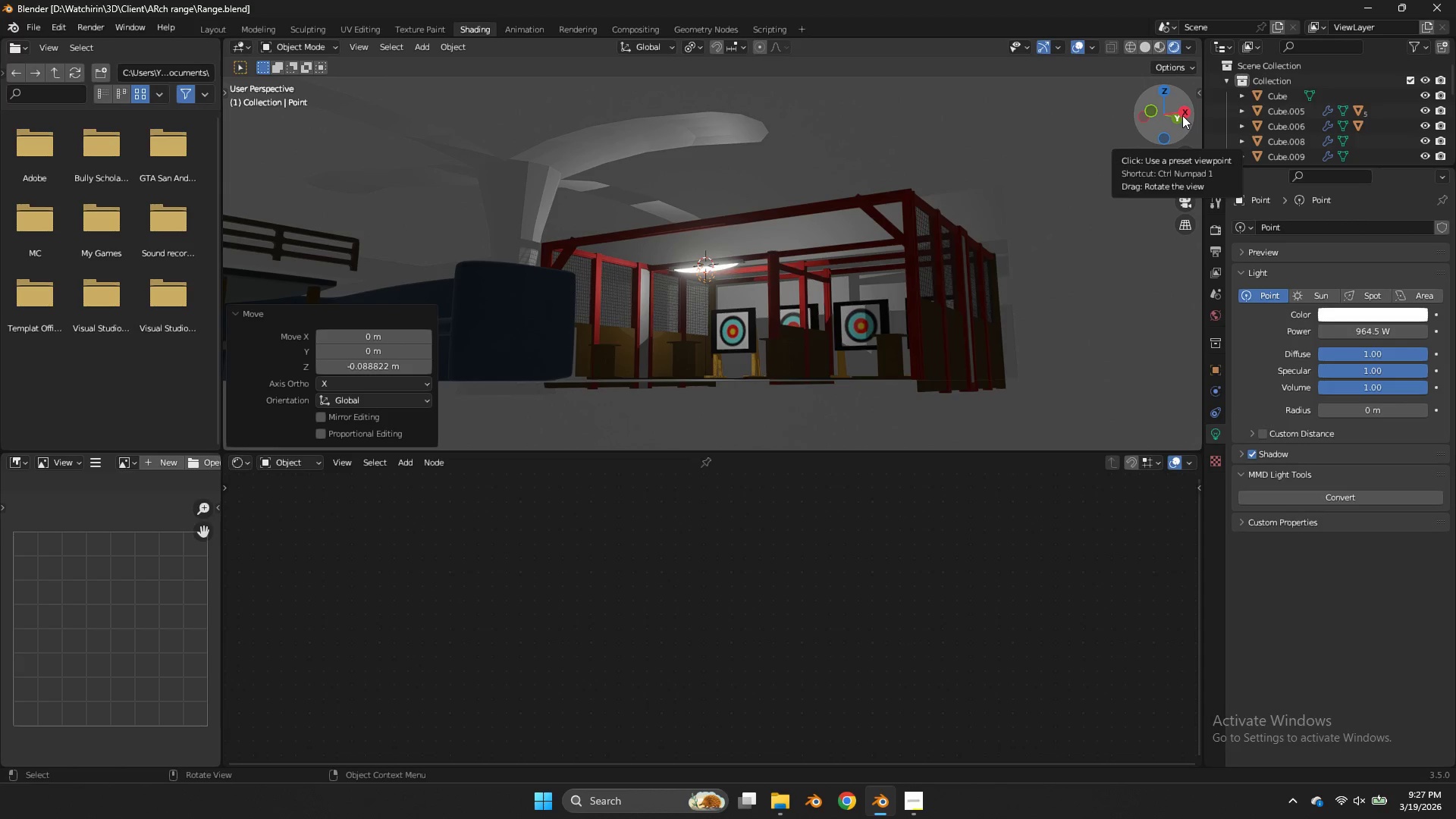 
wait(24.89)
 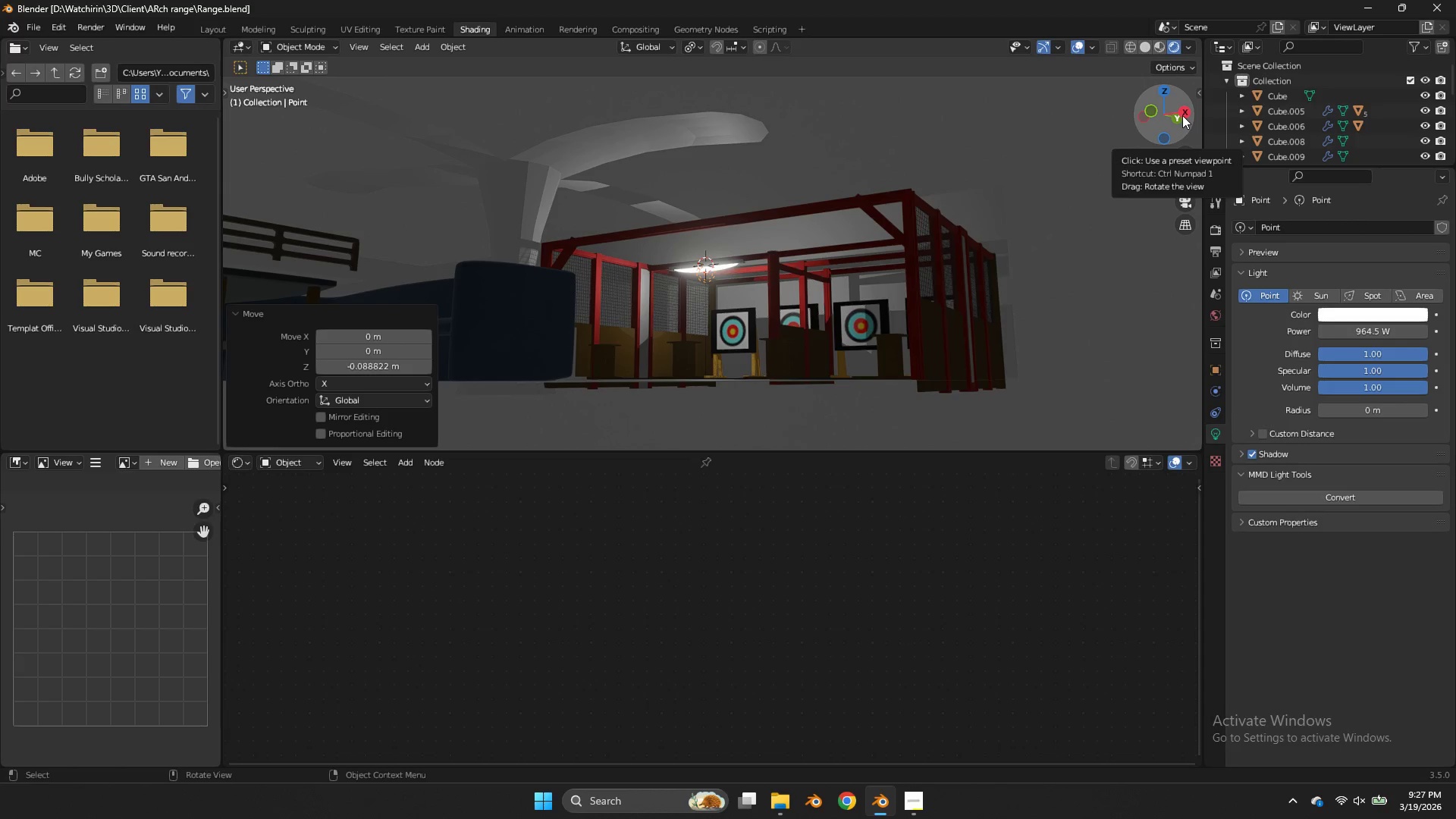 
left_click([1153, 107])
 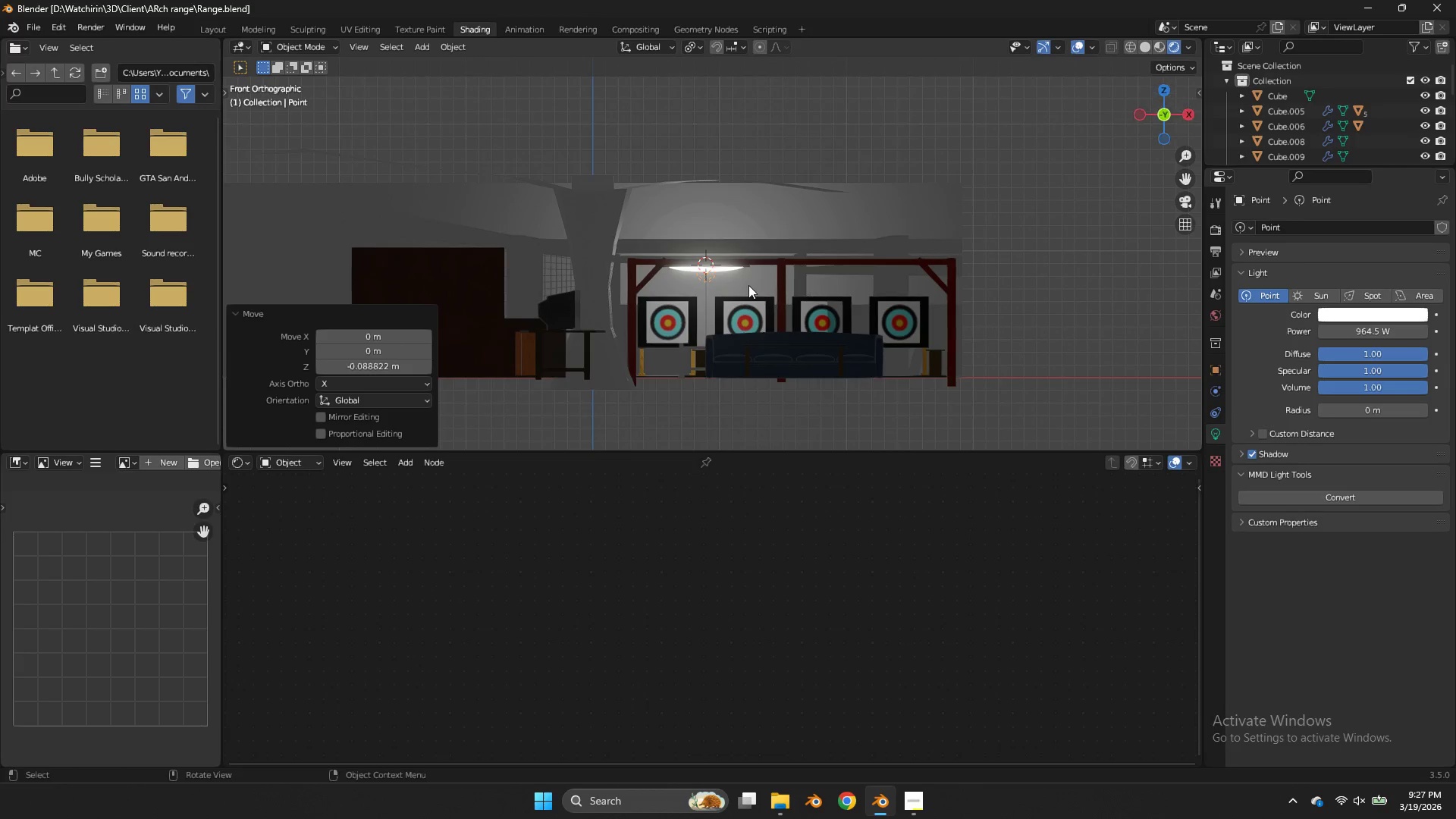 
hold_key(key=ShiftLeft, duration=0.66)
 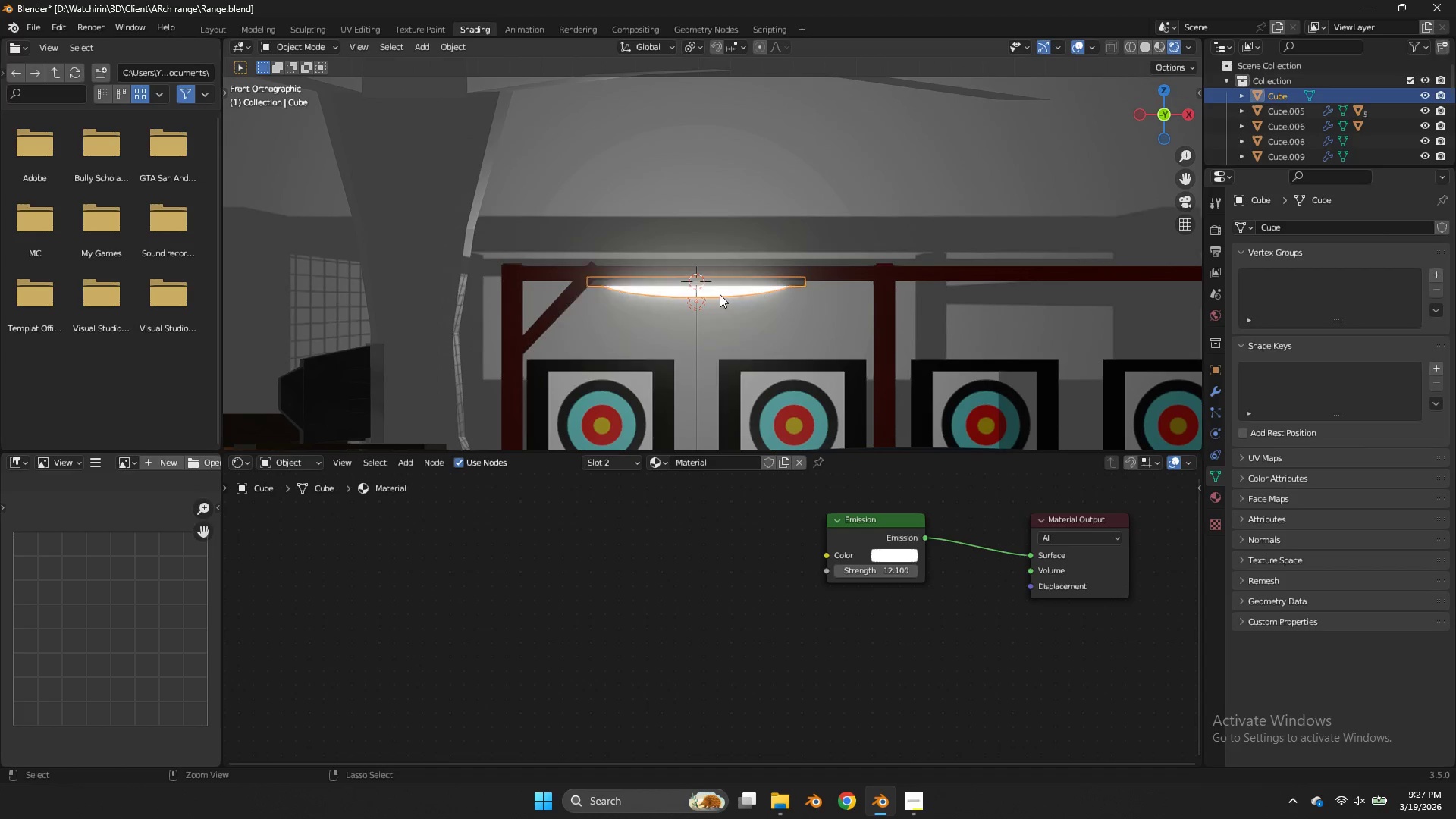 
scroll: coordinate [742, 284], scroll_direction: up, amount: 5.0
 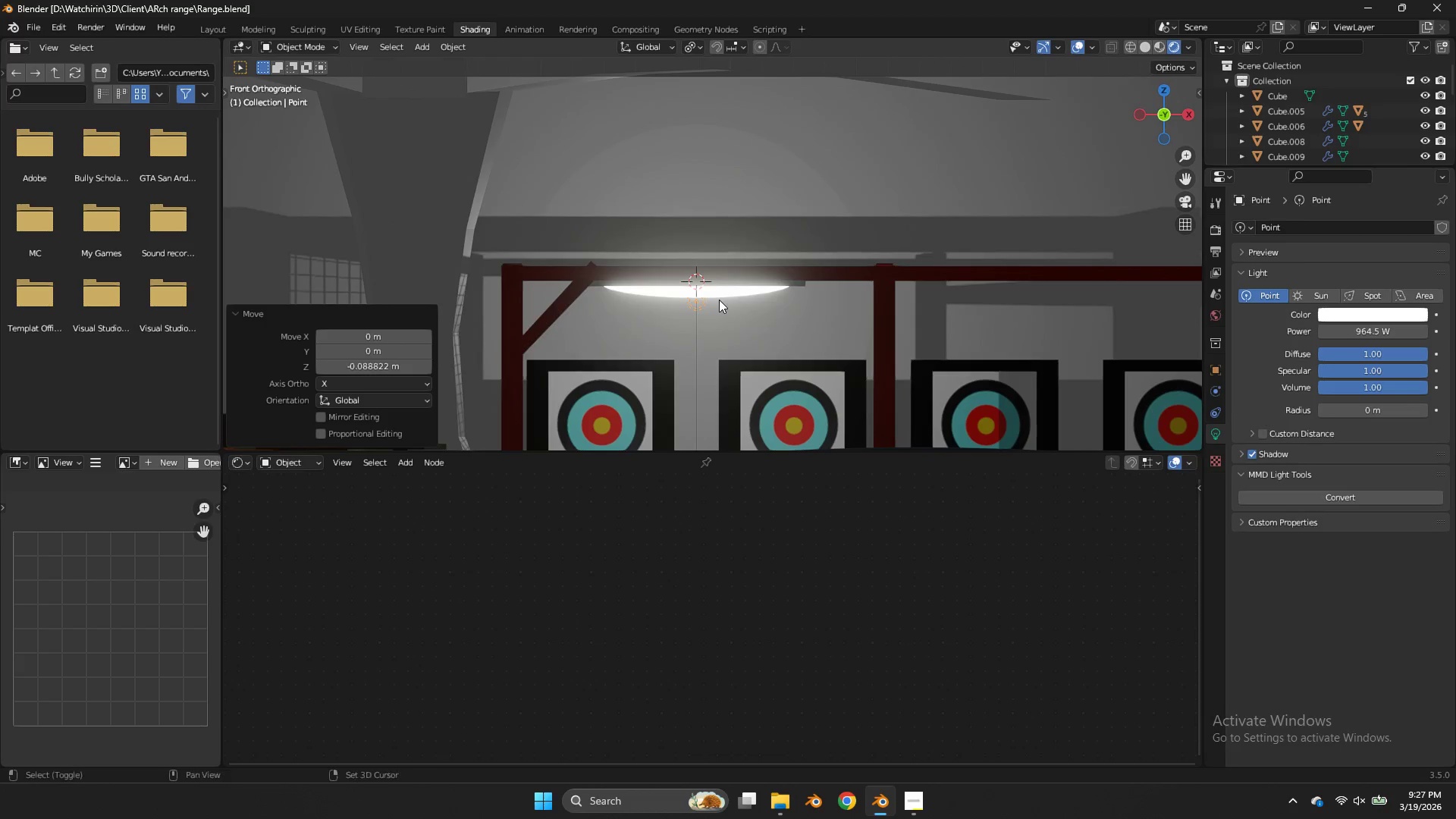 
left_click([717, 300])
 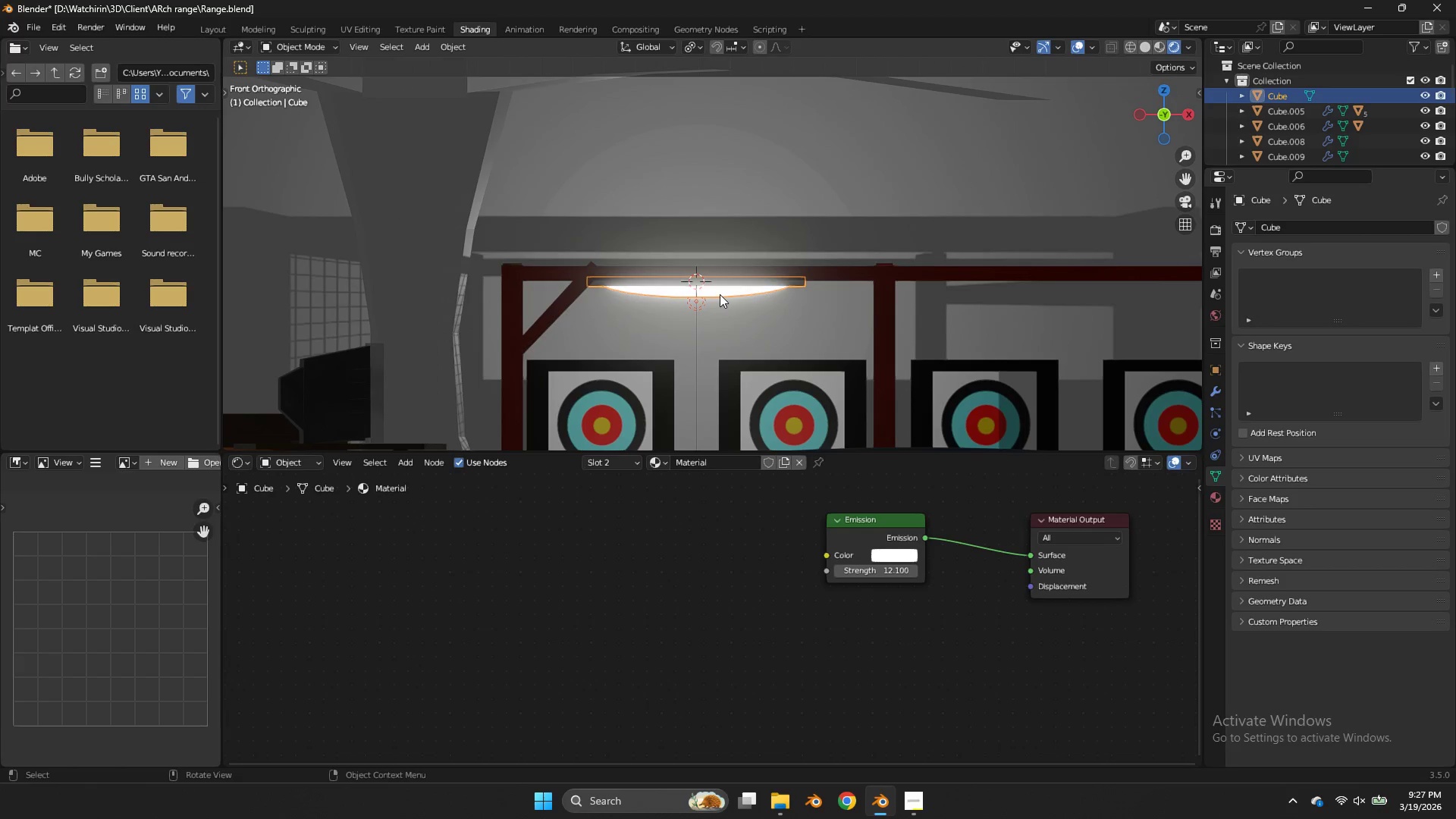 
key(Control+P)
 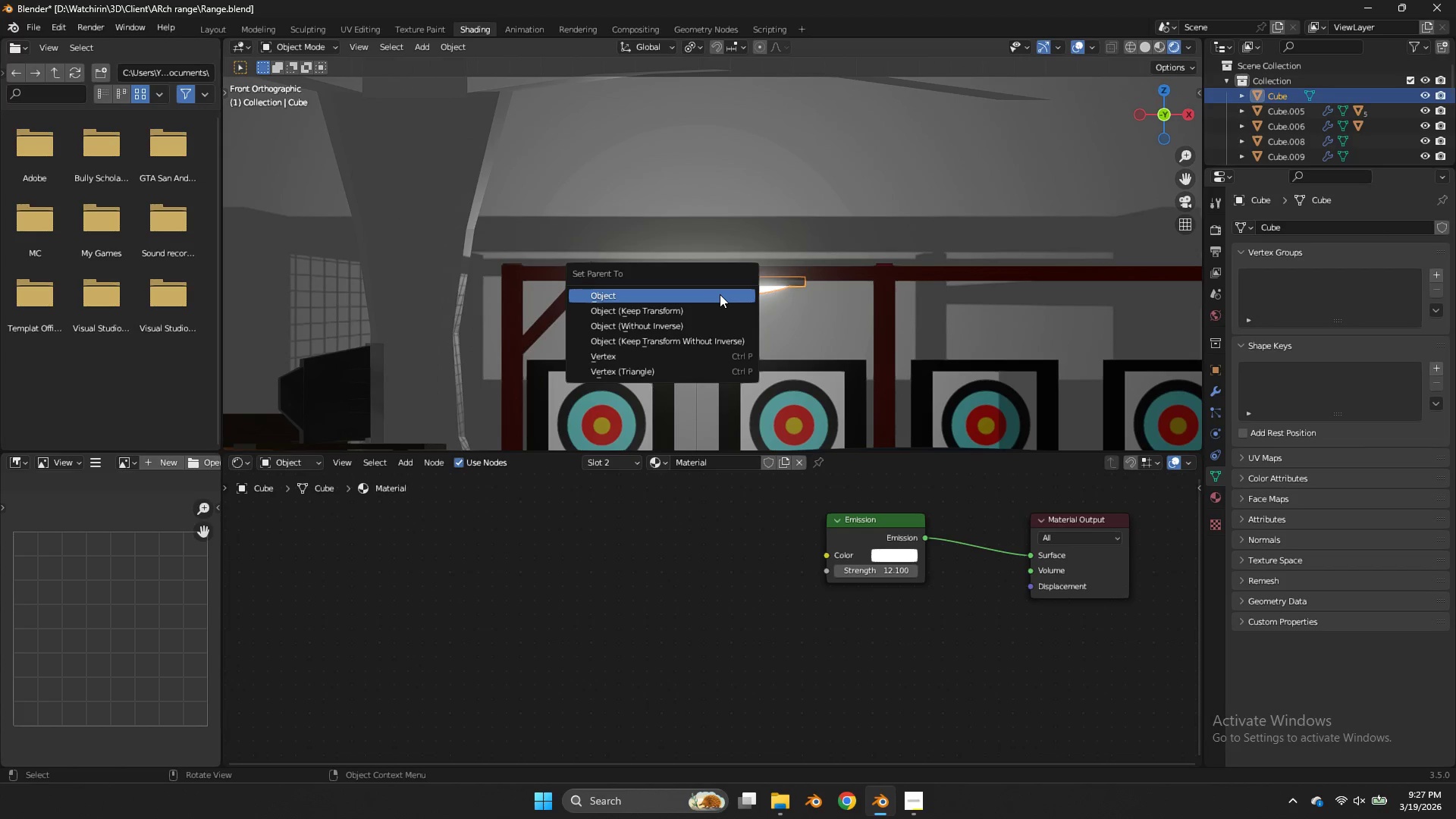 
left_click([720, 294])
 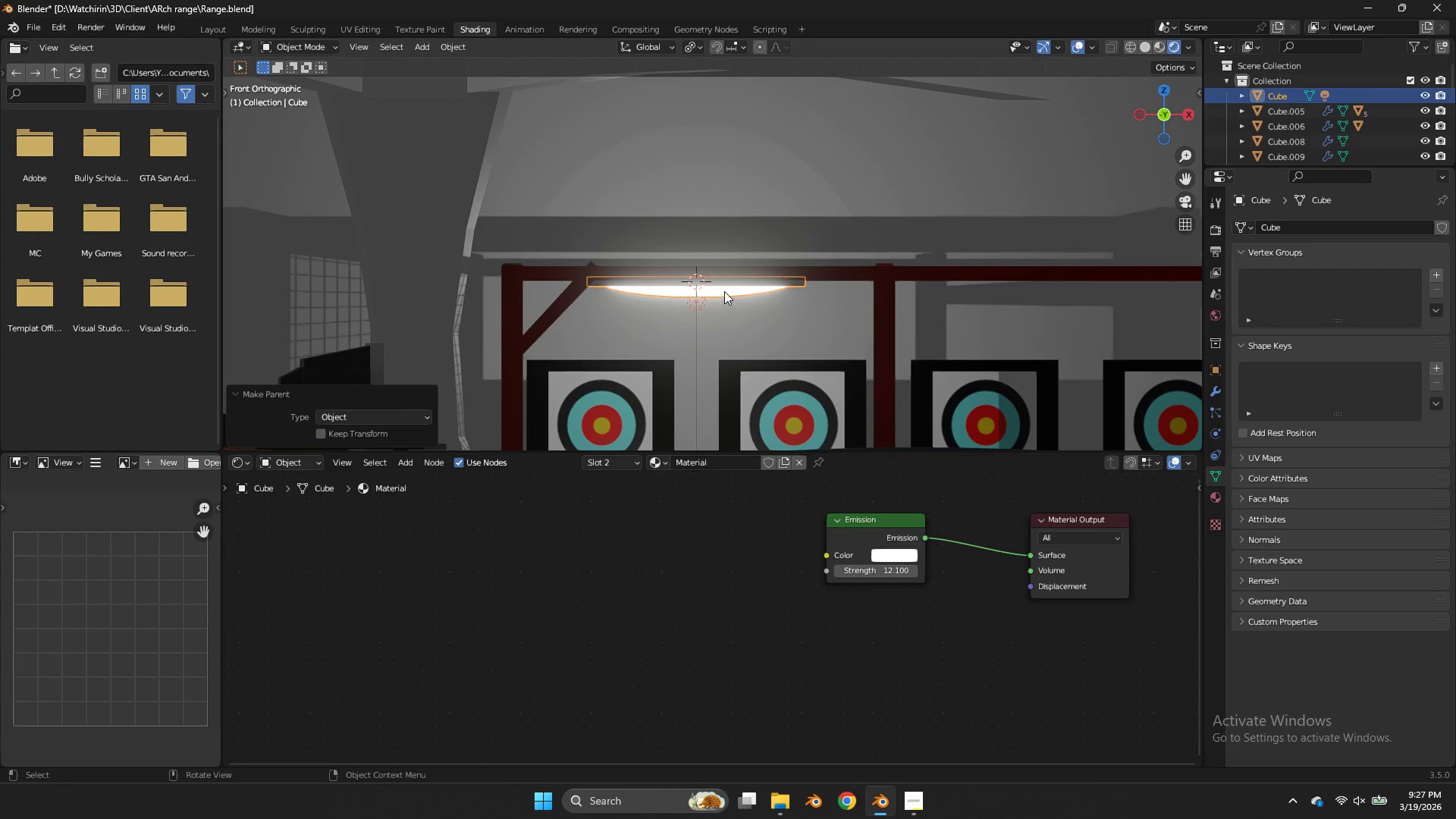 
left_click([724, 291])
 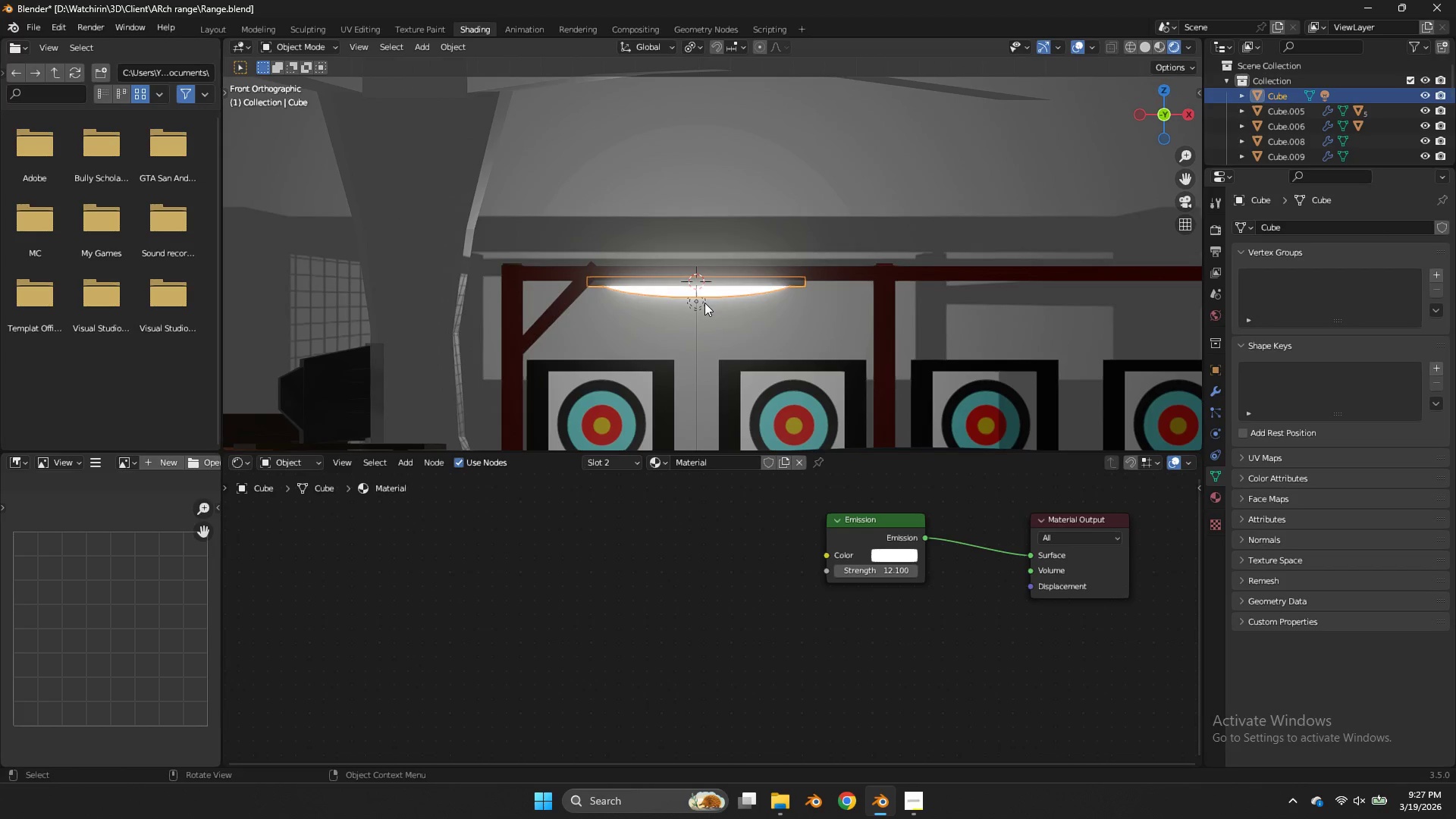 
hold_key(key=ShiftLeft, duration=0.42)
left_click([704, 303])
 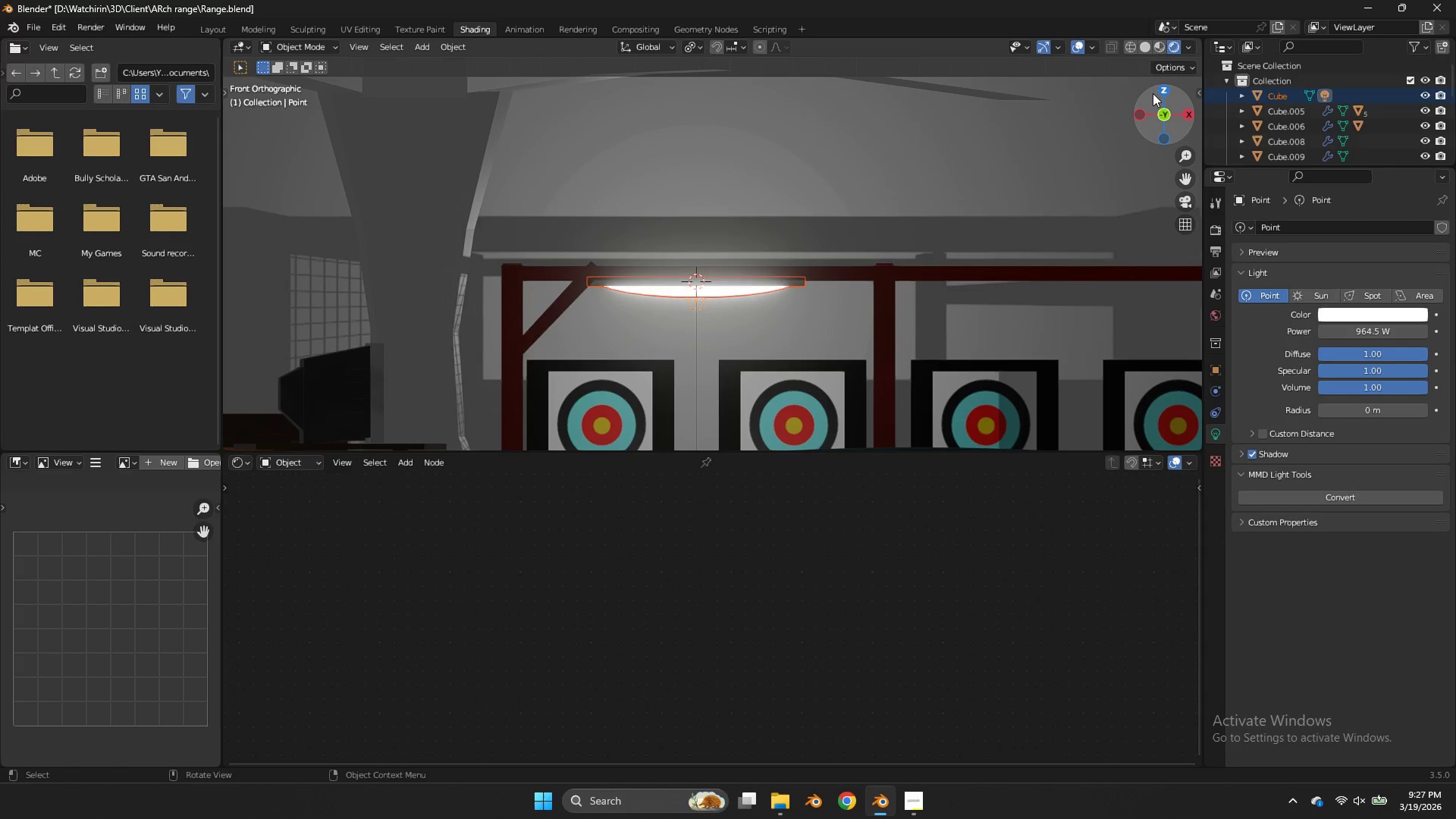 
left_click([1155, 93])
 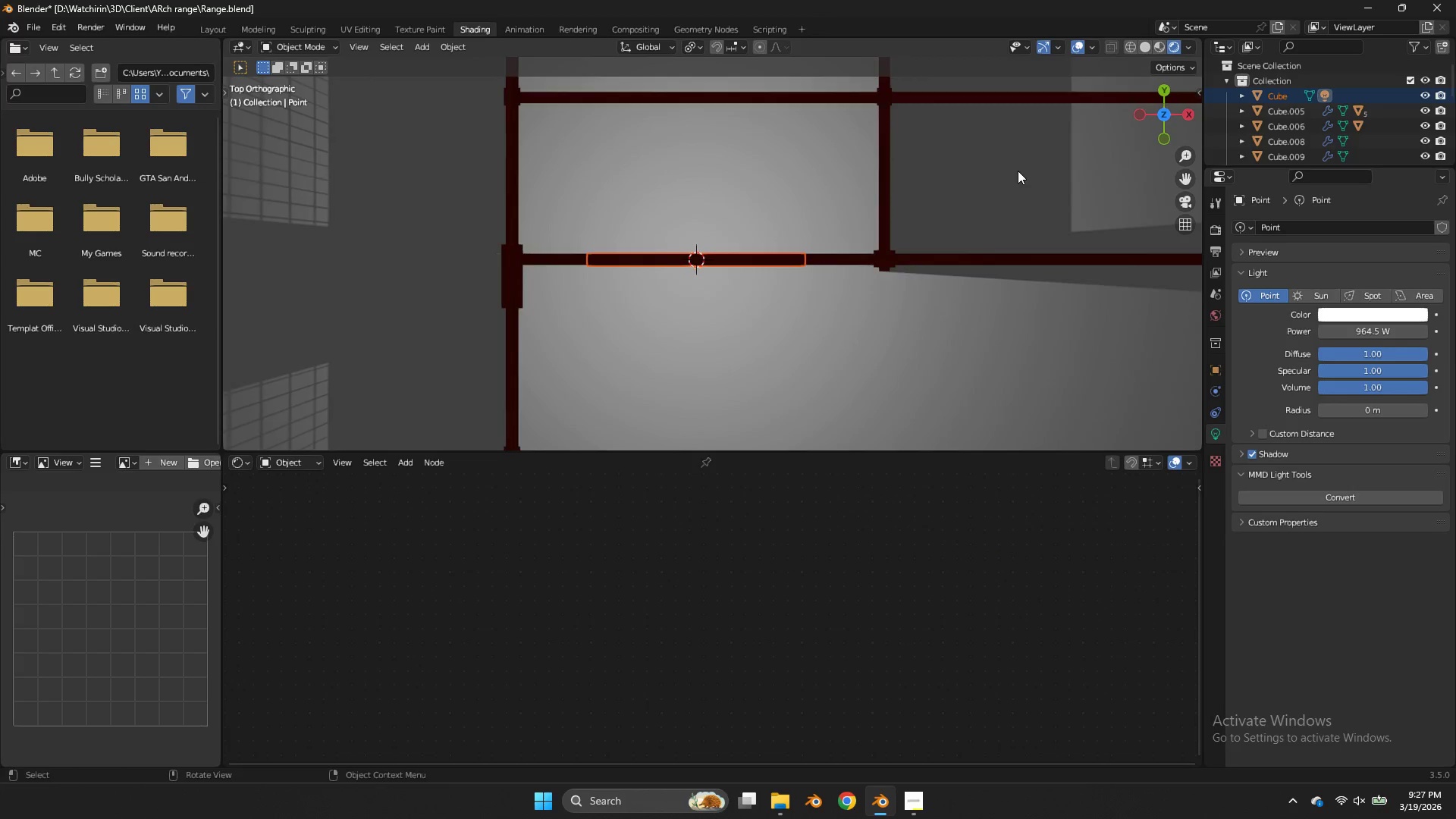 
scroll: coordinate [1018, 171], scroll_direction: down, amount: 3.0
 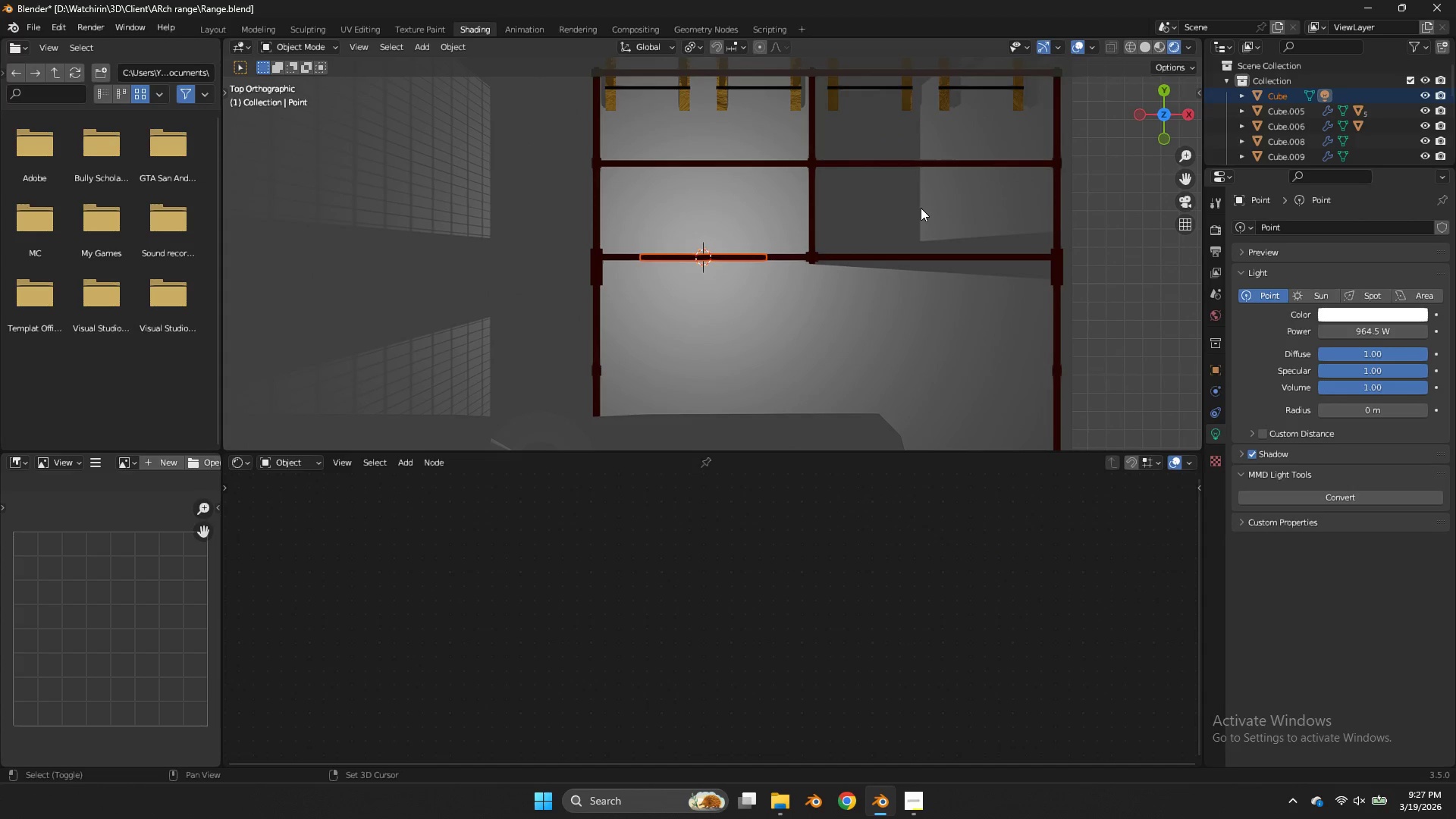 
type(Dx)
 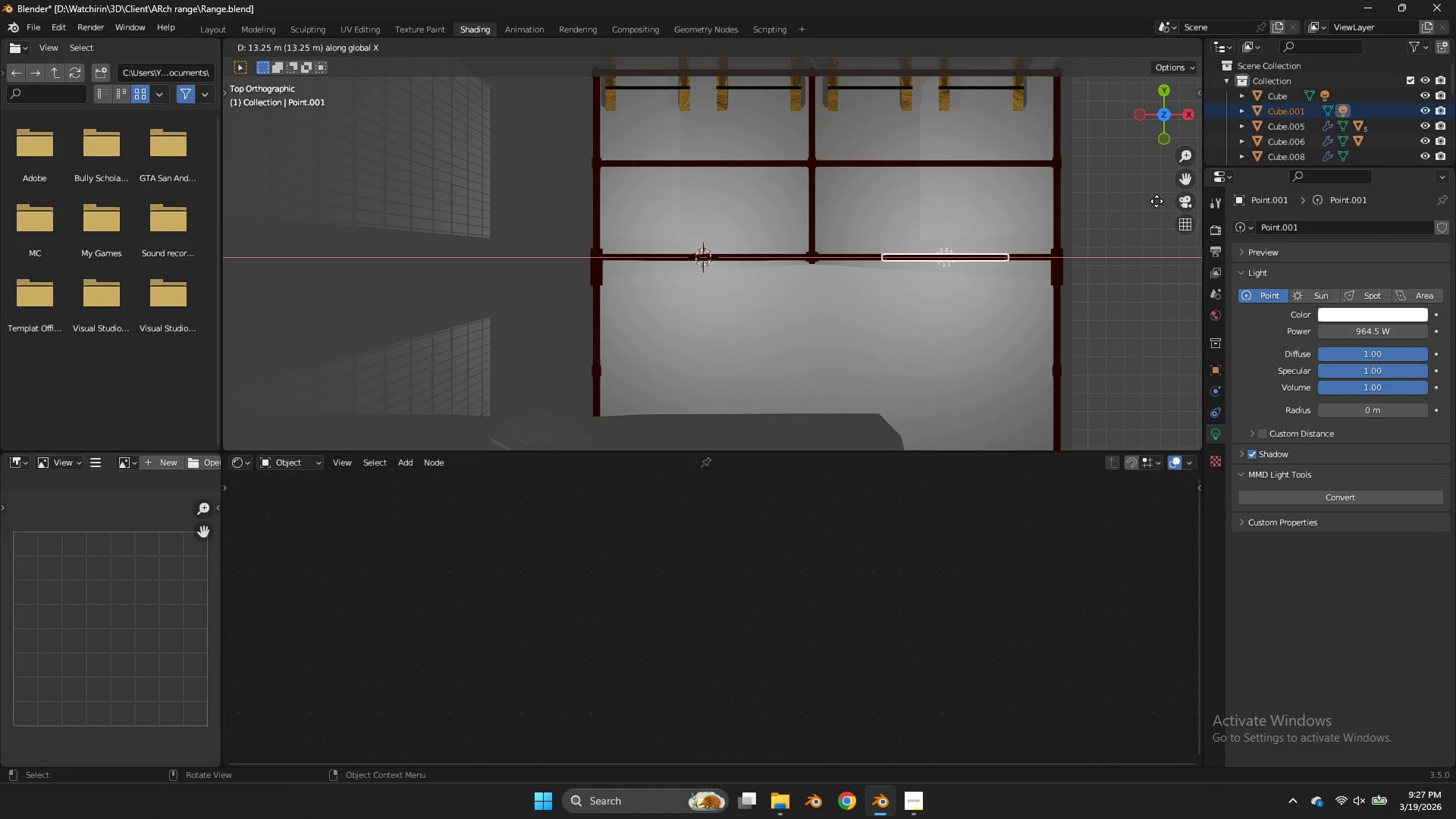 
left_click([1156, 201])
 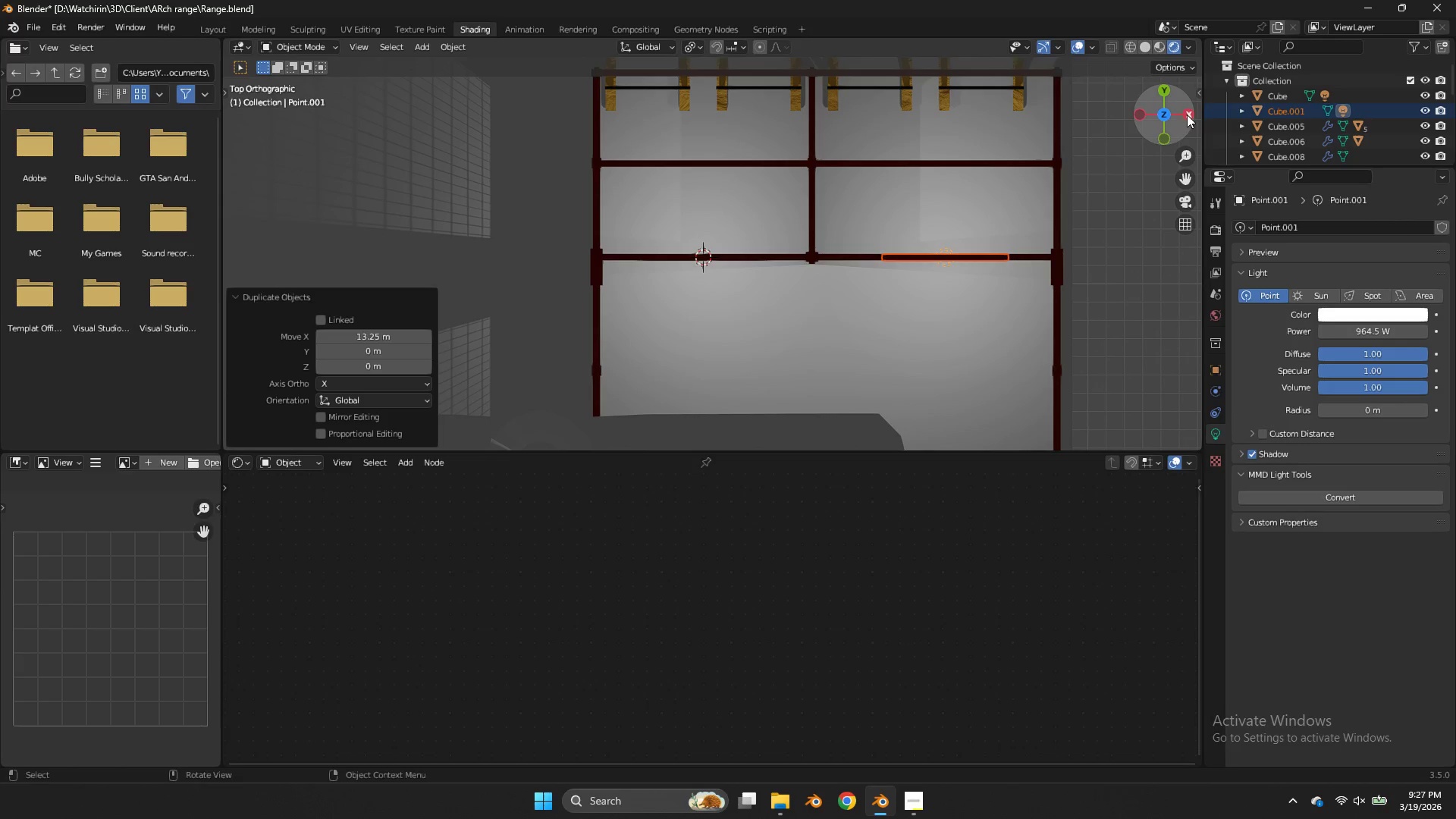 
key(Control+Z)
 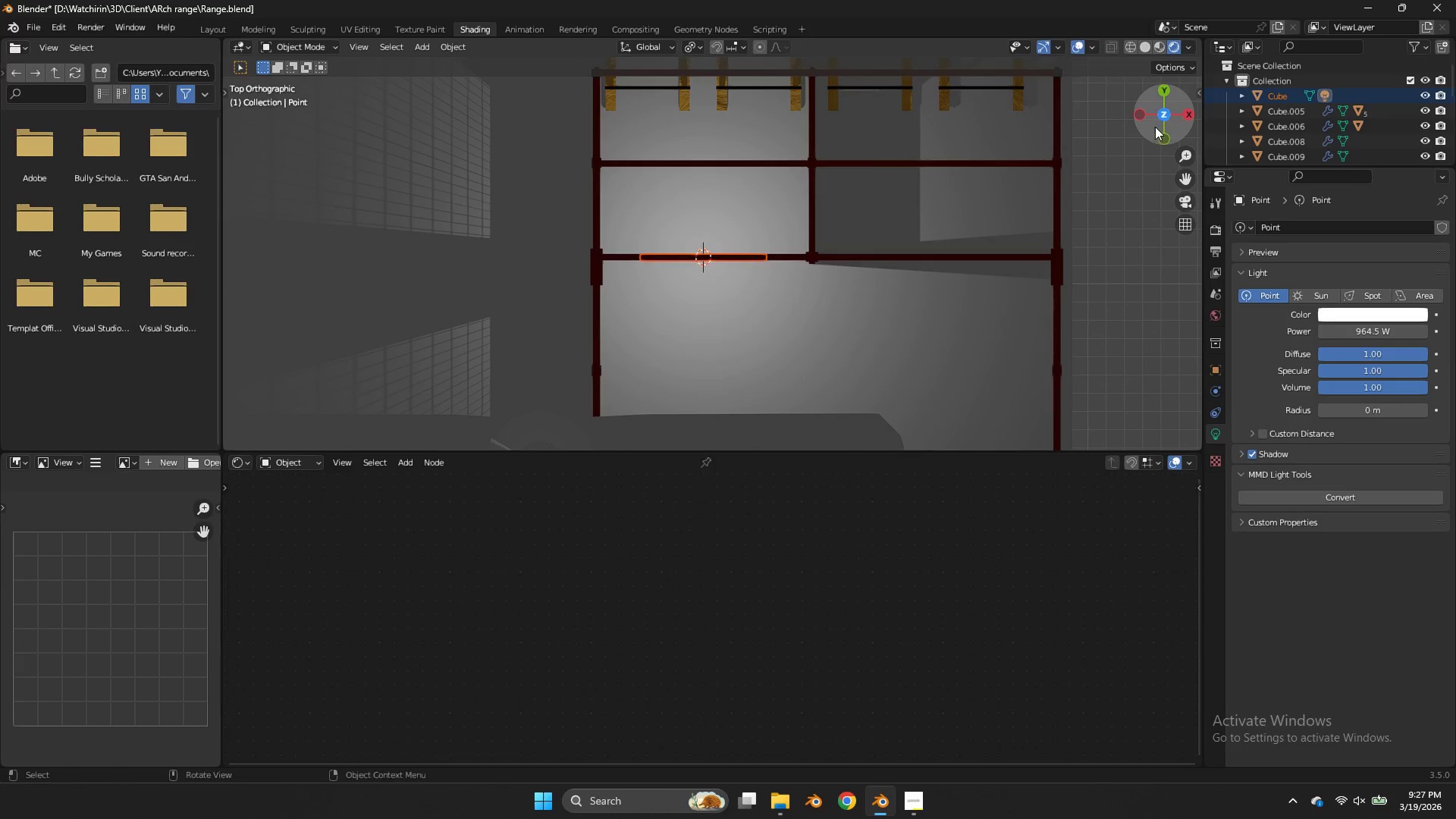 
left_click_drag(start_coordinate=[1156, 126], to_coordinate=[1158, 63])
 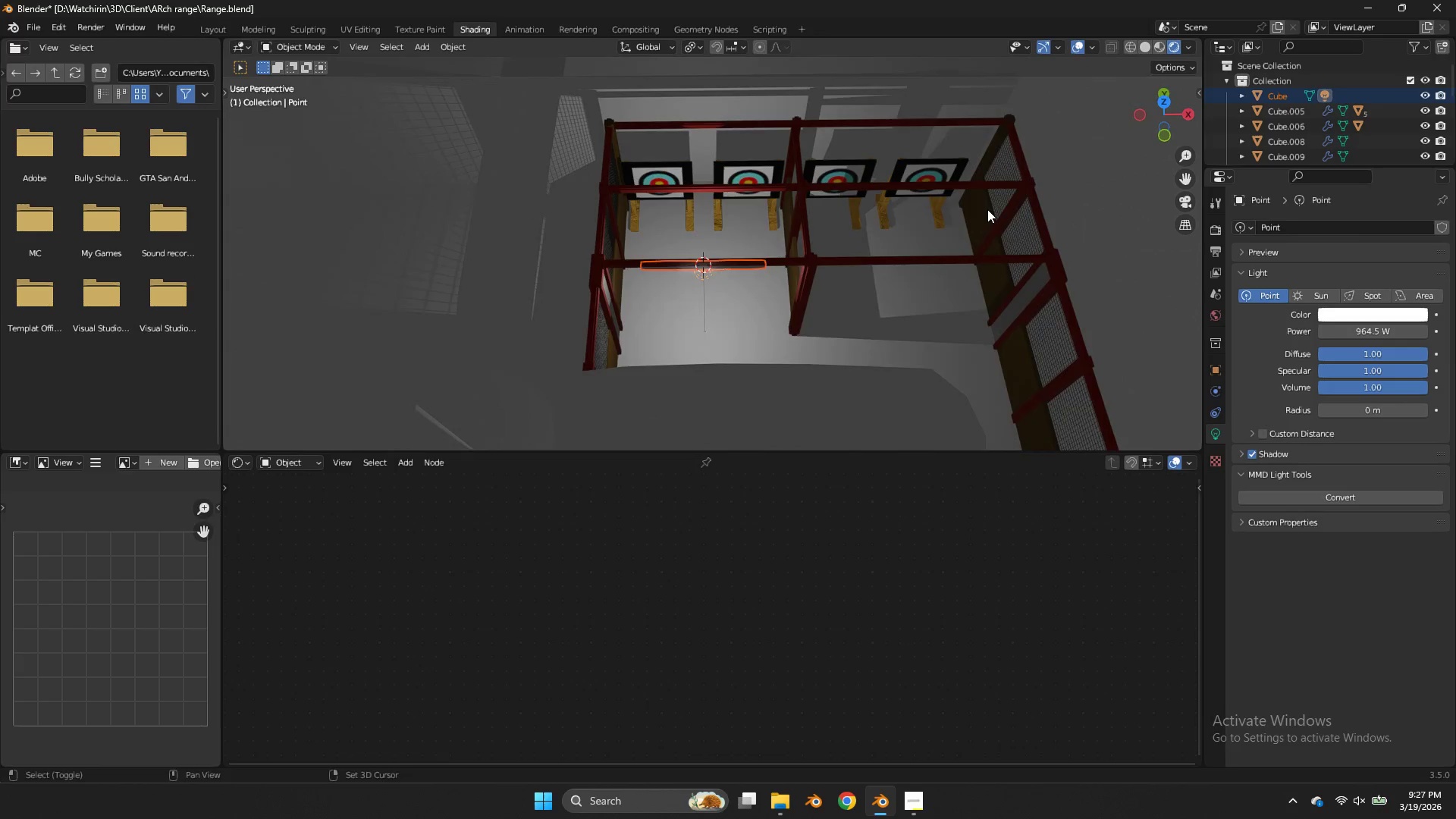 
type(Dx)
 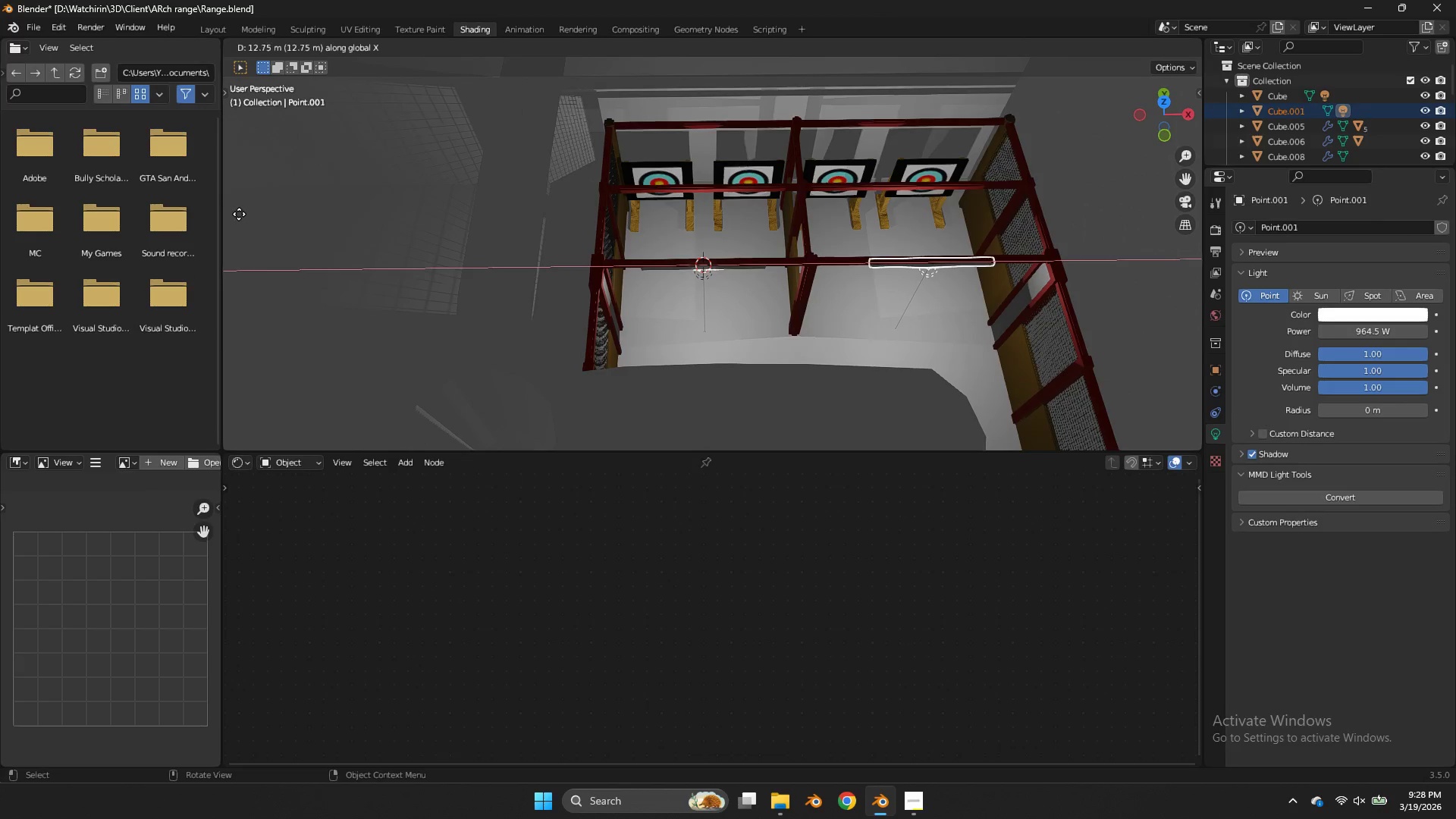 
left_click([241, 214])
 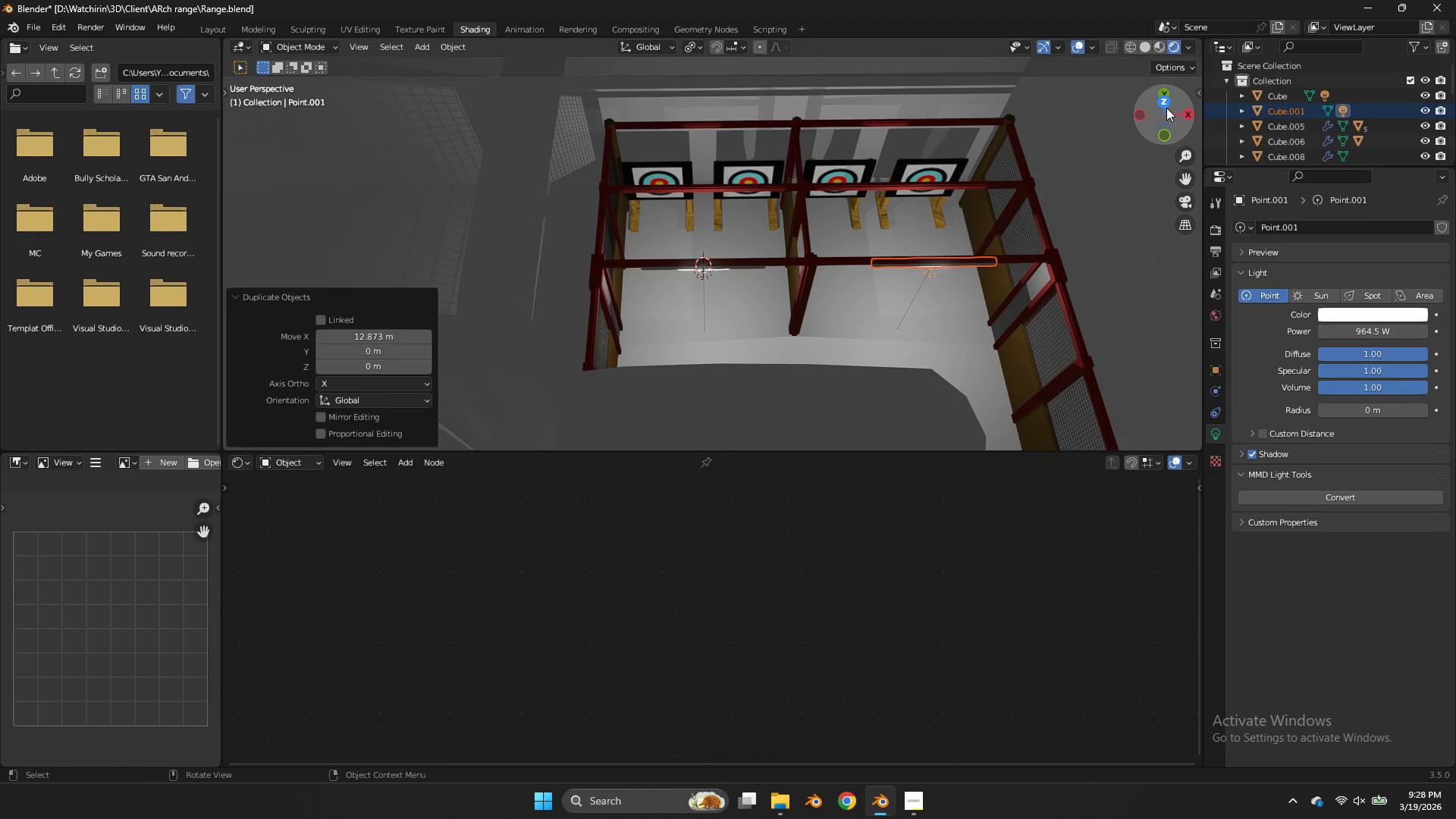 
left_click([1159, 105])
 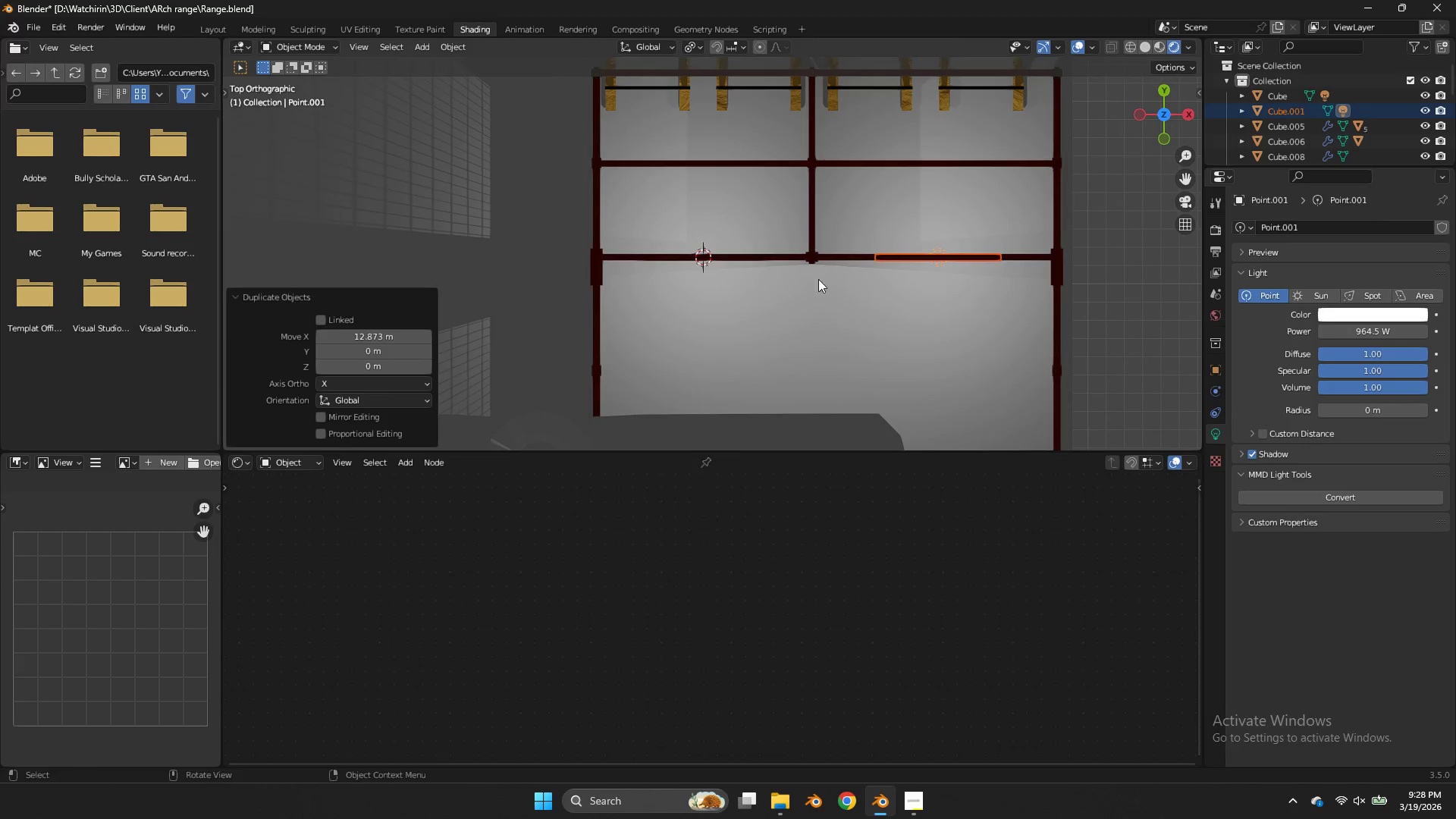 
key(Shift+ShiftLeft)
 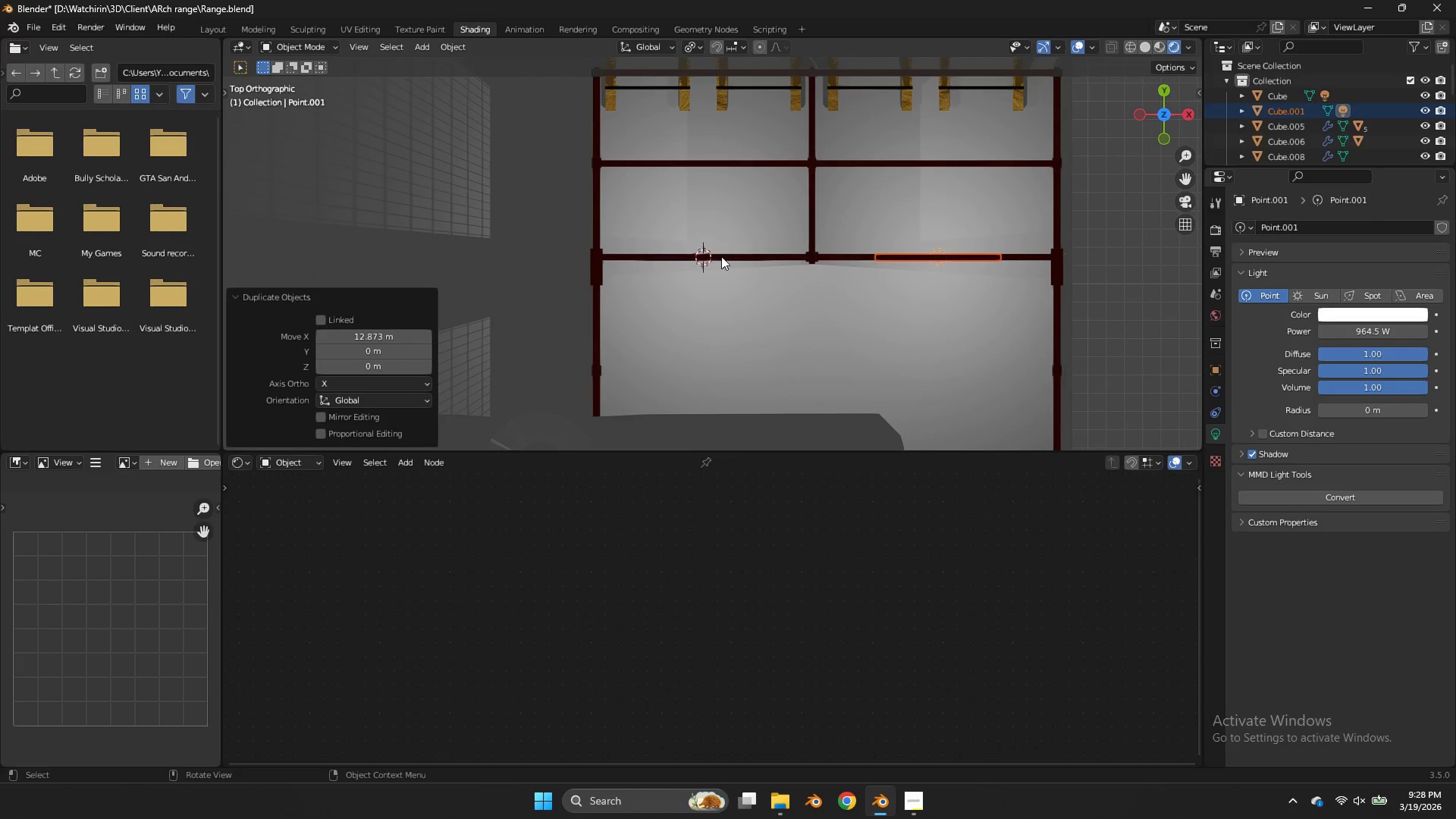 
key(Z)
 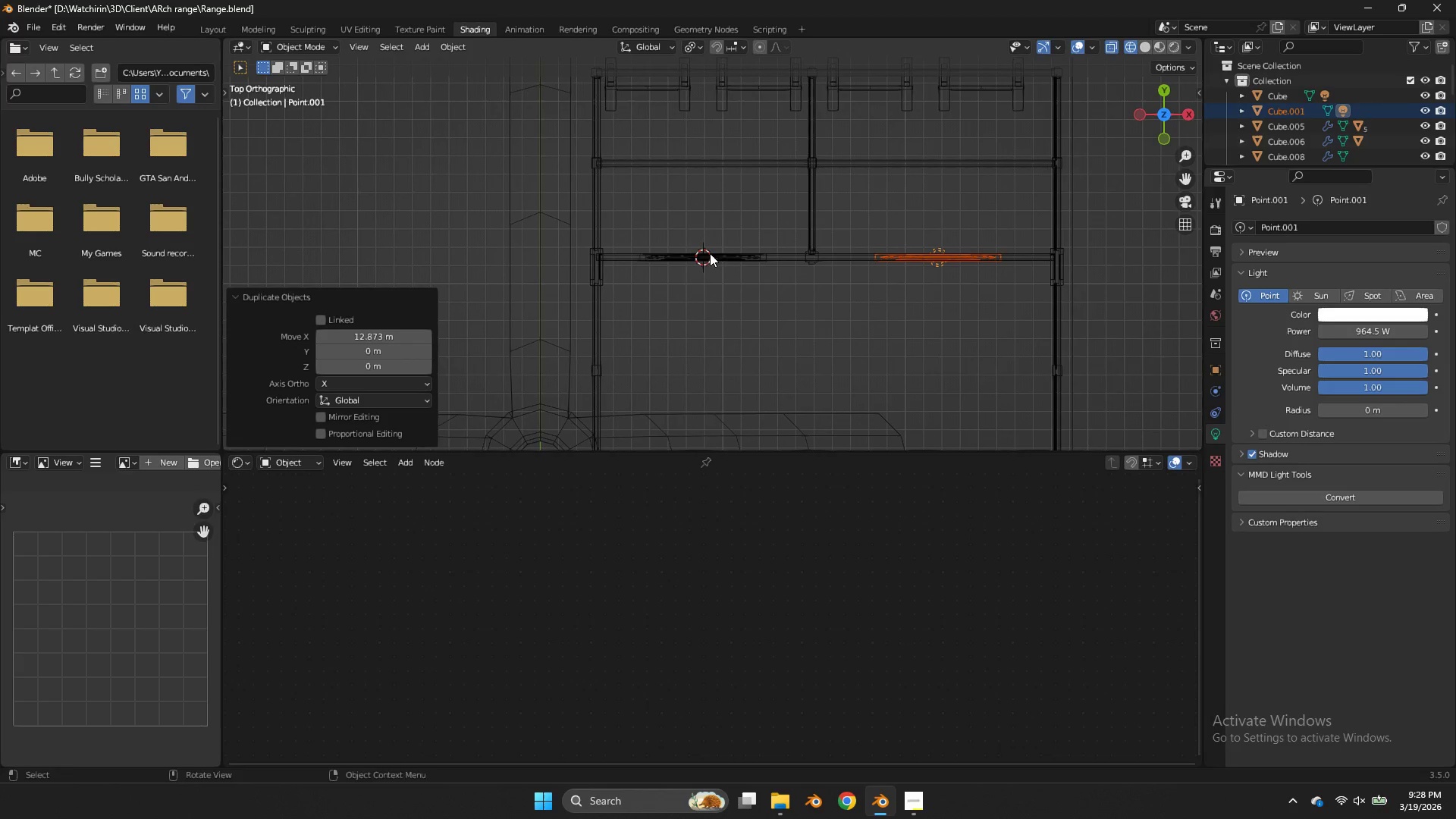 
hold_key(key=ShiftLeft, duration=1.3)
left_click_drag(start_coordinate=[727, 240], to_coordinate=[670, 278])
 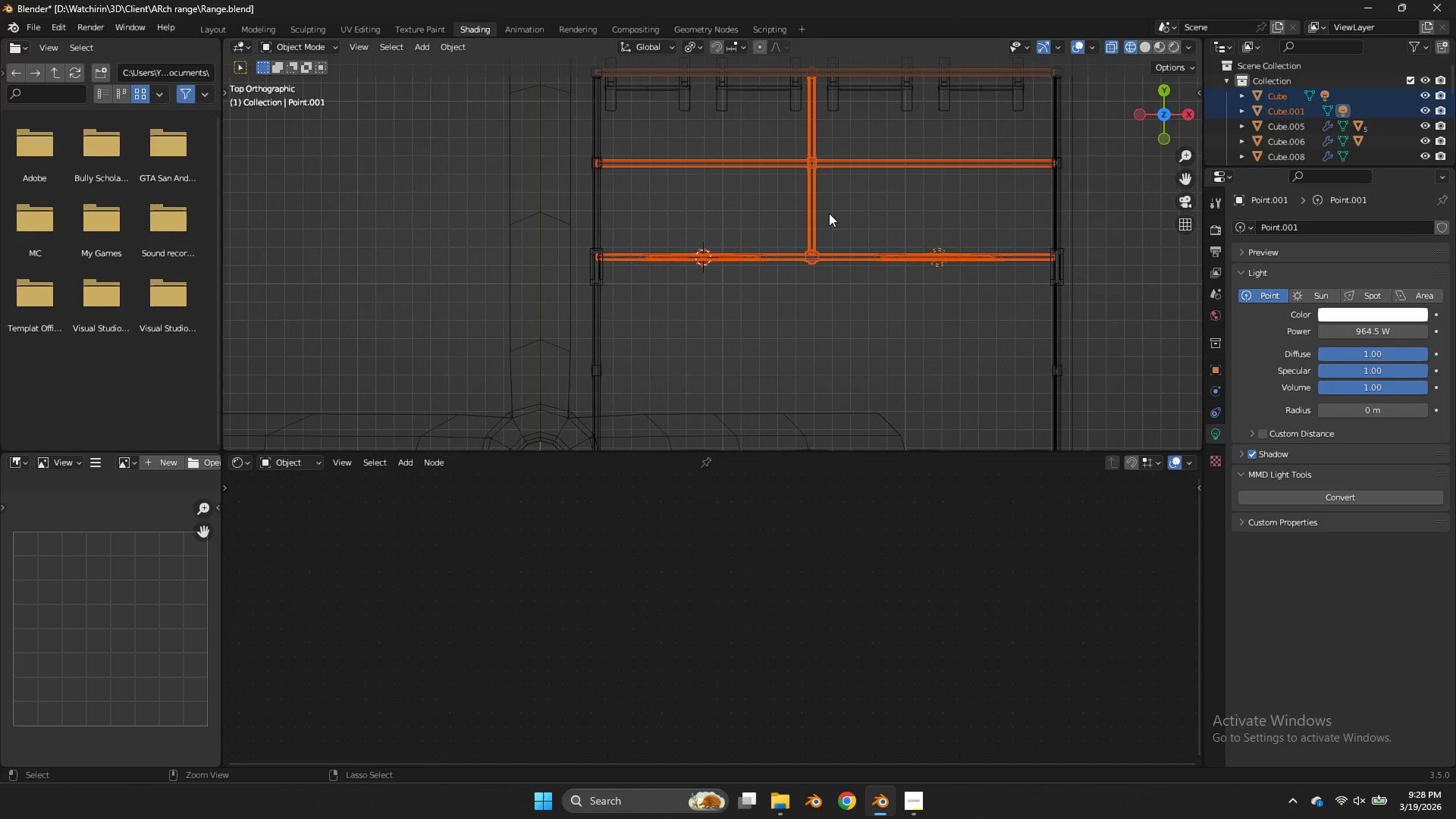 
hold_key(key=ControlLeft, duration=0.77)
left_click_drag(start_coordinate=[843, 202], to_coordinate=[799, 233])
 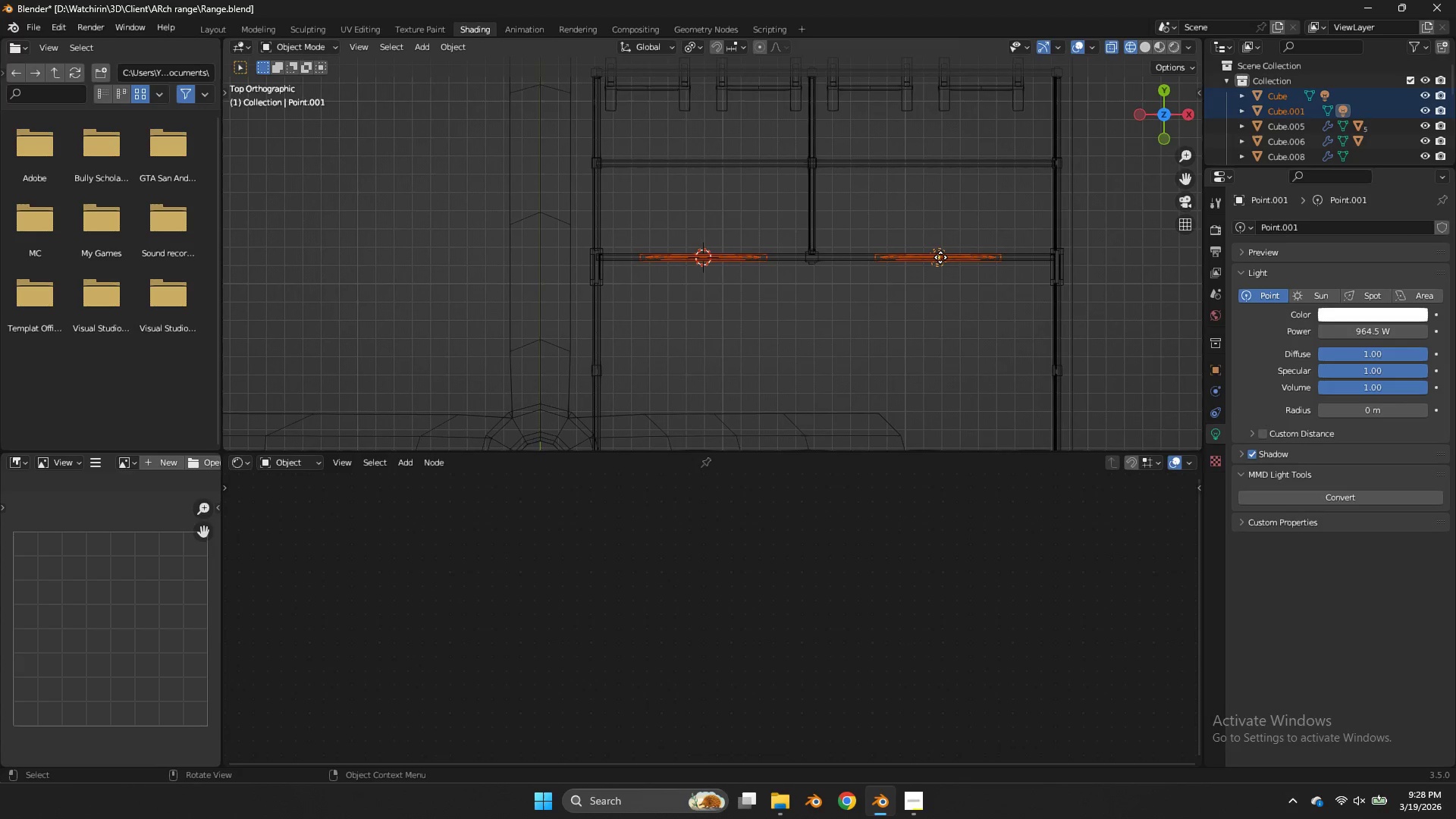 
hold_key(key=ShiftLeft, duration=0.39)
 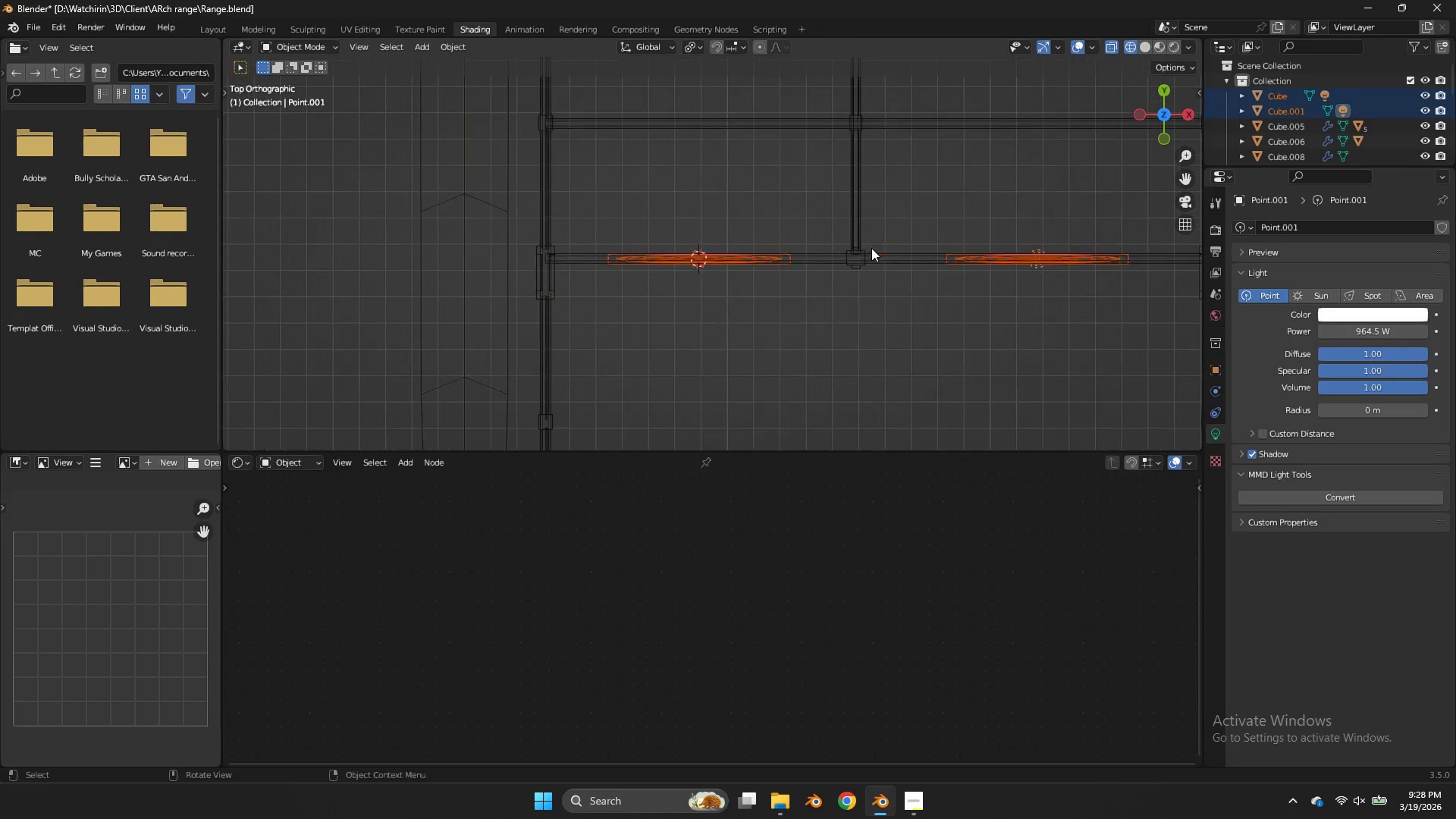 
scroll: coordinate [871, 248], scroll_direction: up, amount: 3.0
 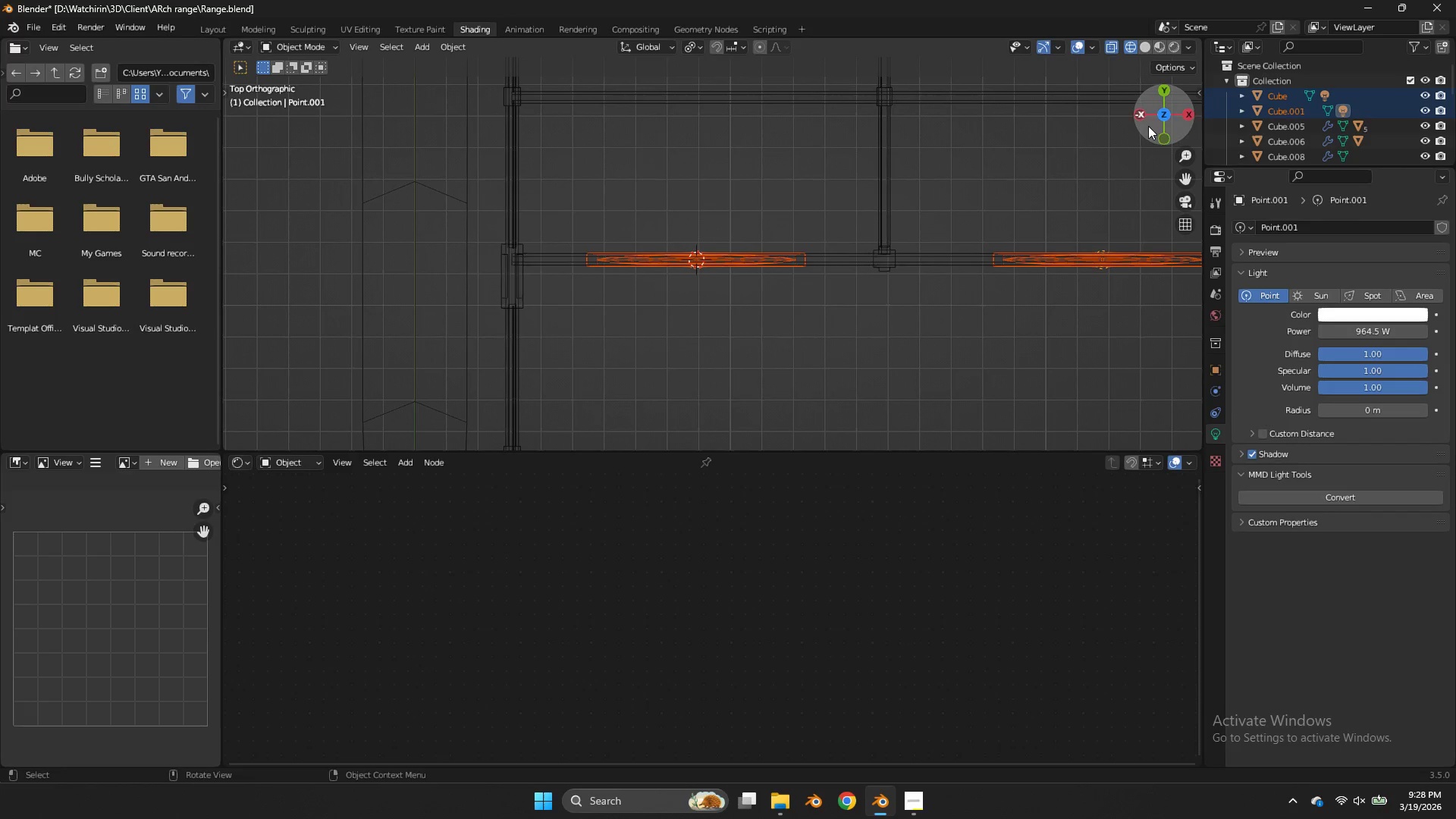 
left_click_drag(start_coordinate=[1151, 123], to_coordinate=[1141, 77])
 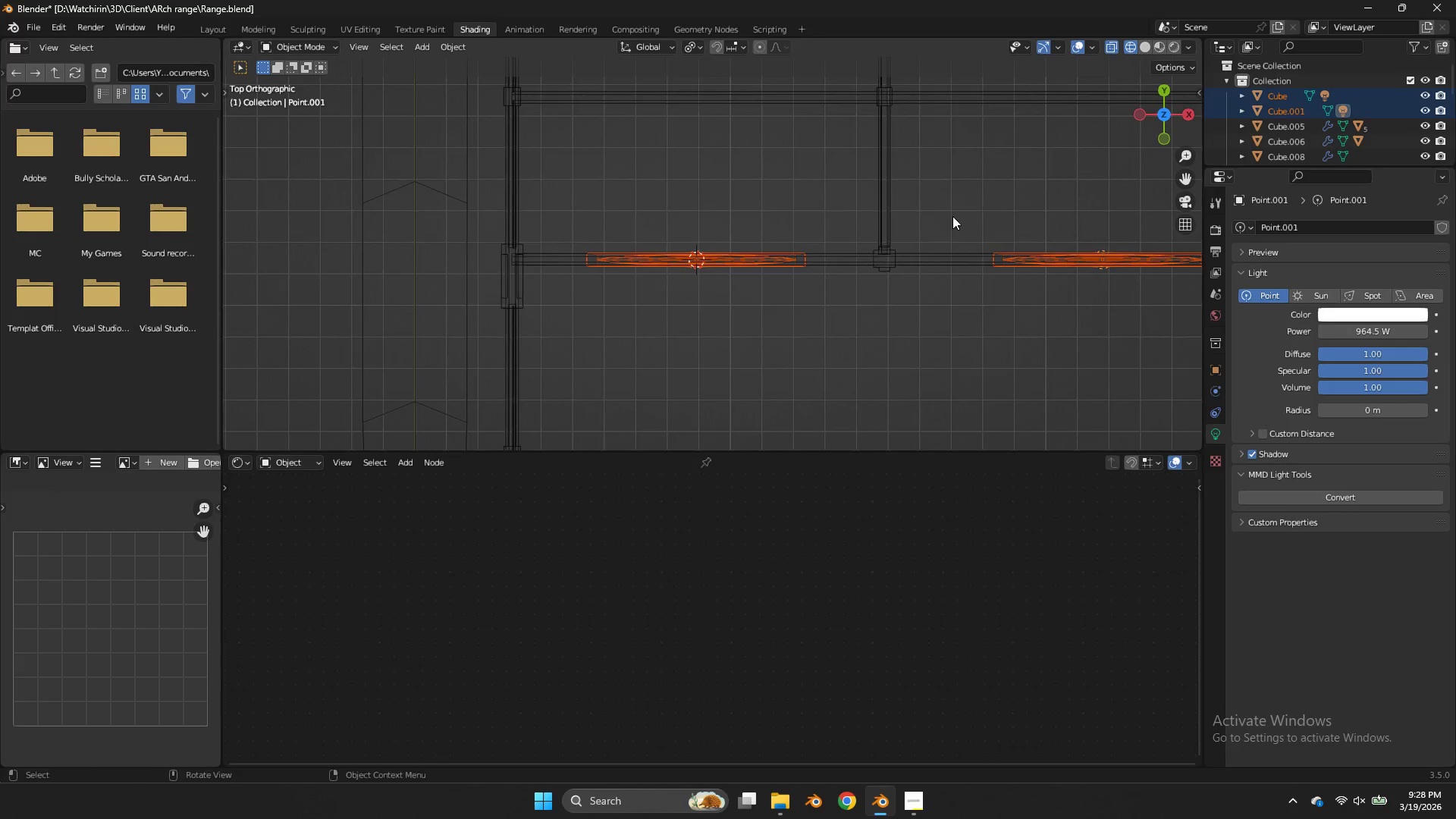 
key(Shift+ShiftLeft)
 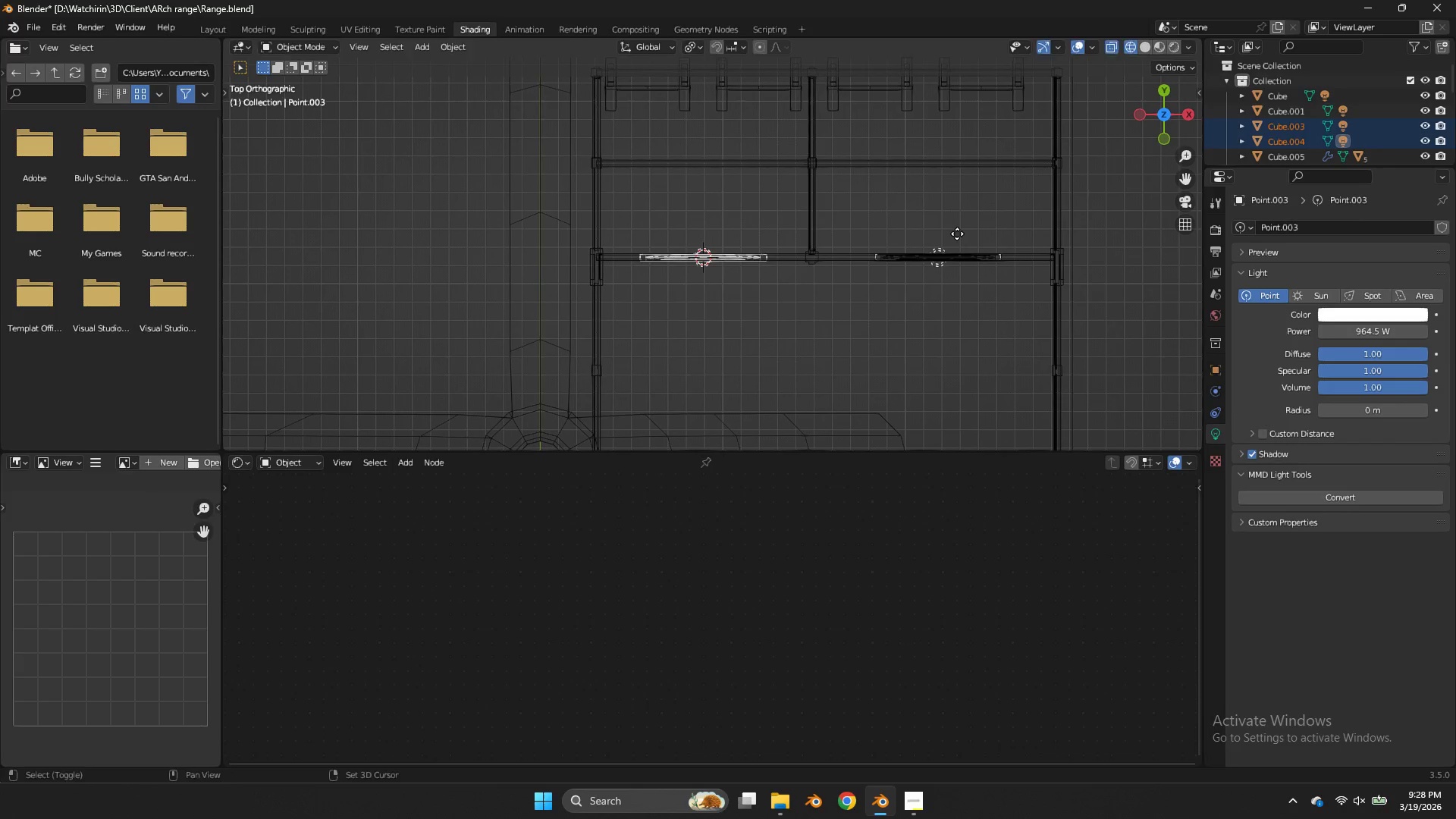 
key(Shift+D)
 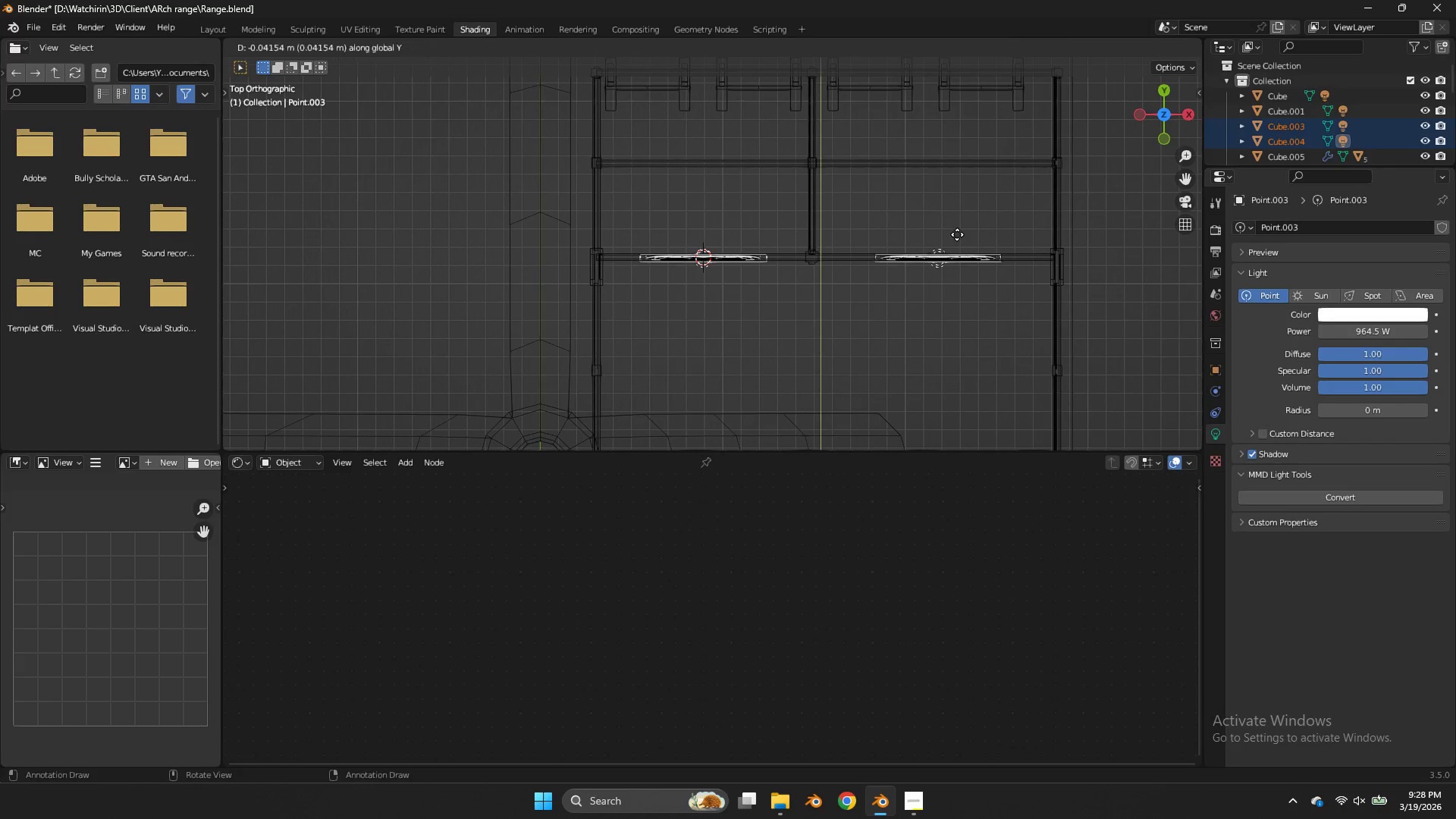 
scroll: coordinate [952, 219], scroll_direction: down, amount: 3.0
 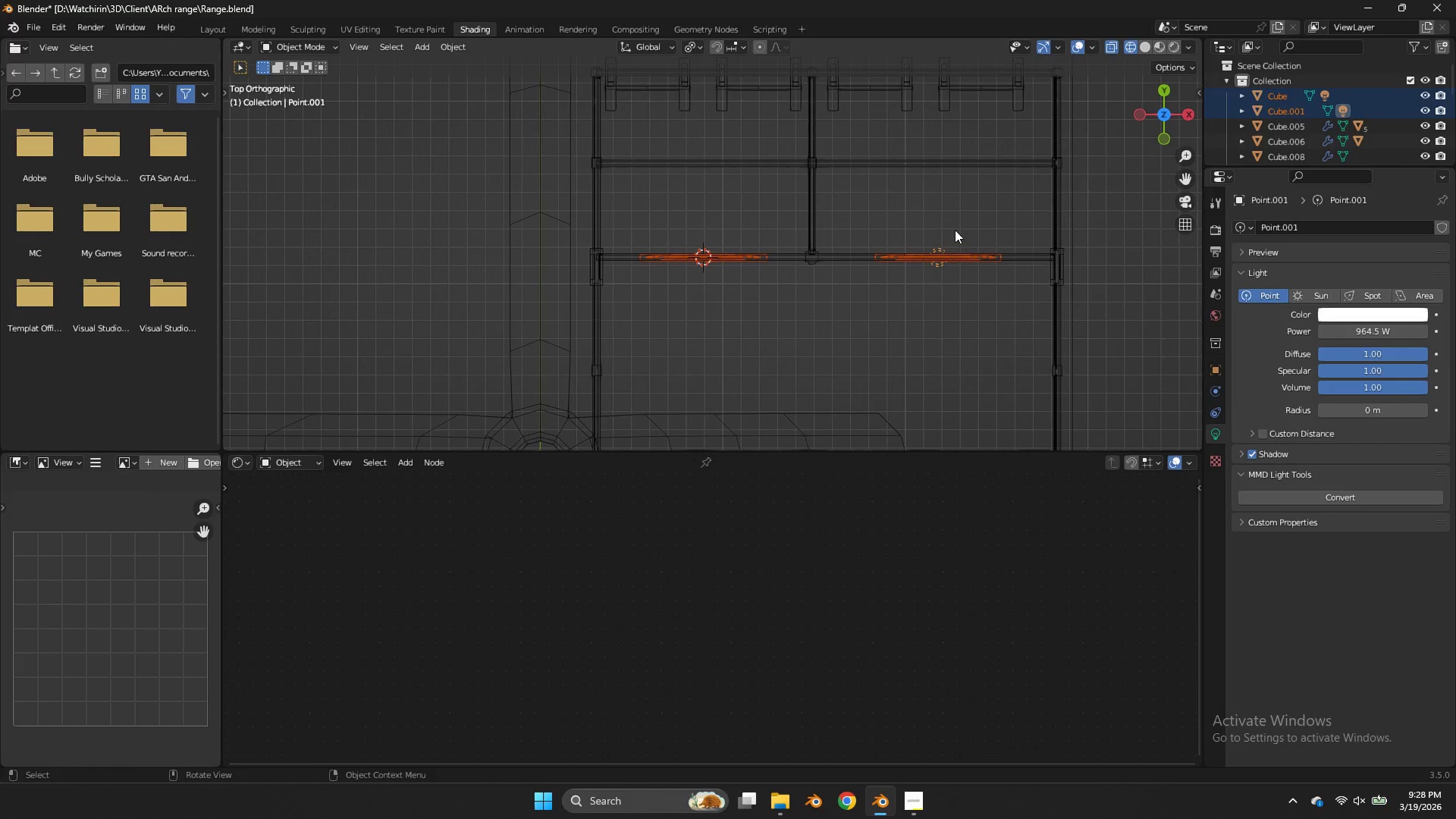 
key(Y)
 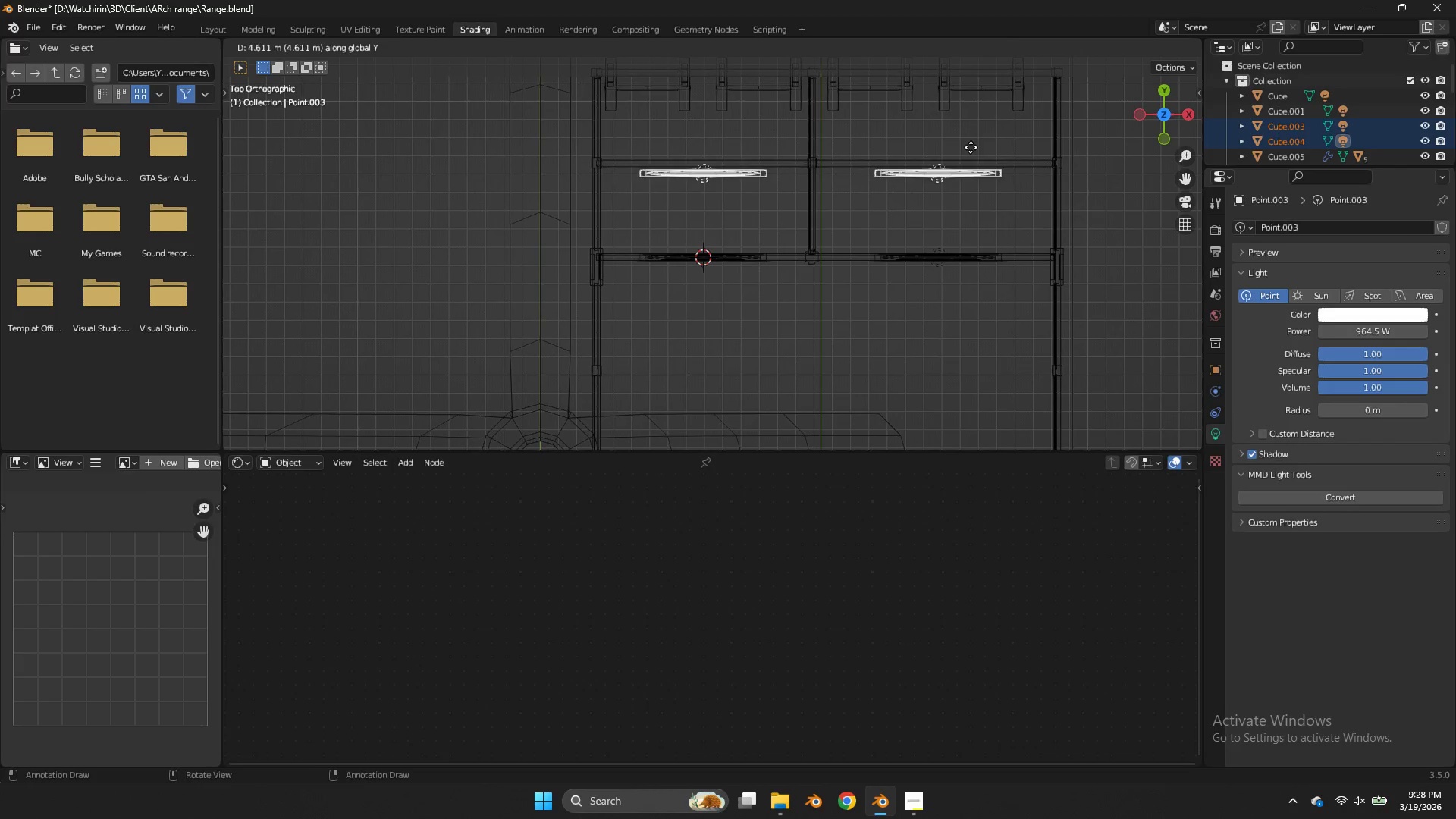 
hold_key(key=ShiftLeft, duration=1.92)
left_click([970, 179])
 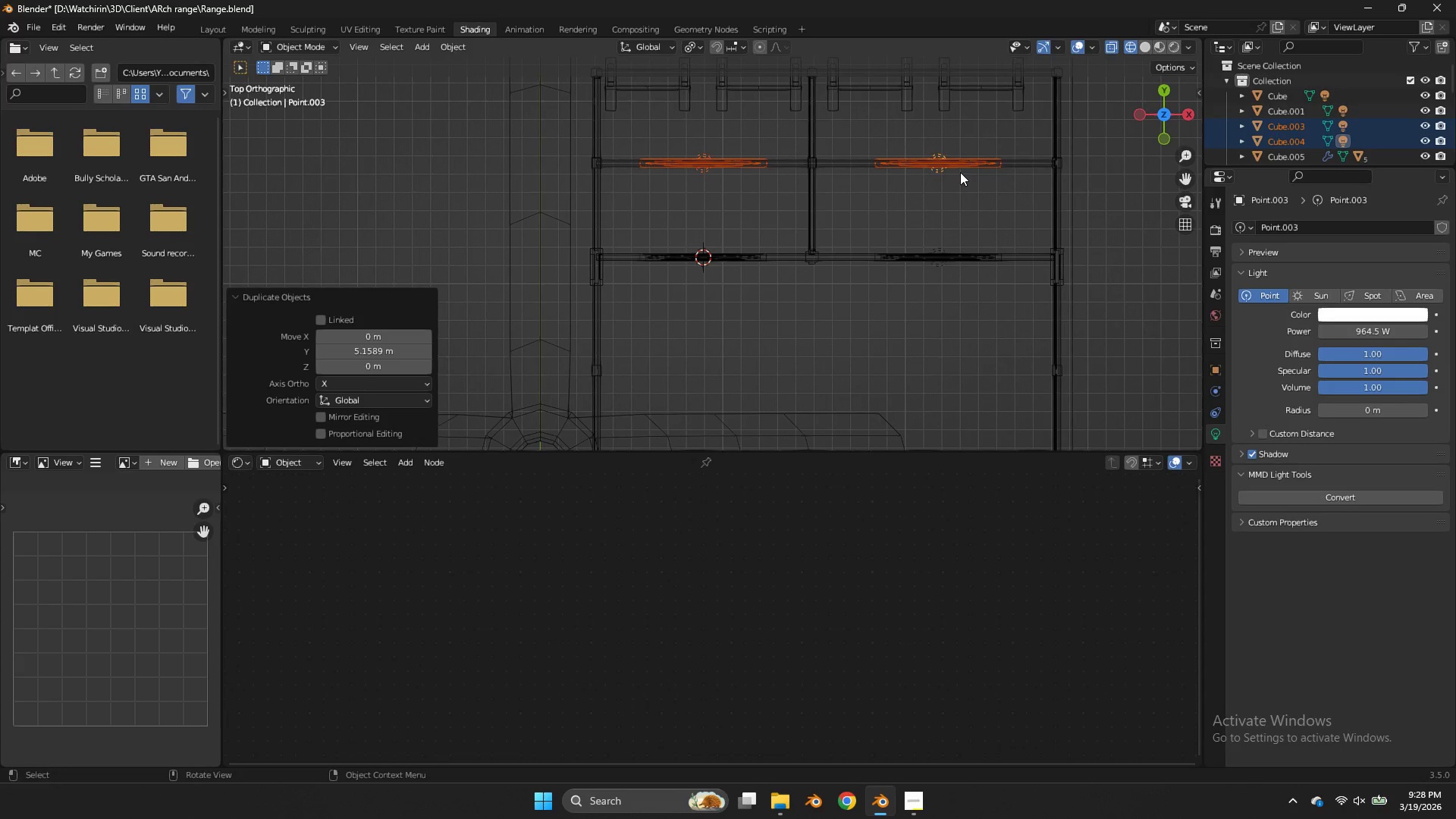 
type(zz)
 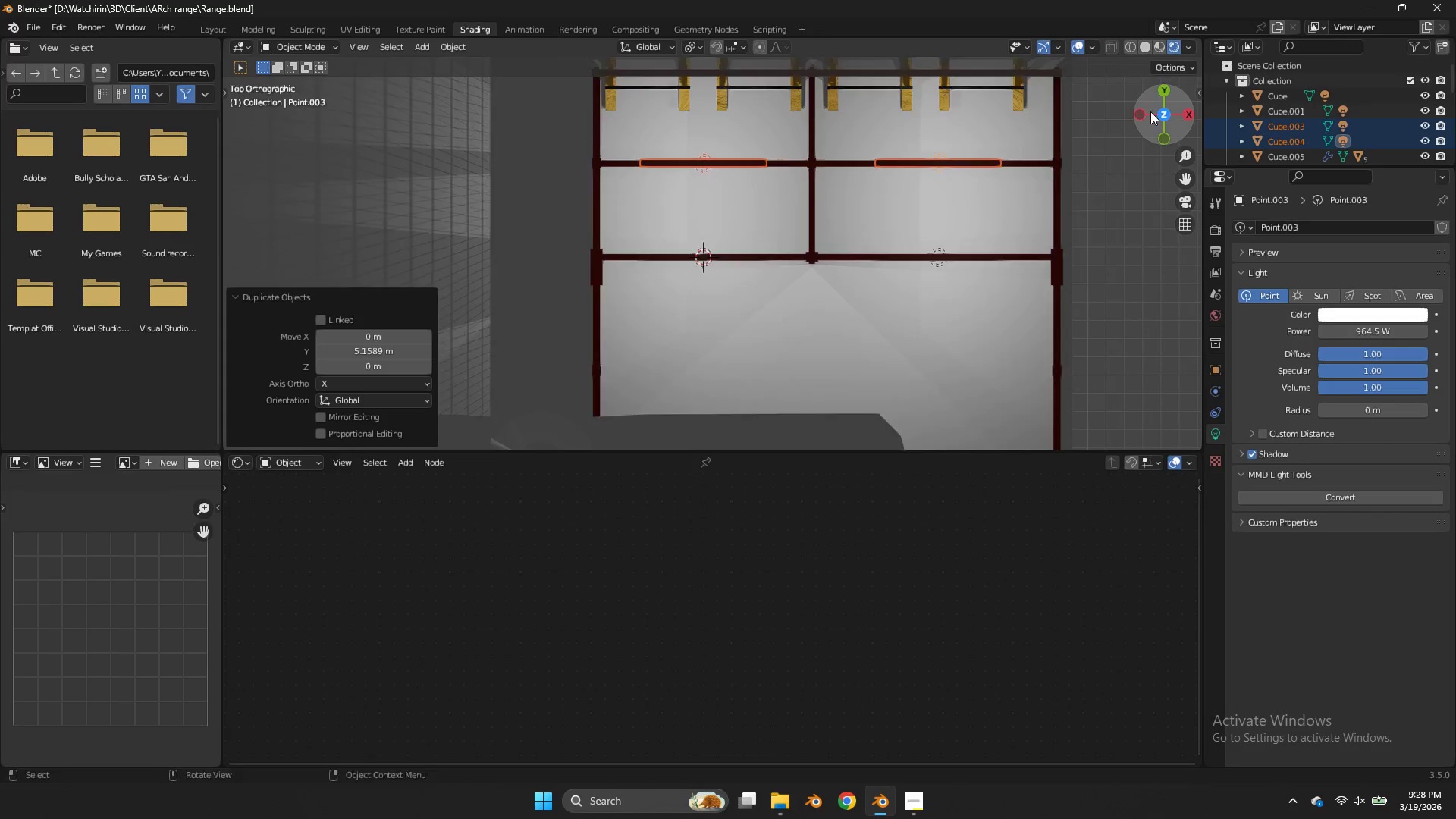 
left_click_drag(start_coordinate=[1150, 111], to_coordinate=[1015, 352])
 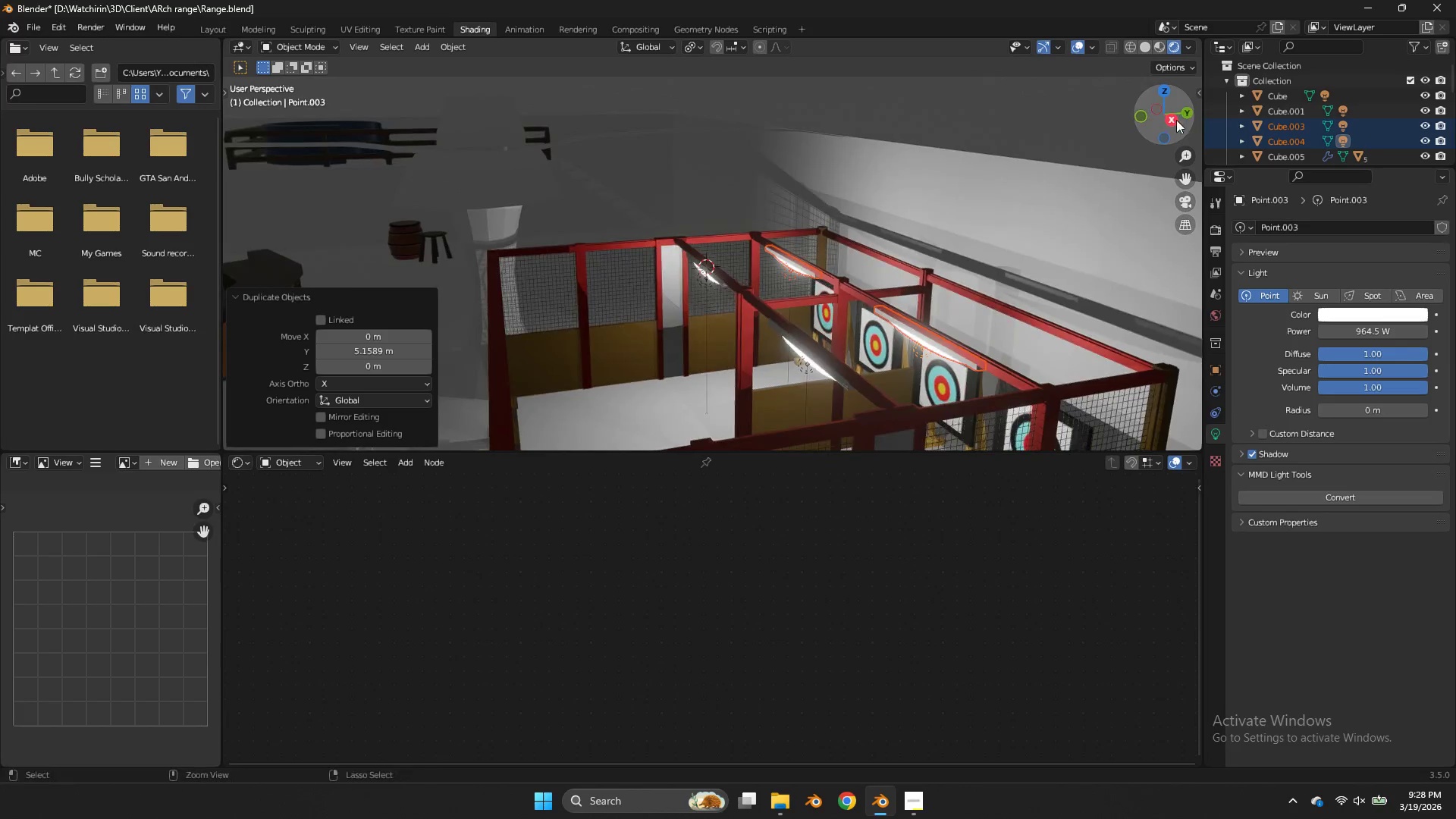 
key(Control+S)
 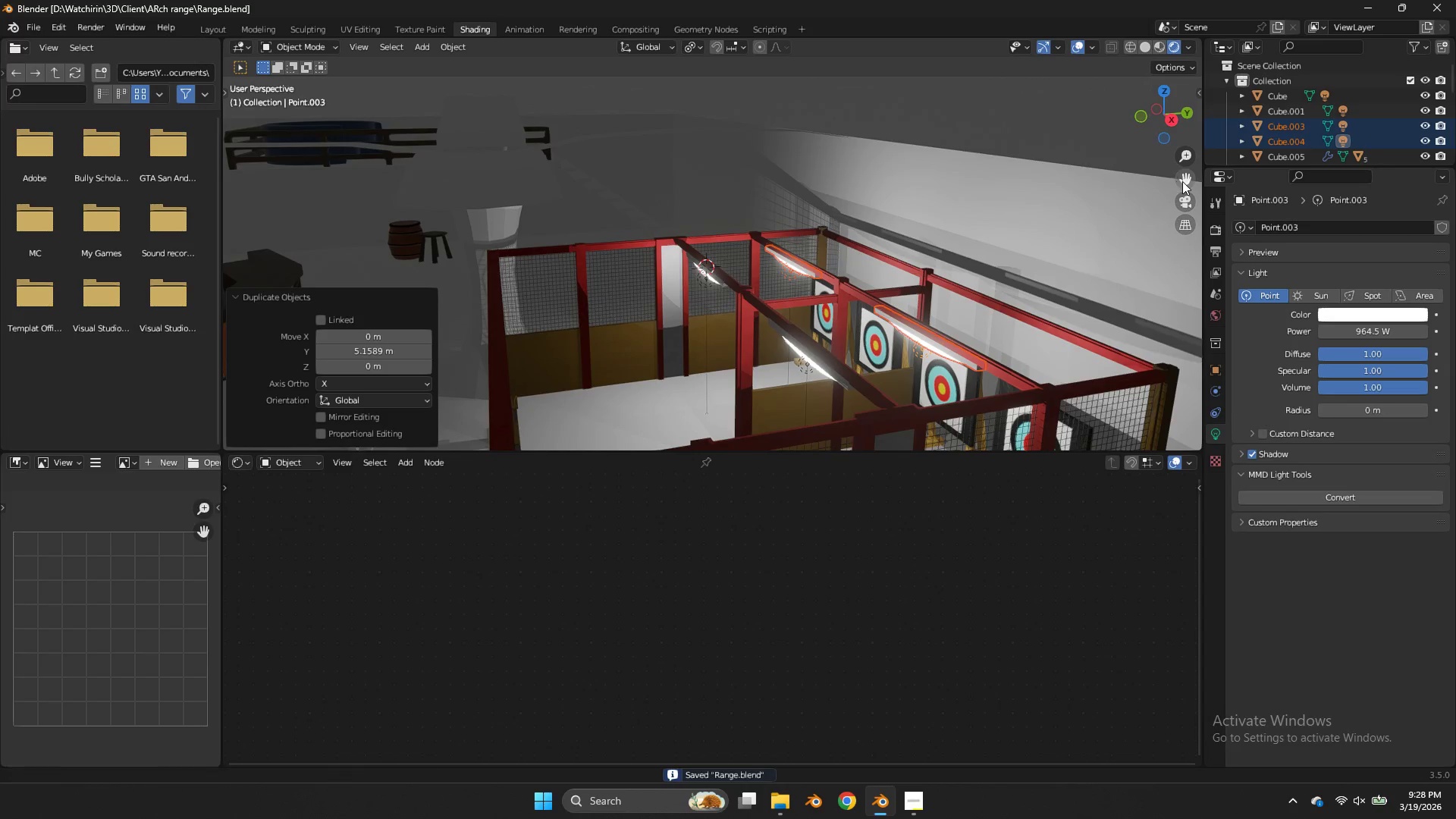 
left_click_drag(start_coordinate=[1182, 183], to_coordinate=[498, 62])
 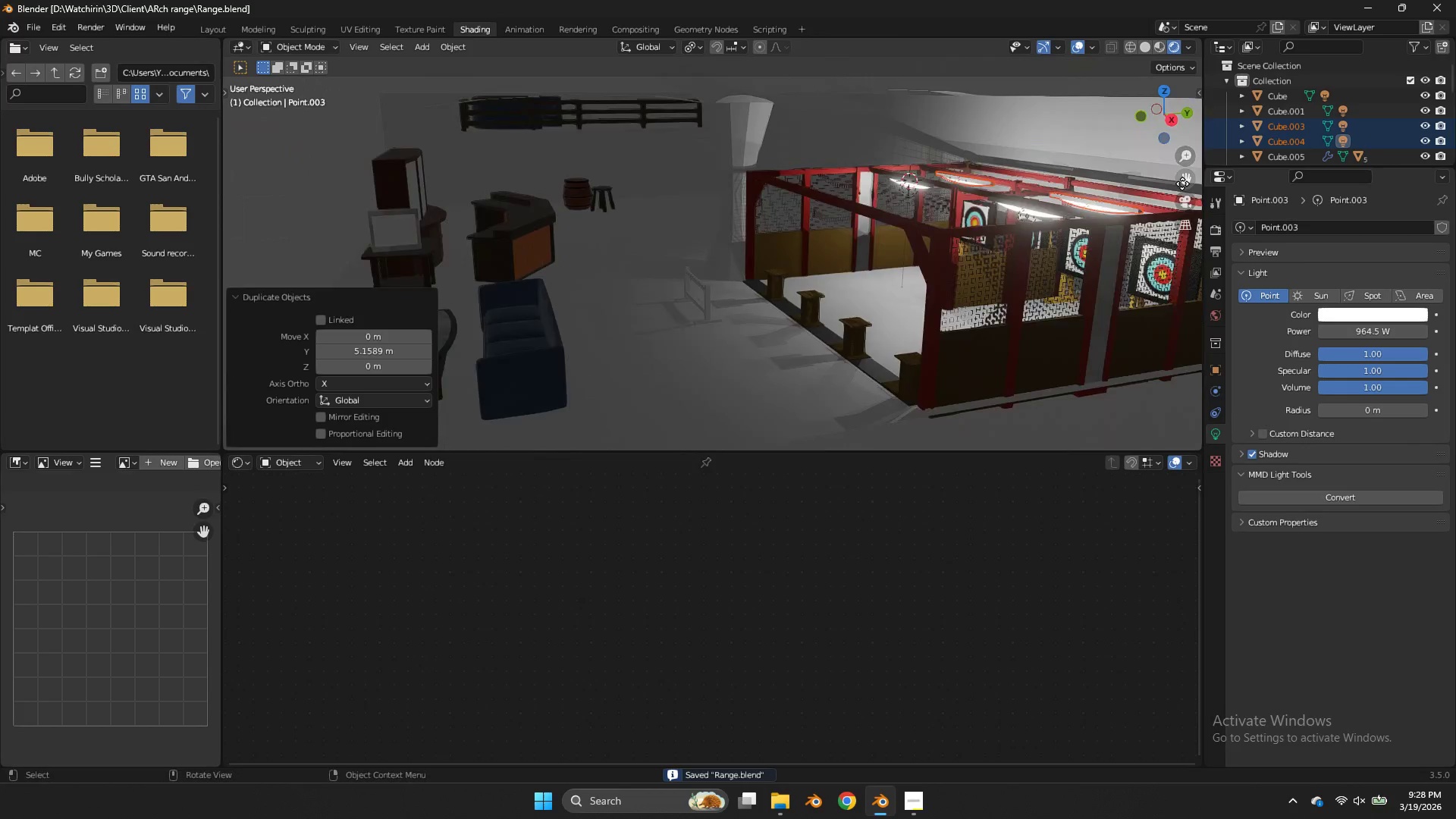 
key(Control+ControlLeft)
 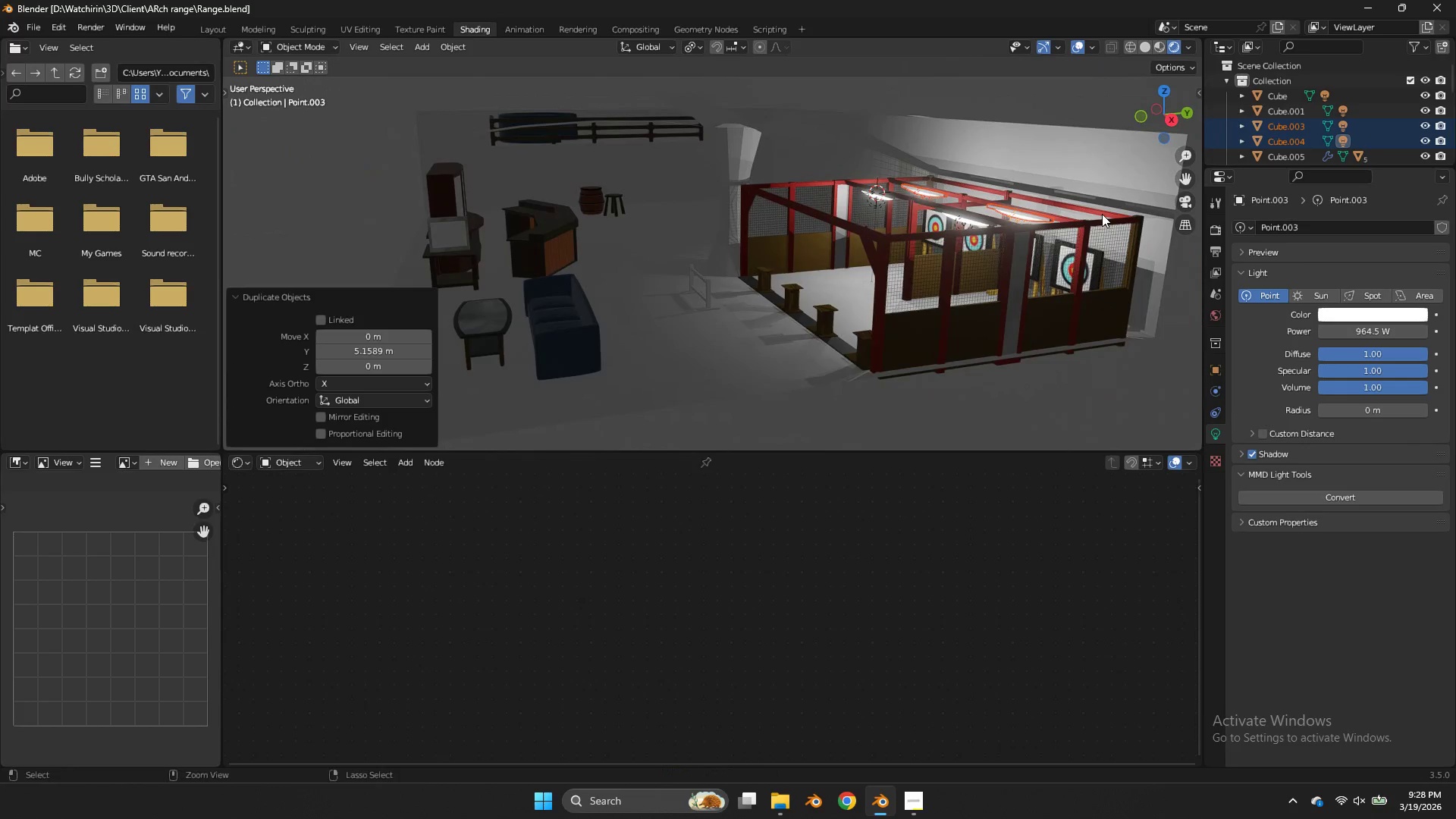 
key(Control+S)
 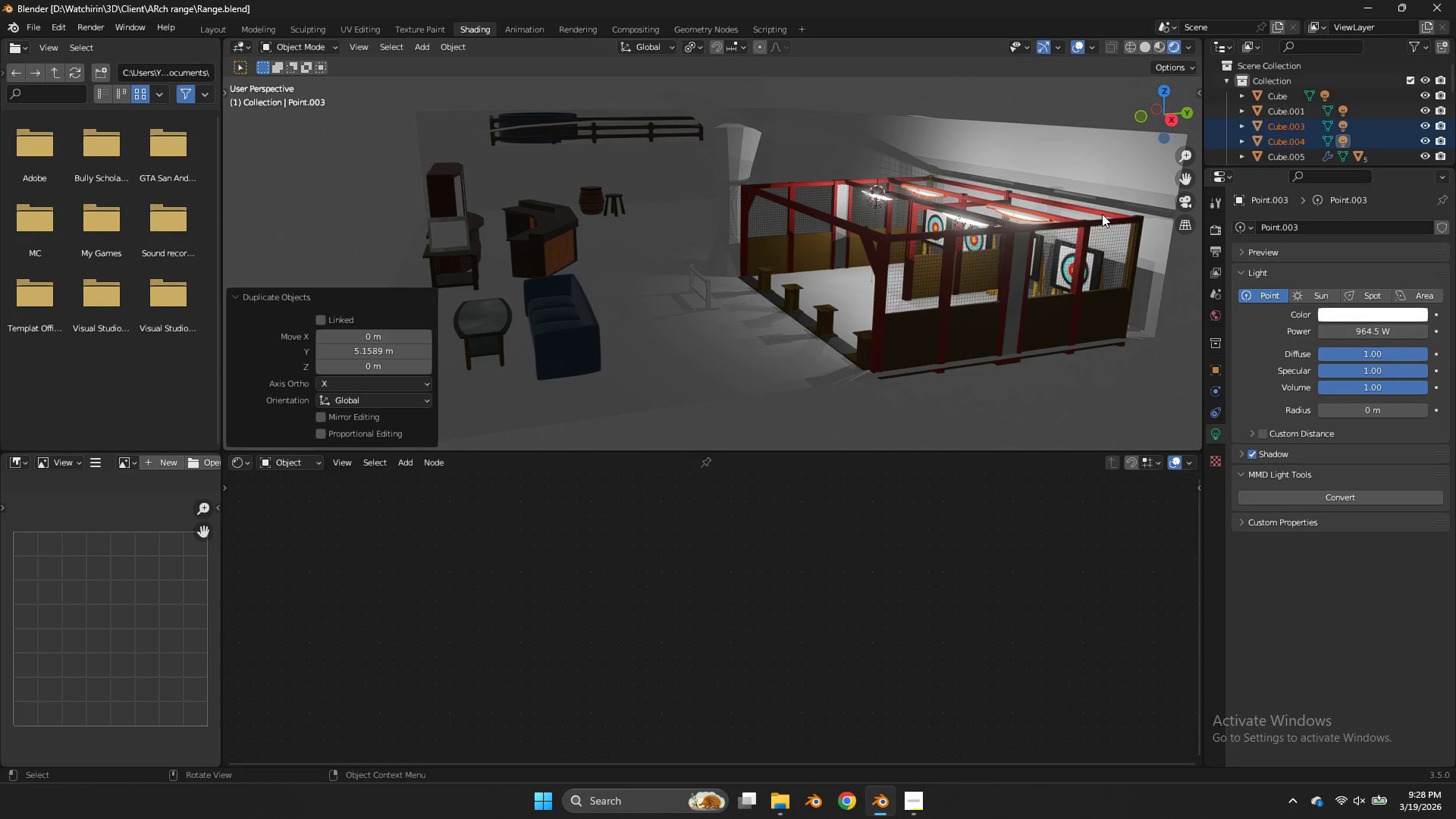 
scroll: coordinate [1182, 184], scroll_direction: down, amount: 3.0
 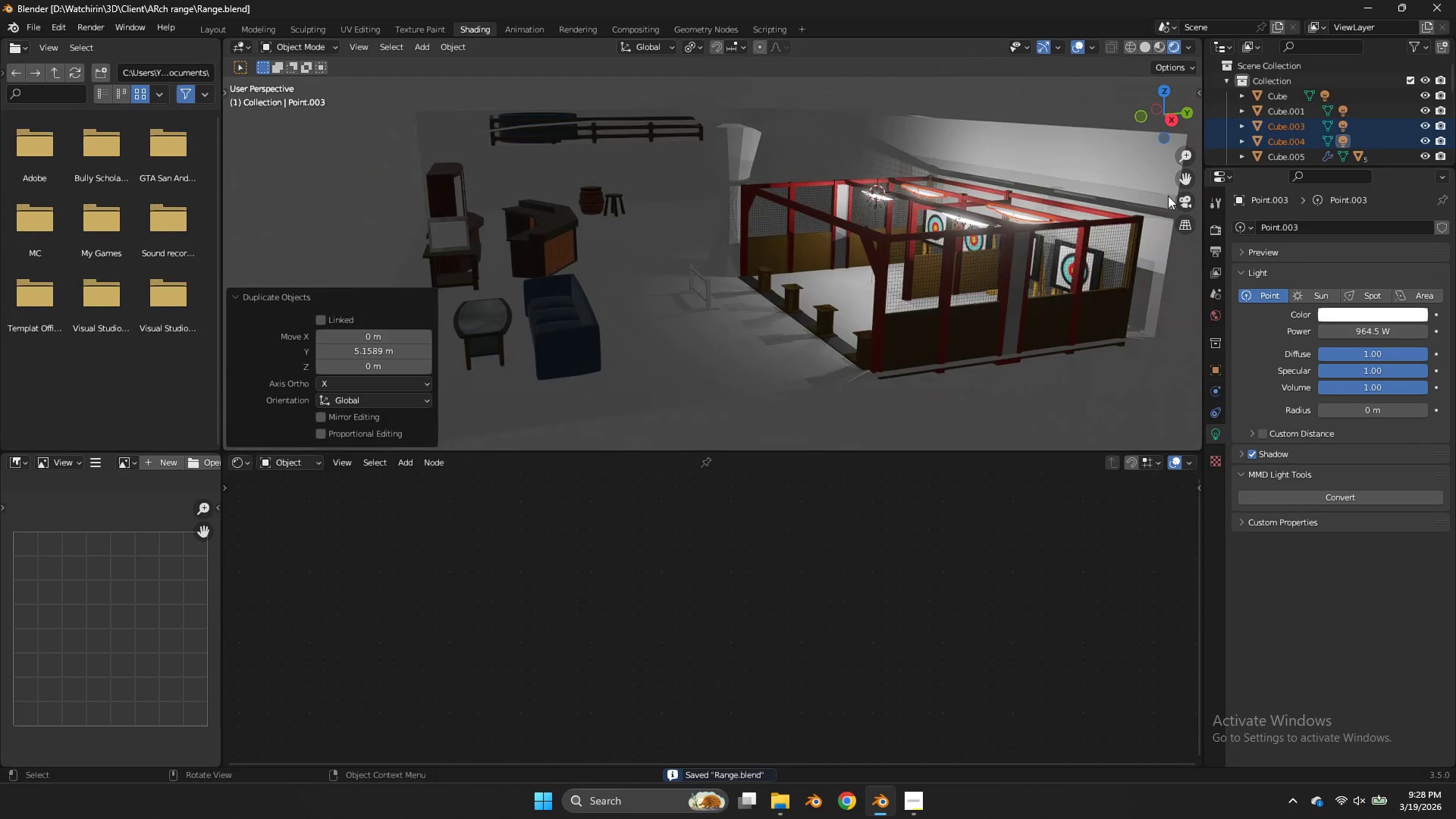 
wait(11.4)
 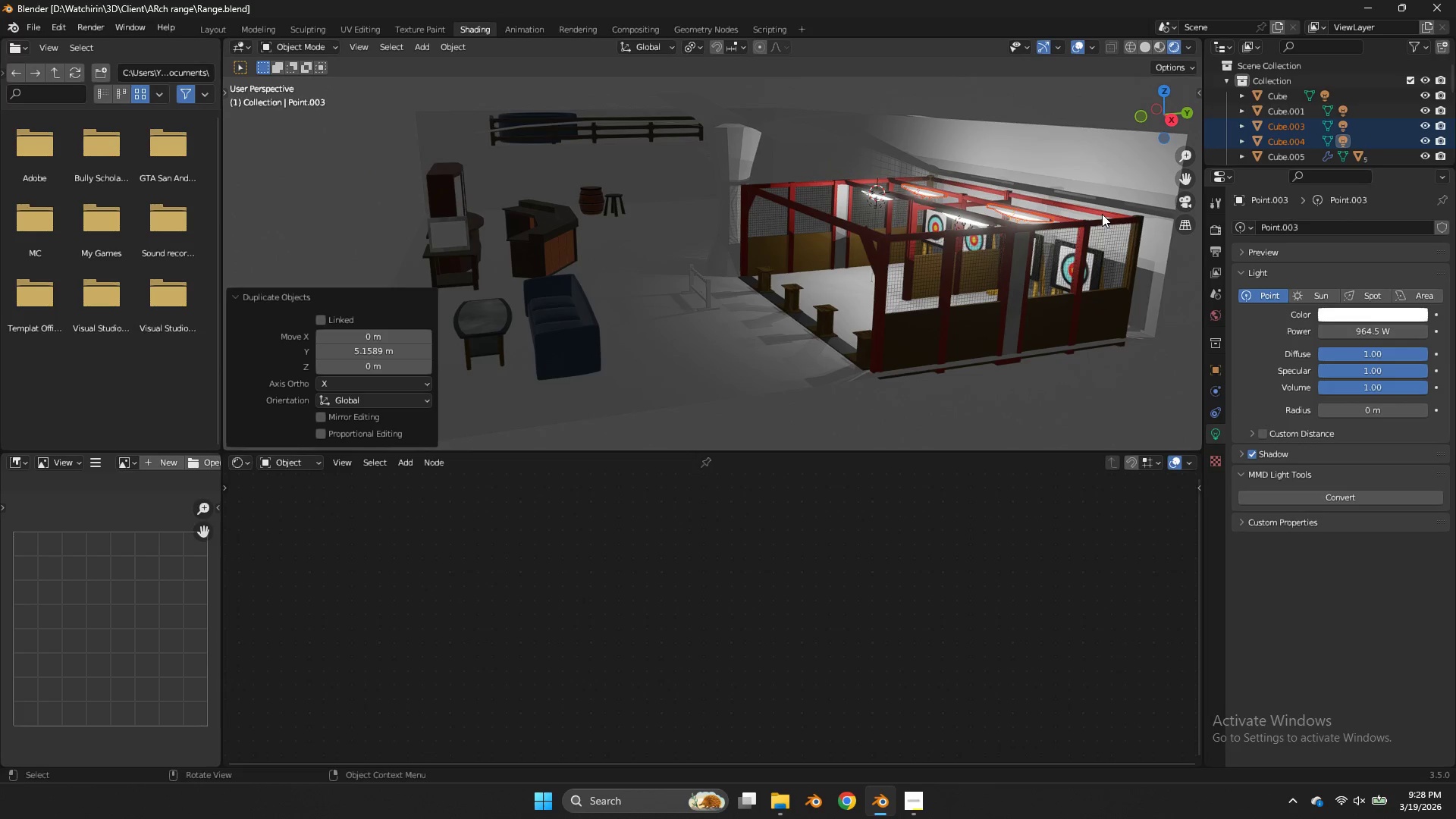 
key(Control+S)
 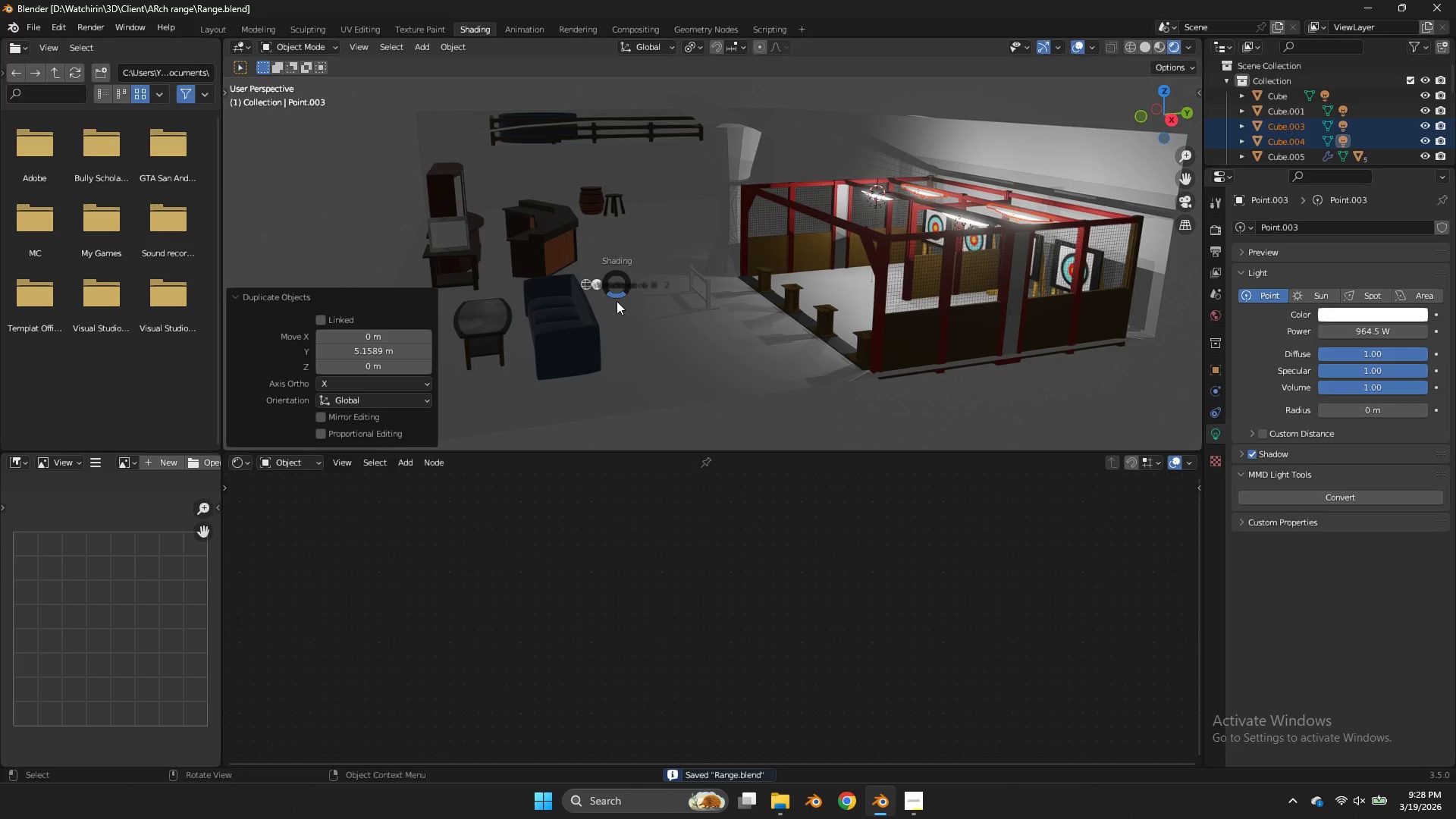 
key(Z)
 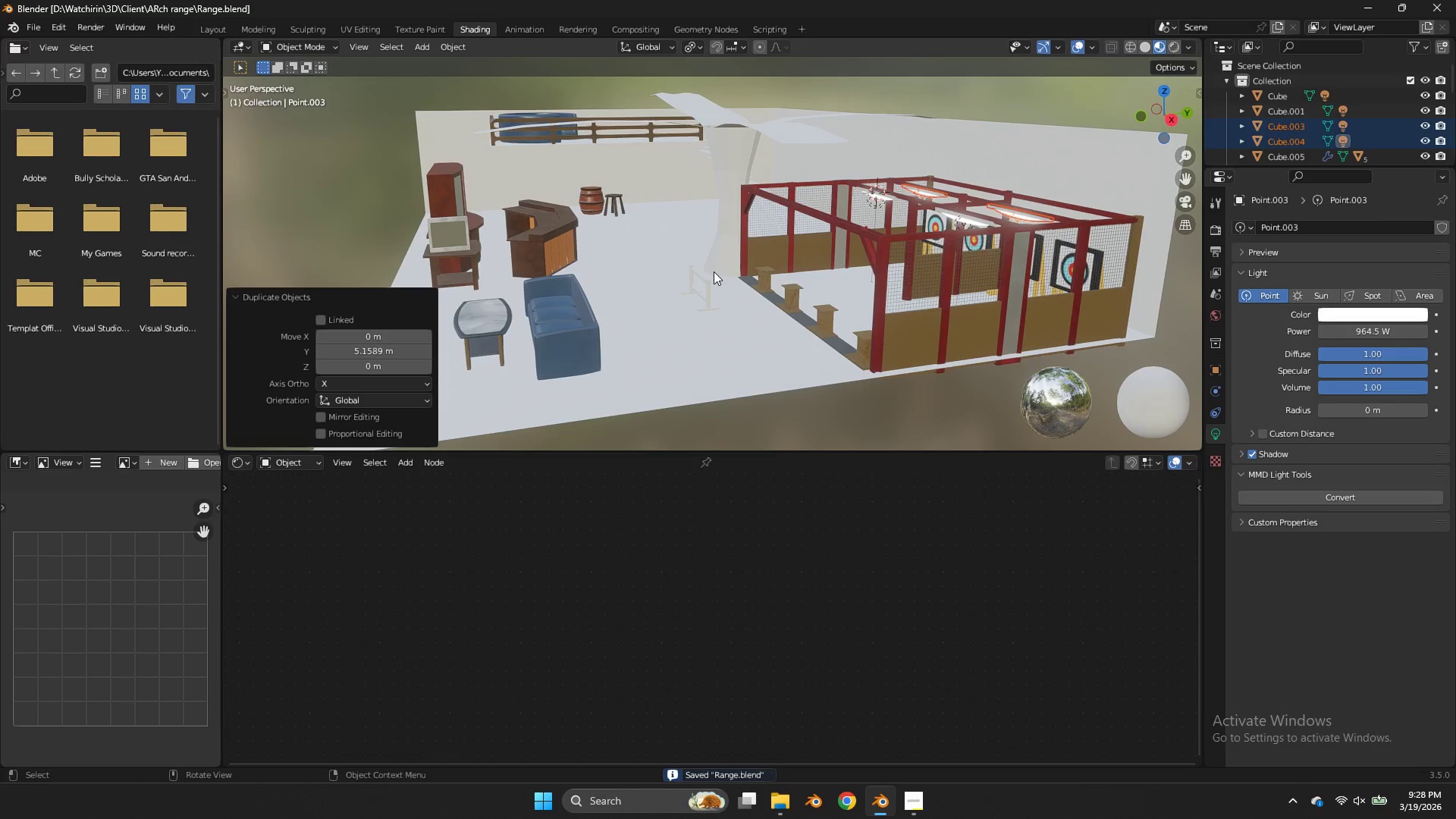 
scroll: coordinate [714, 271], scroll_direction: up, amount: 1.0
 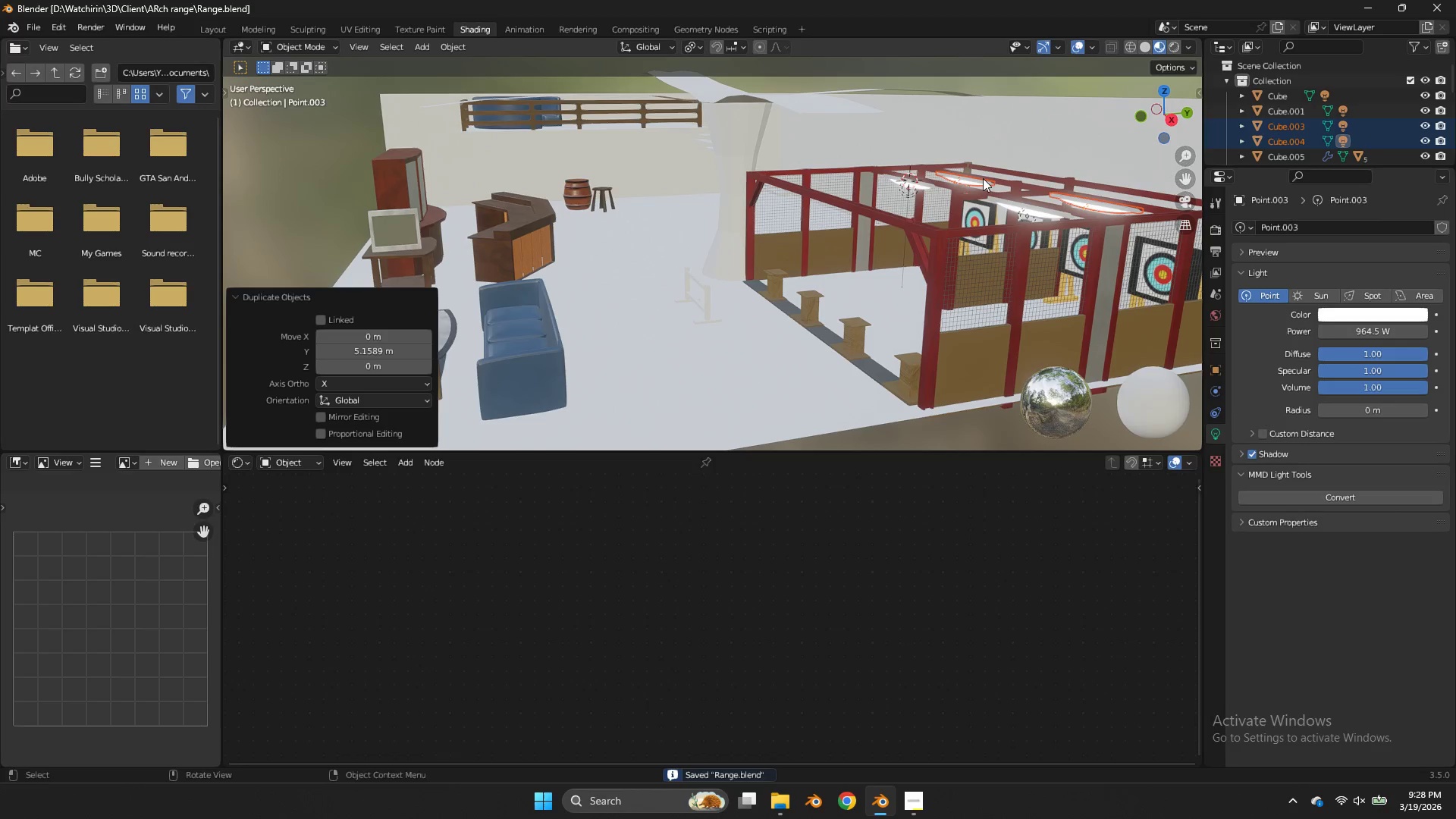 
key(Control+S)
 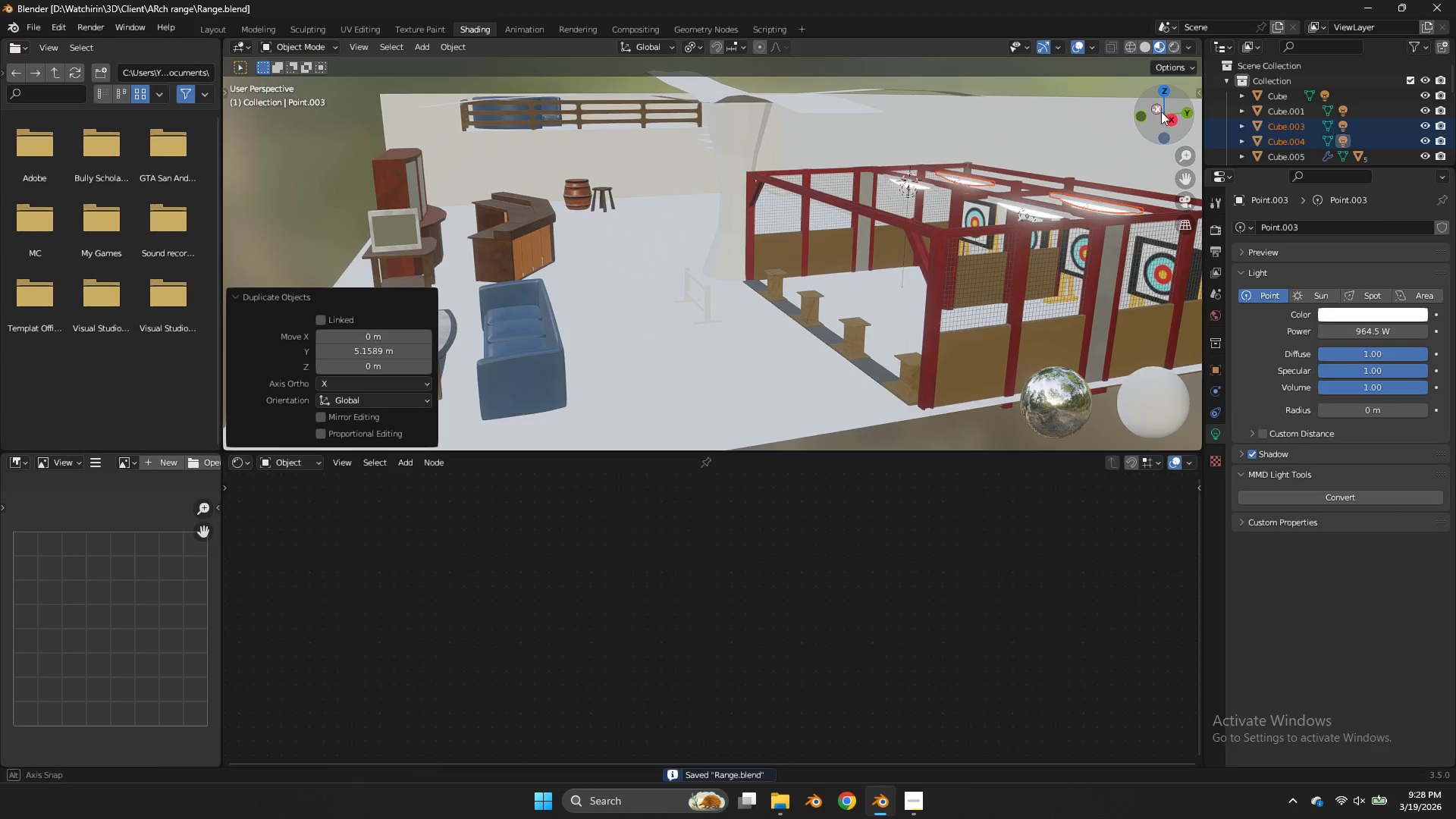 
left_click_drag(start_coordinate=[1154, 111], to_coordinate=[275, 118])
 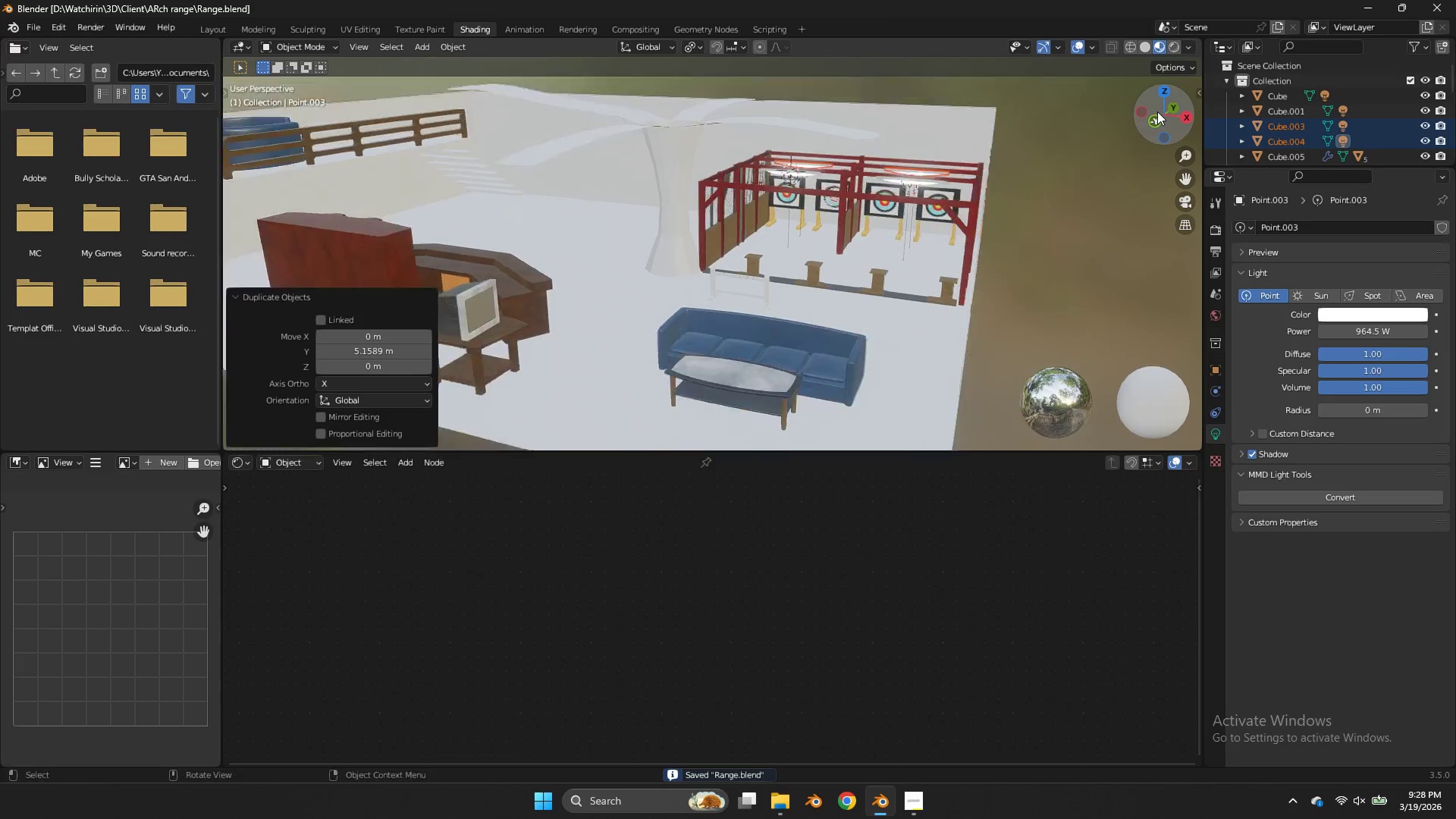 
scroll: coordinate [1157, 111], scroll_direction: down, amount: 2.0
 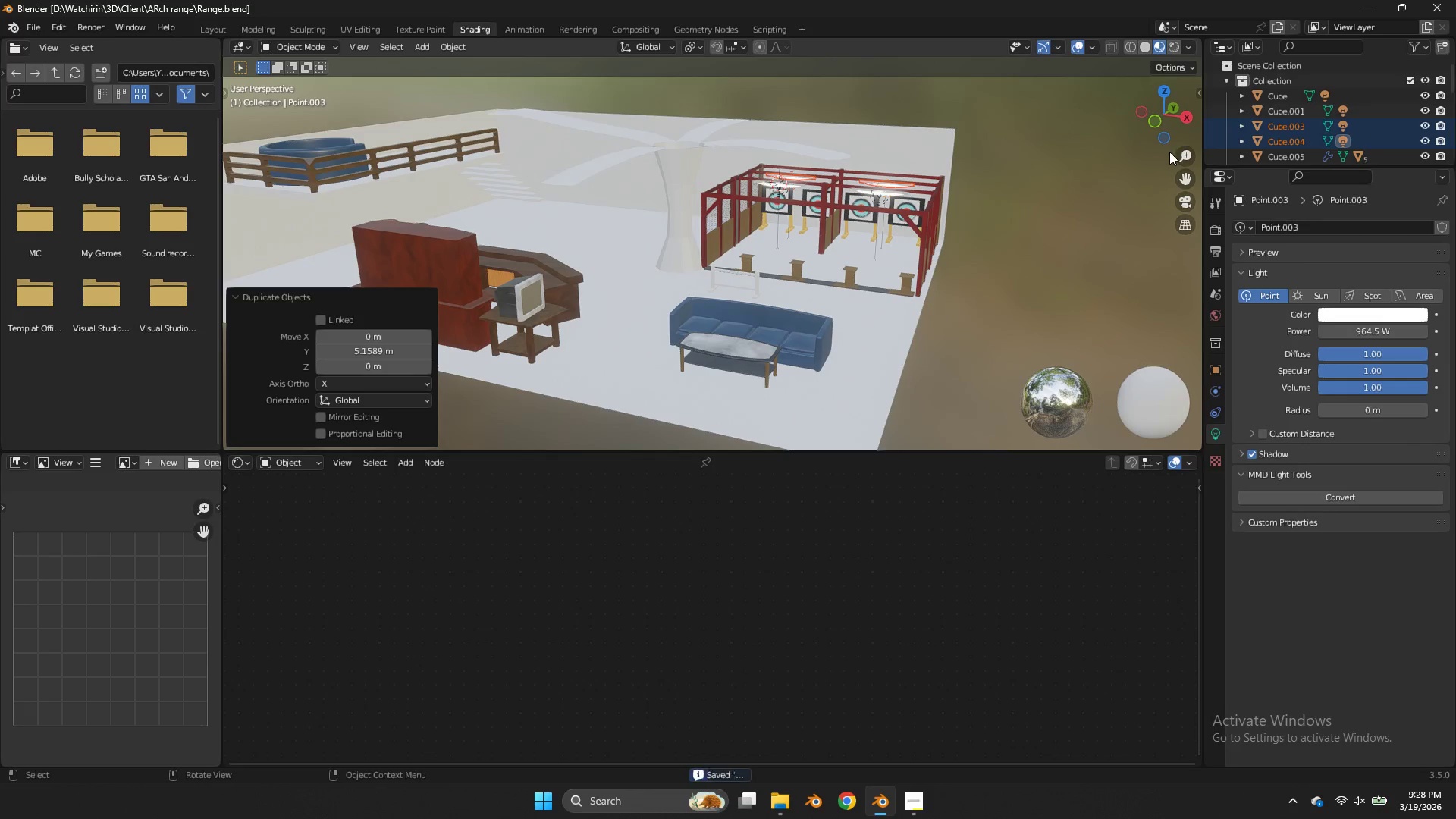 
left_click_drag(start_coordinate=[1183, 184], to_coordinate=[413, 183])
 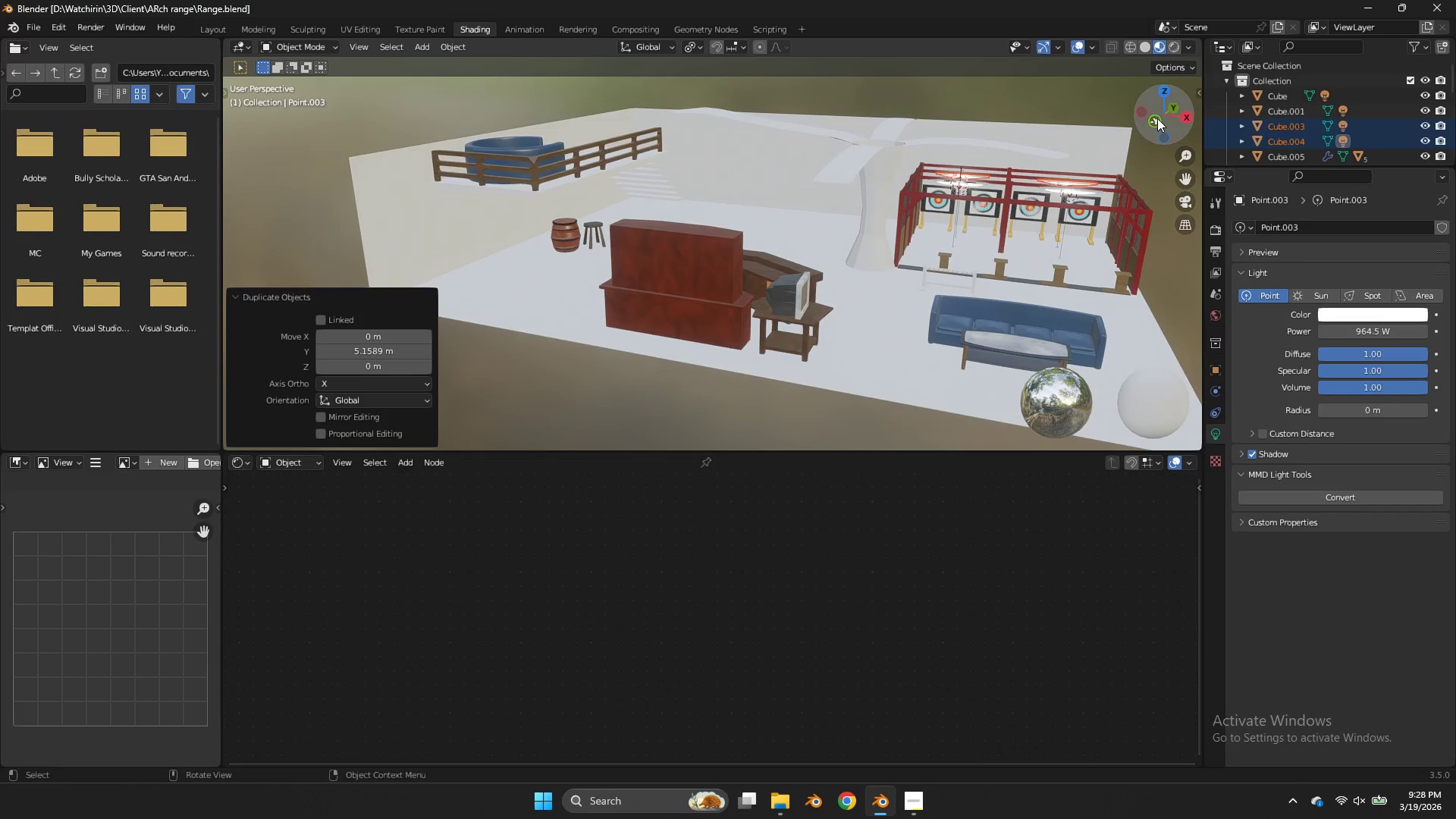 
left_click_drag(start_coordinate=[1157, 118], to_coordinate=[472, 141])
 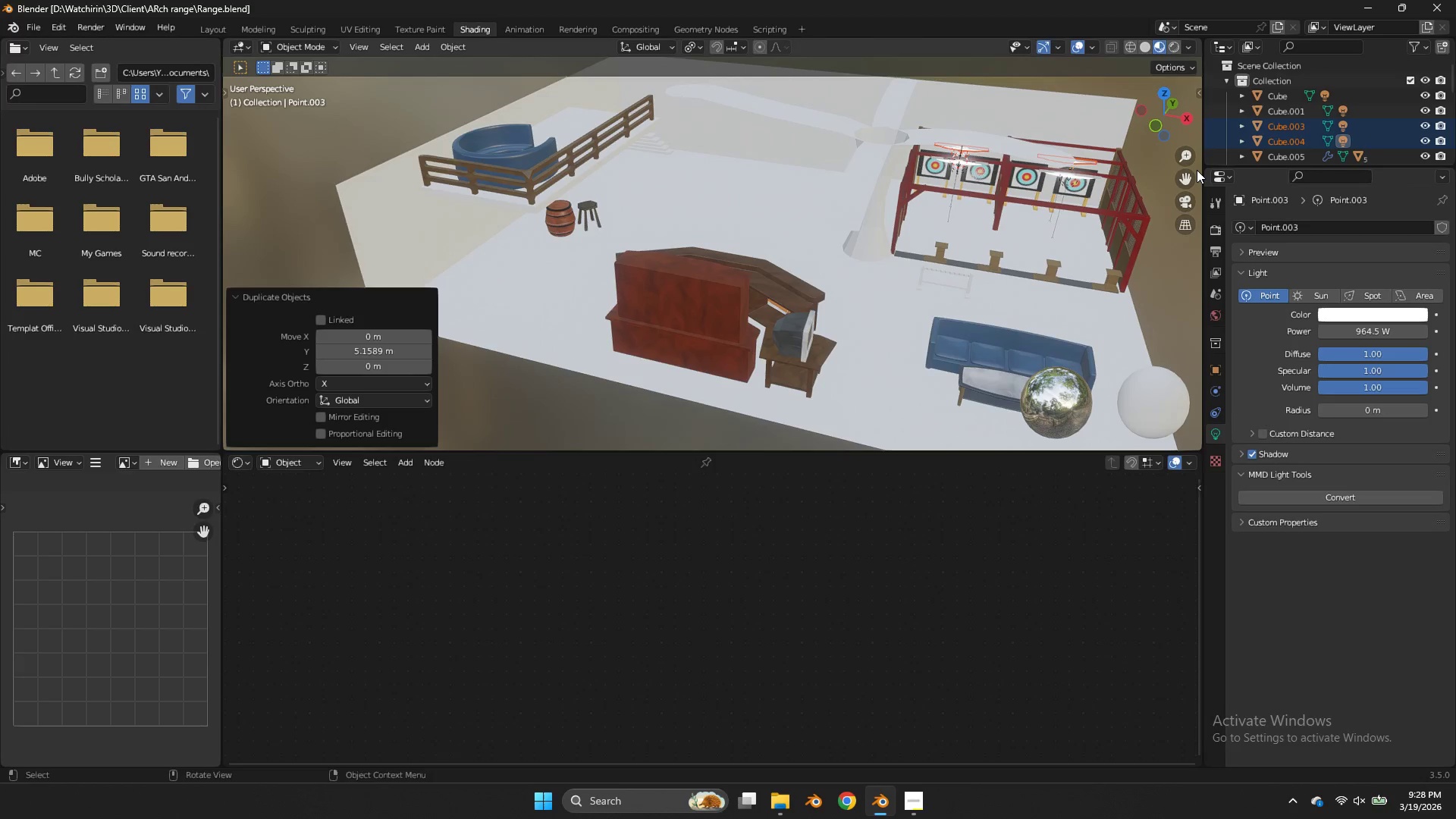 
left_click_drag(start_coordinate=[1197, 173], to_coordinate=[1185, 174])
 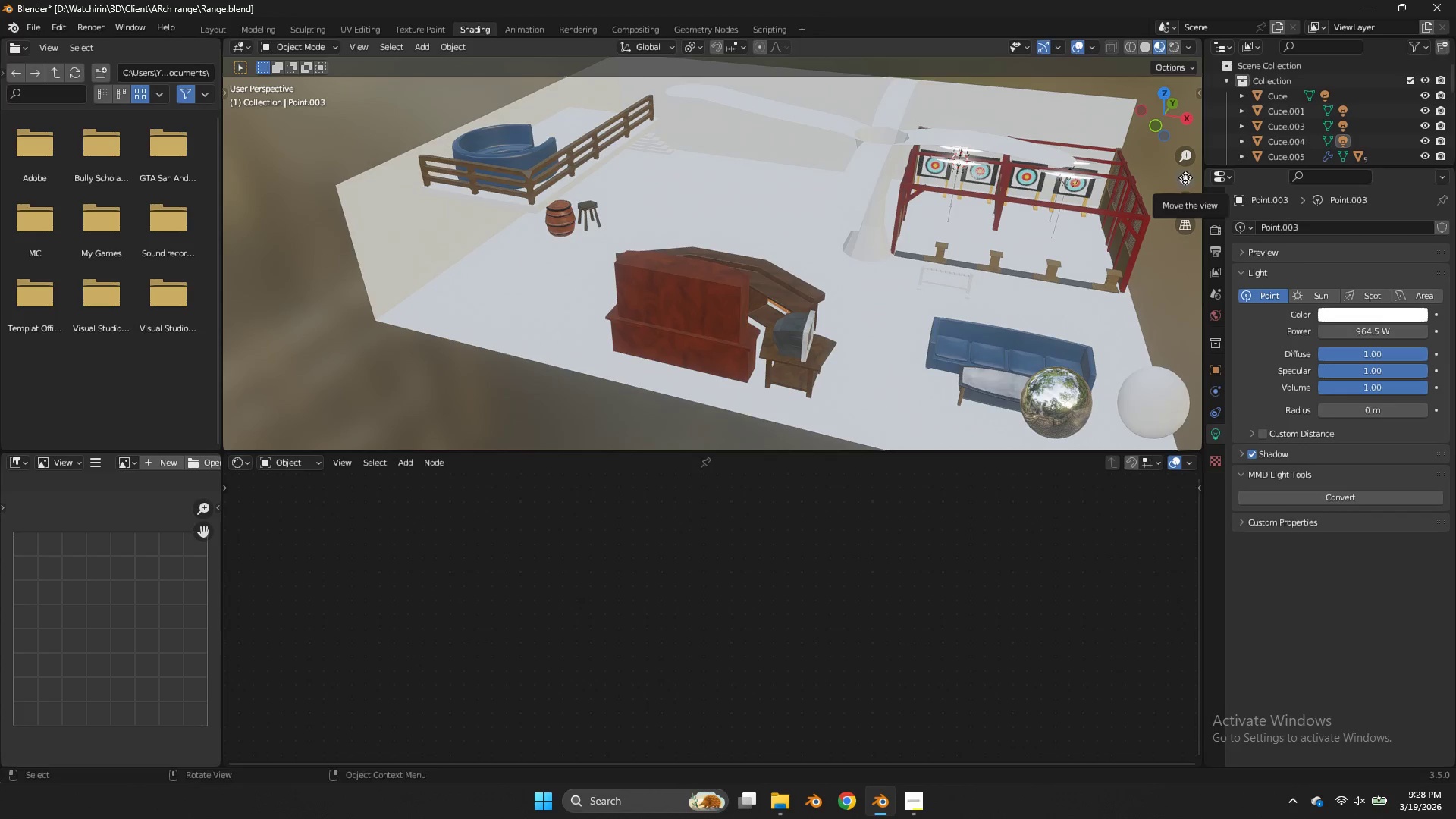 
left_click_drag(start_coordinate=[1185, 177], to_coordinate=[1086, 176])
 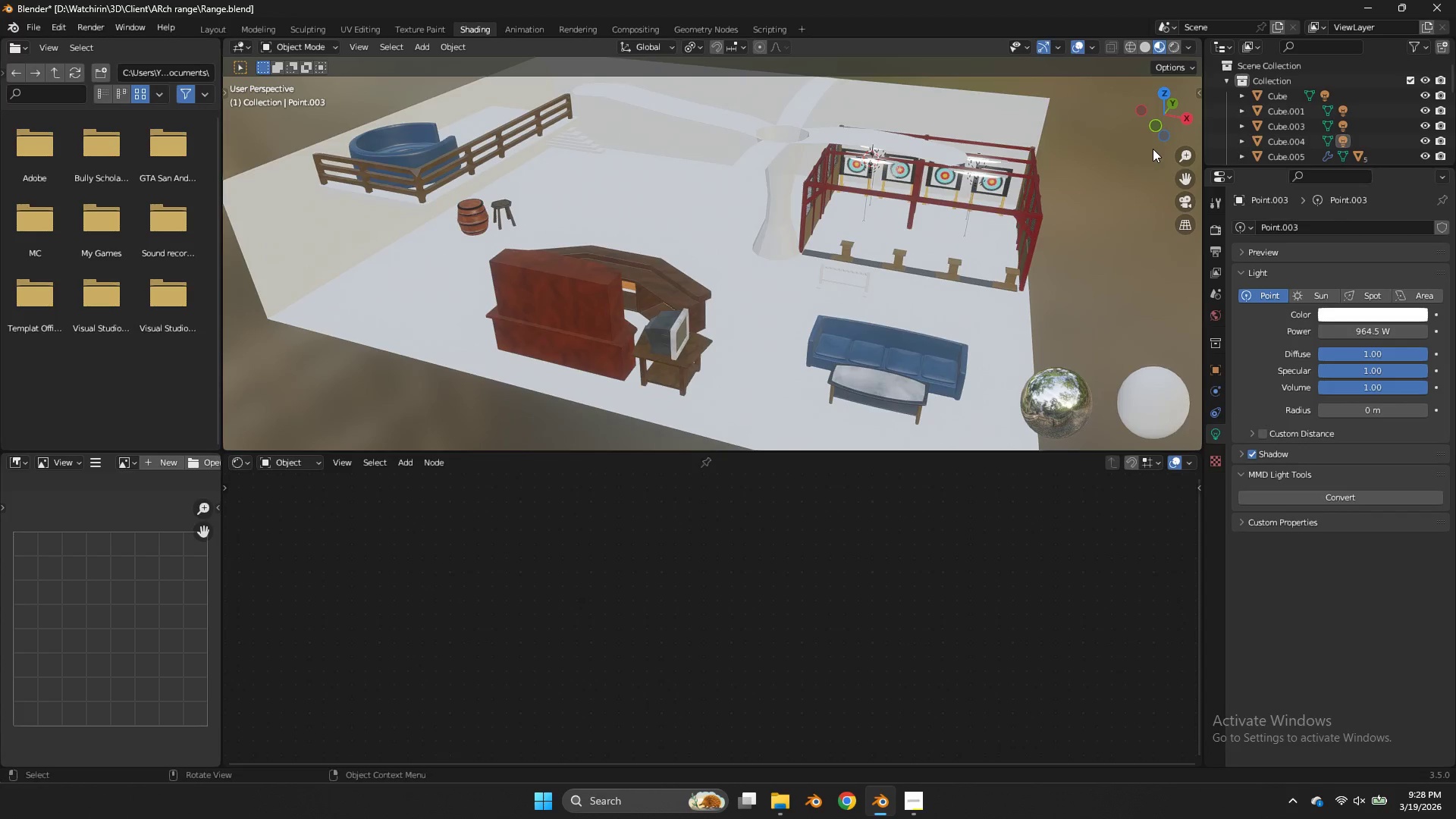 
left_click_drag(start_coordinate=[1177, 126], to_coordinate=[1175, 111])
 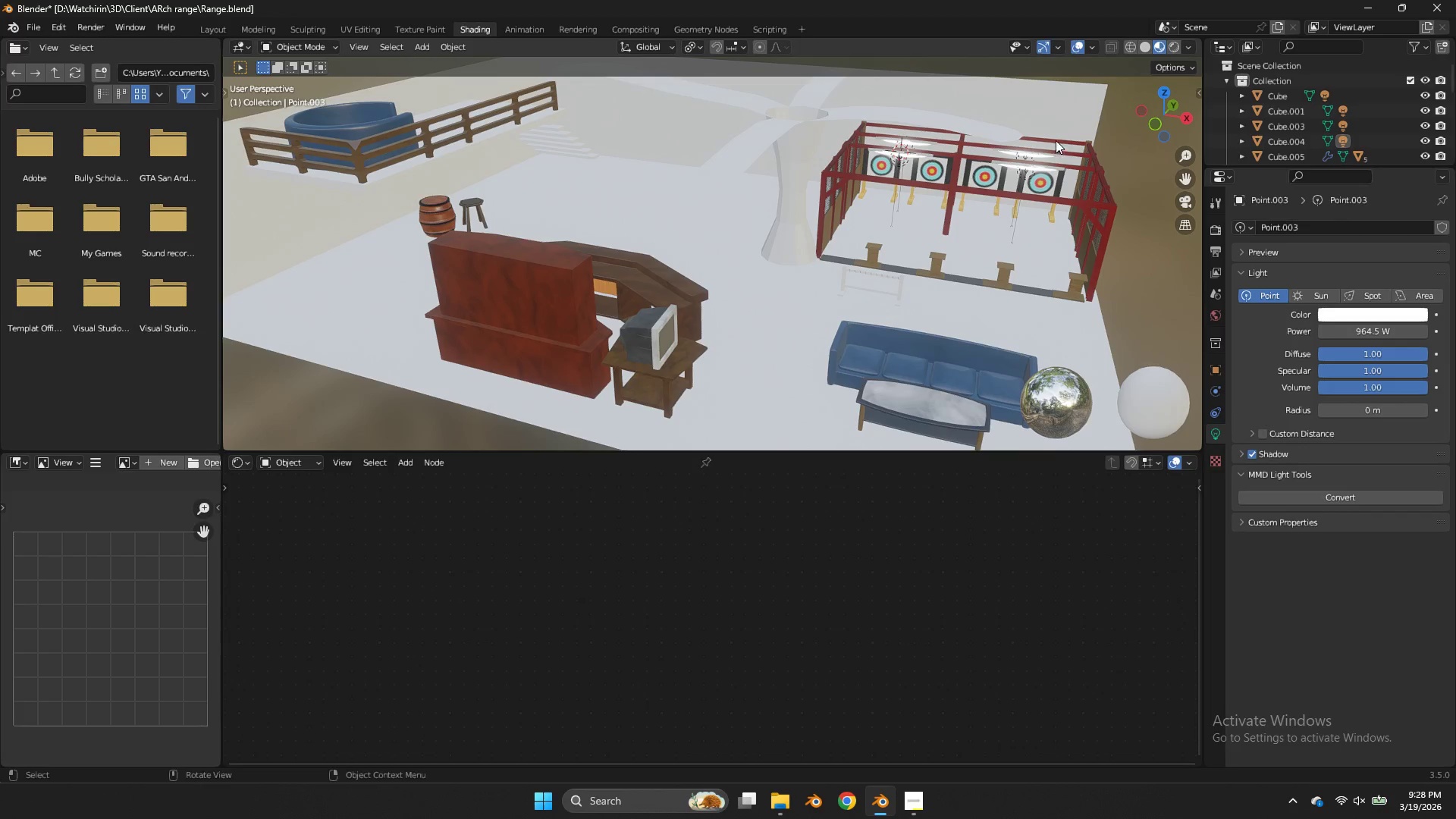 
scroll: coordinate [1153, 149], scroll_direction: up, amount: 1.0
 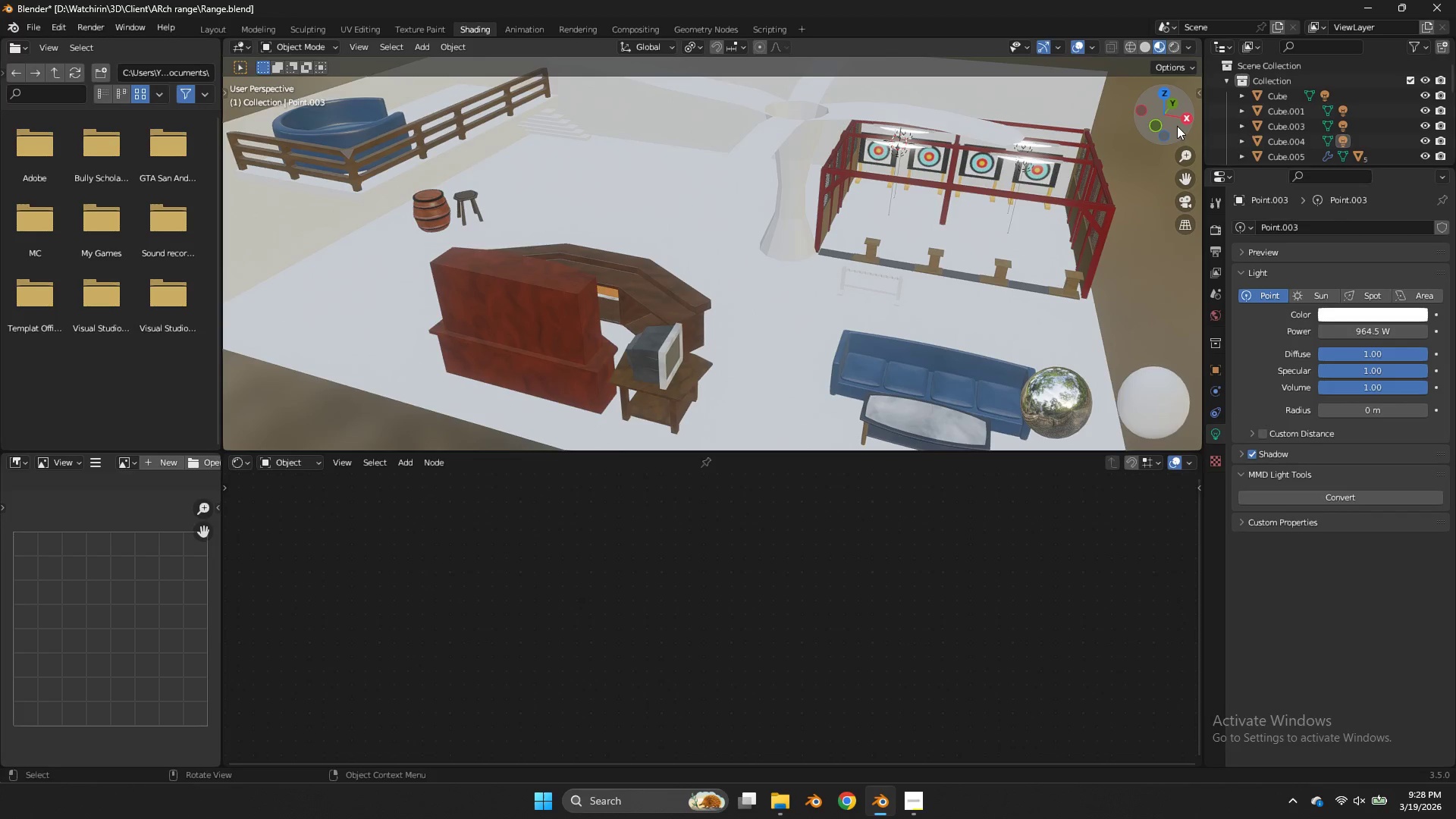 
left_click_drag(start_coordinate=[1053, 140], to_coordinate=[862, 190])
 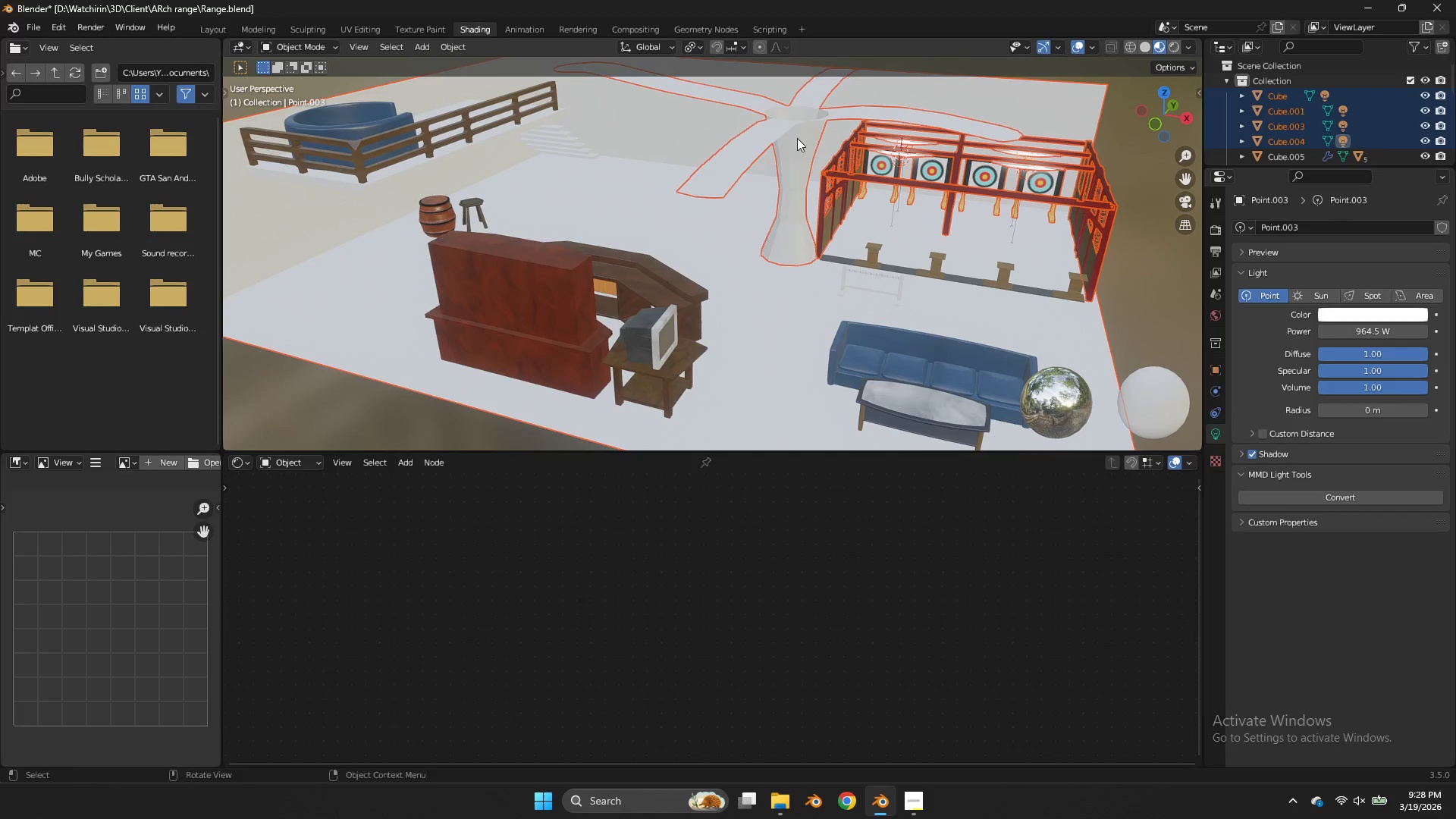 
hold_key(key=ShiftLeft, duration=0.78)
left_click_drag(start_coordinate=[801, 104], to_coordinate=[760, 143])
 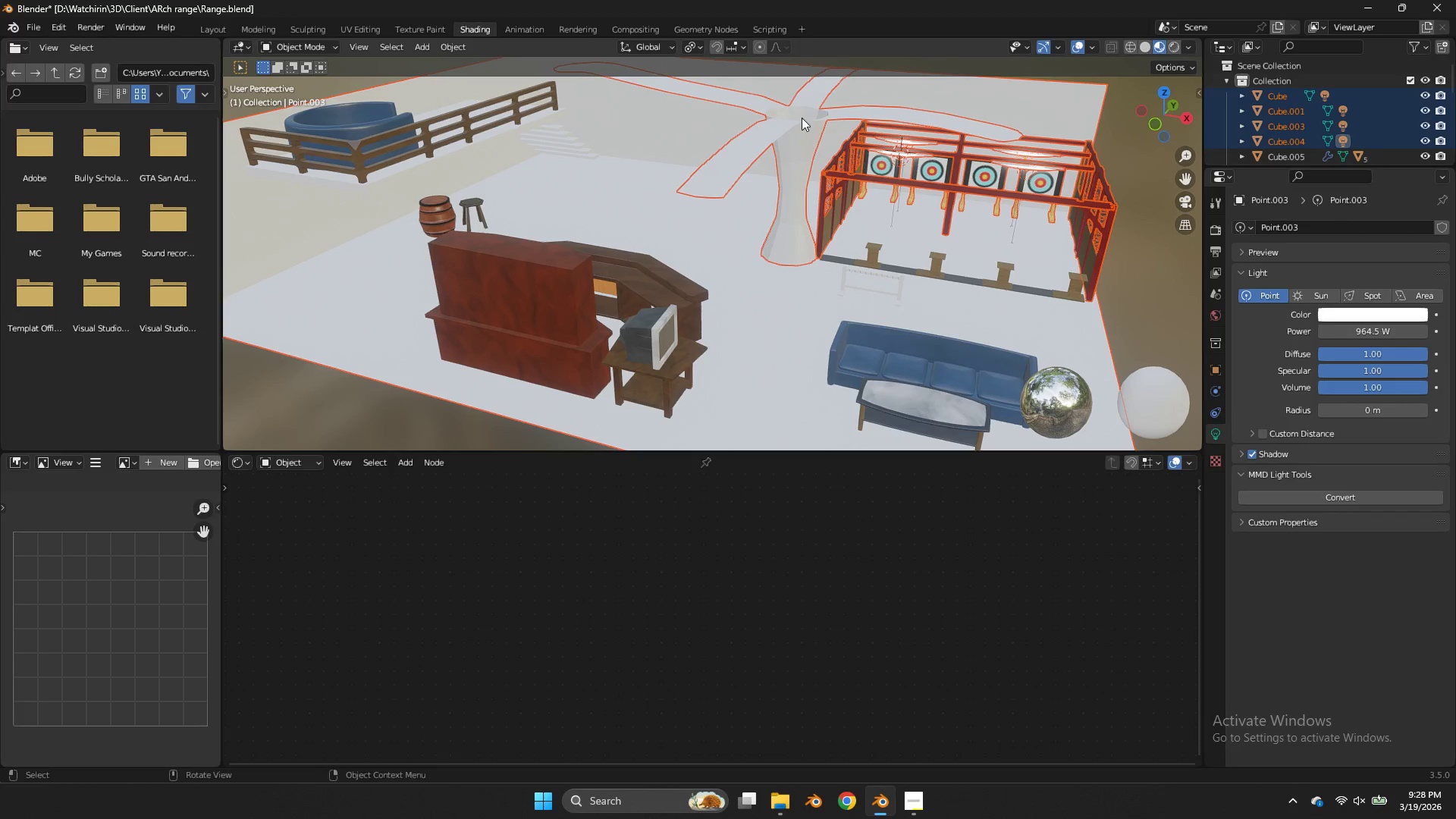 
hold_key(key=ControlLeft, duration=0.64)
left_click_drag(start_coordinate=[814, 113], to_coordinate=[760, 146])
 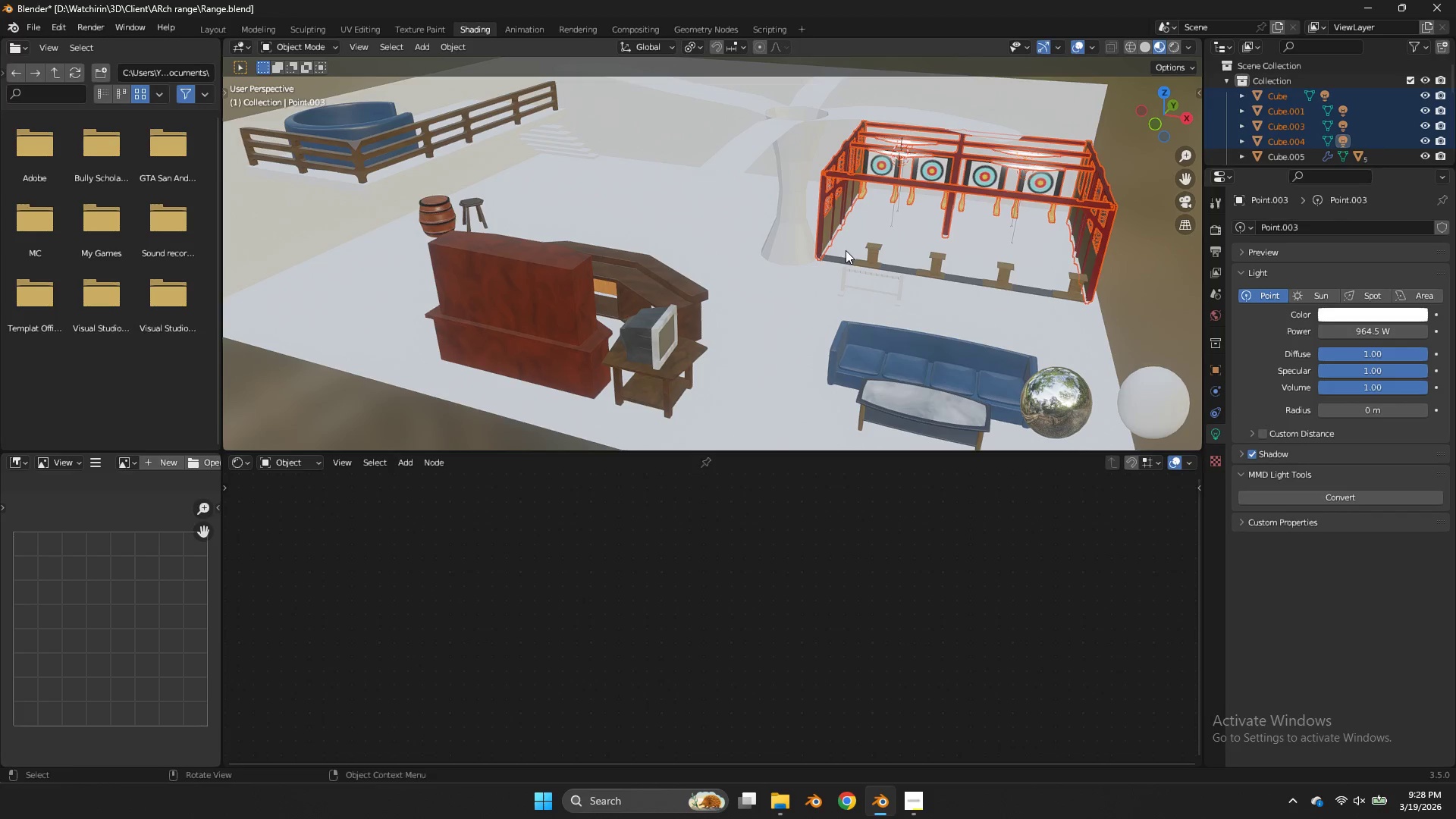 
hold_key(key=ShiftLeft, duration=0.97)
left_click([835, 255])
 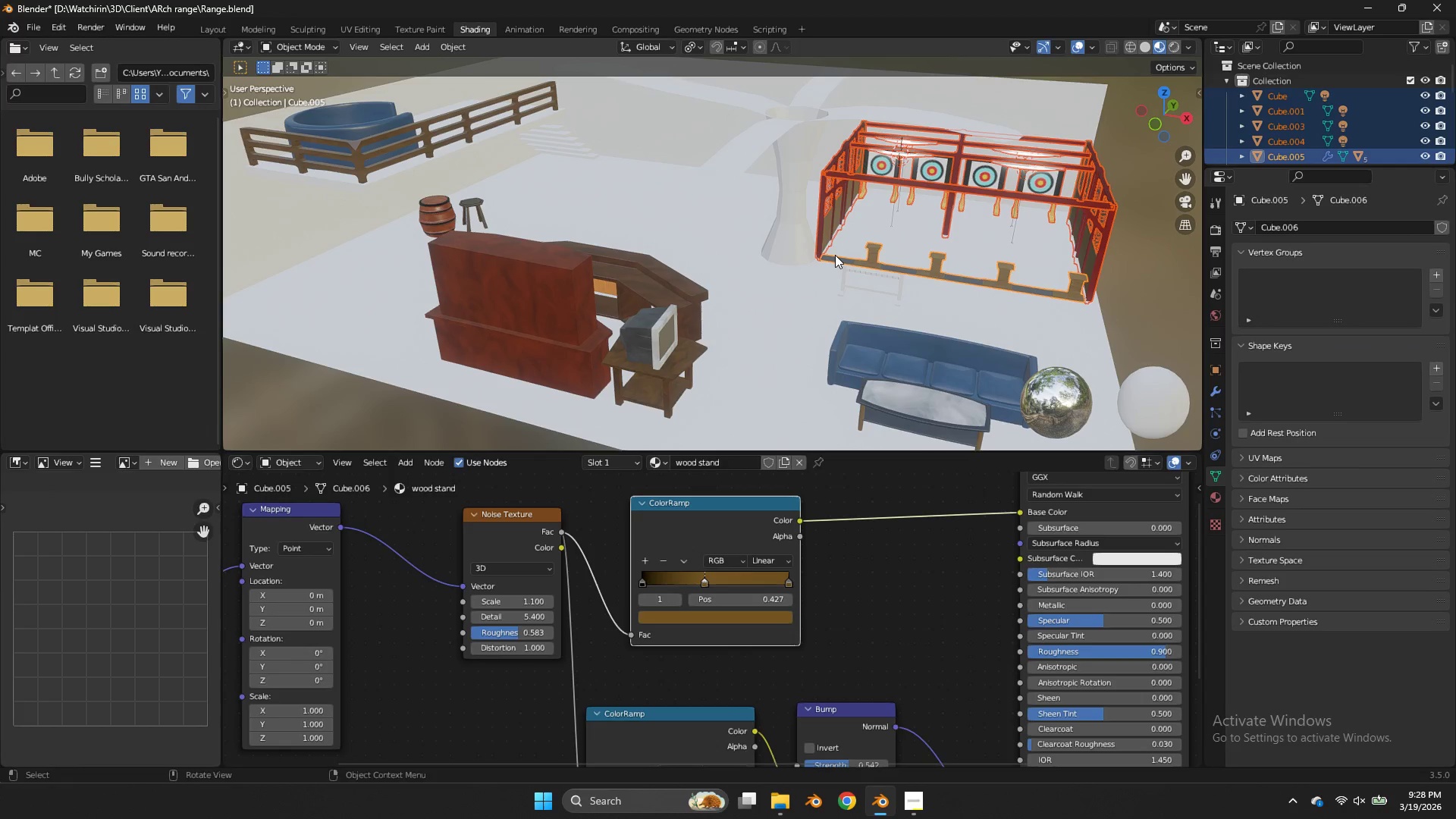 
hold_key(key=ControlLeft, duration=1.03)
 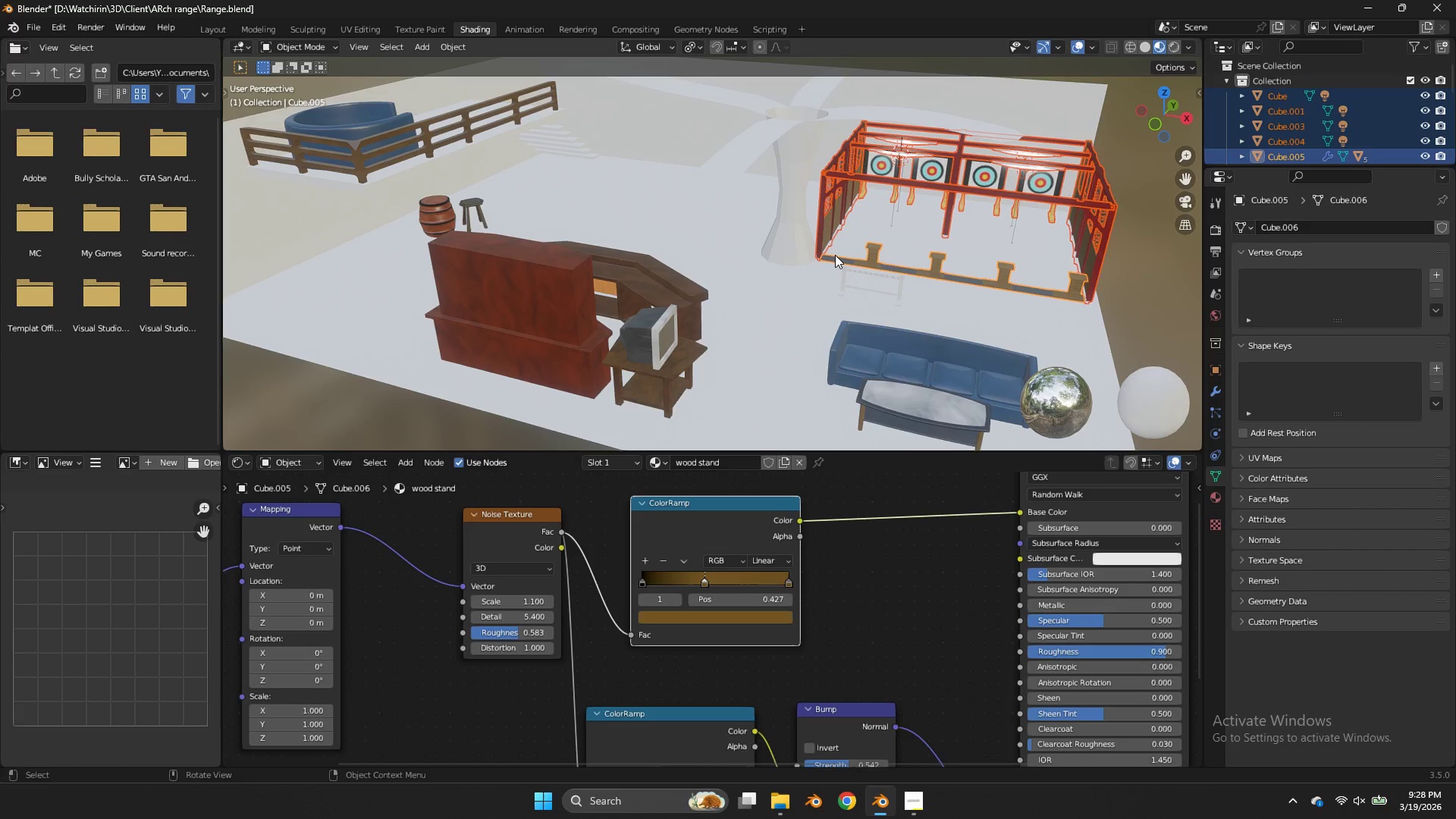 
key(Control+P)
 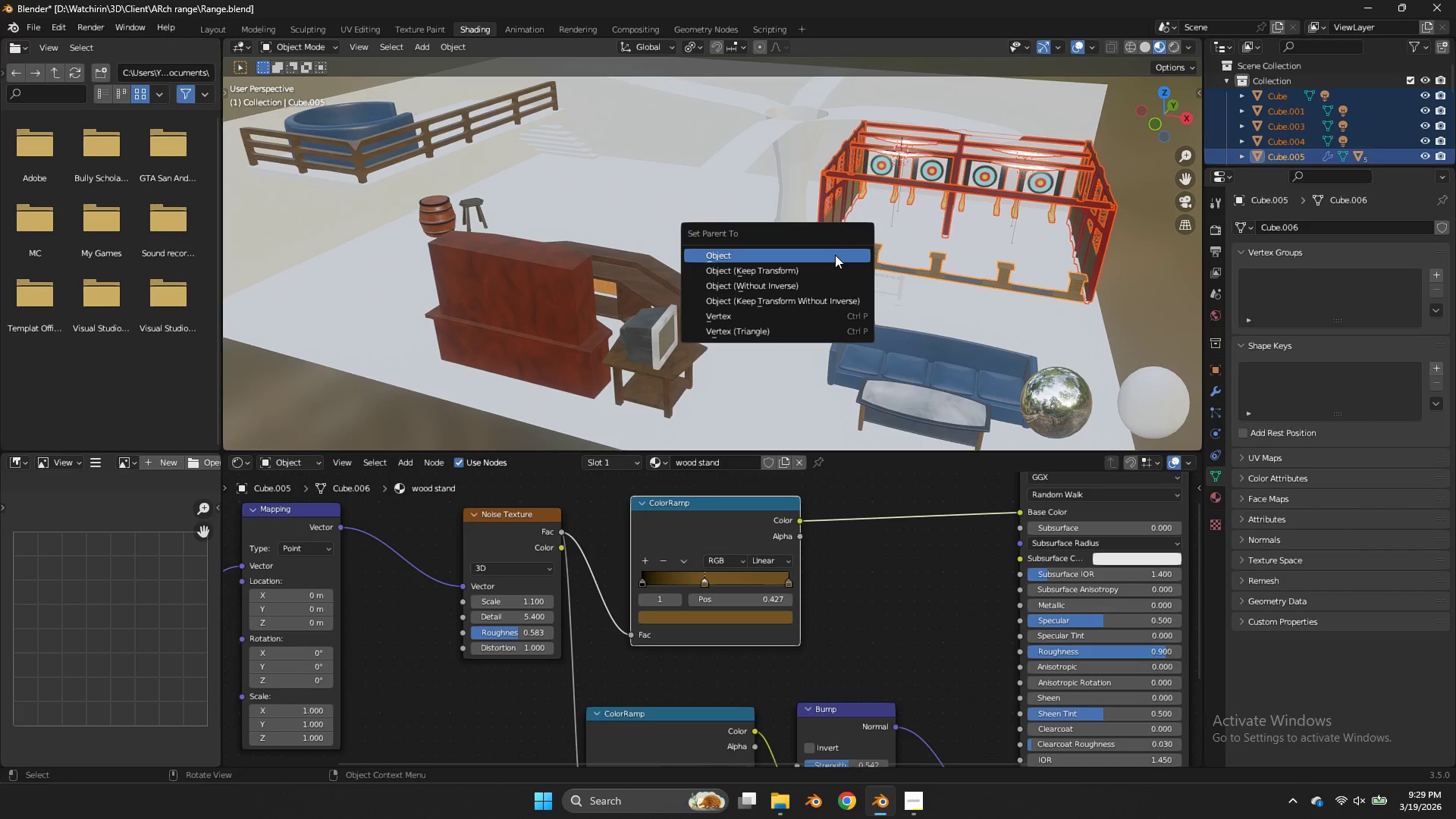 
left_click([835, 255])
 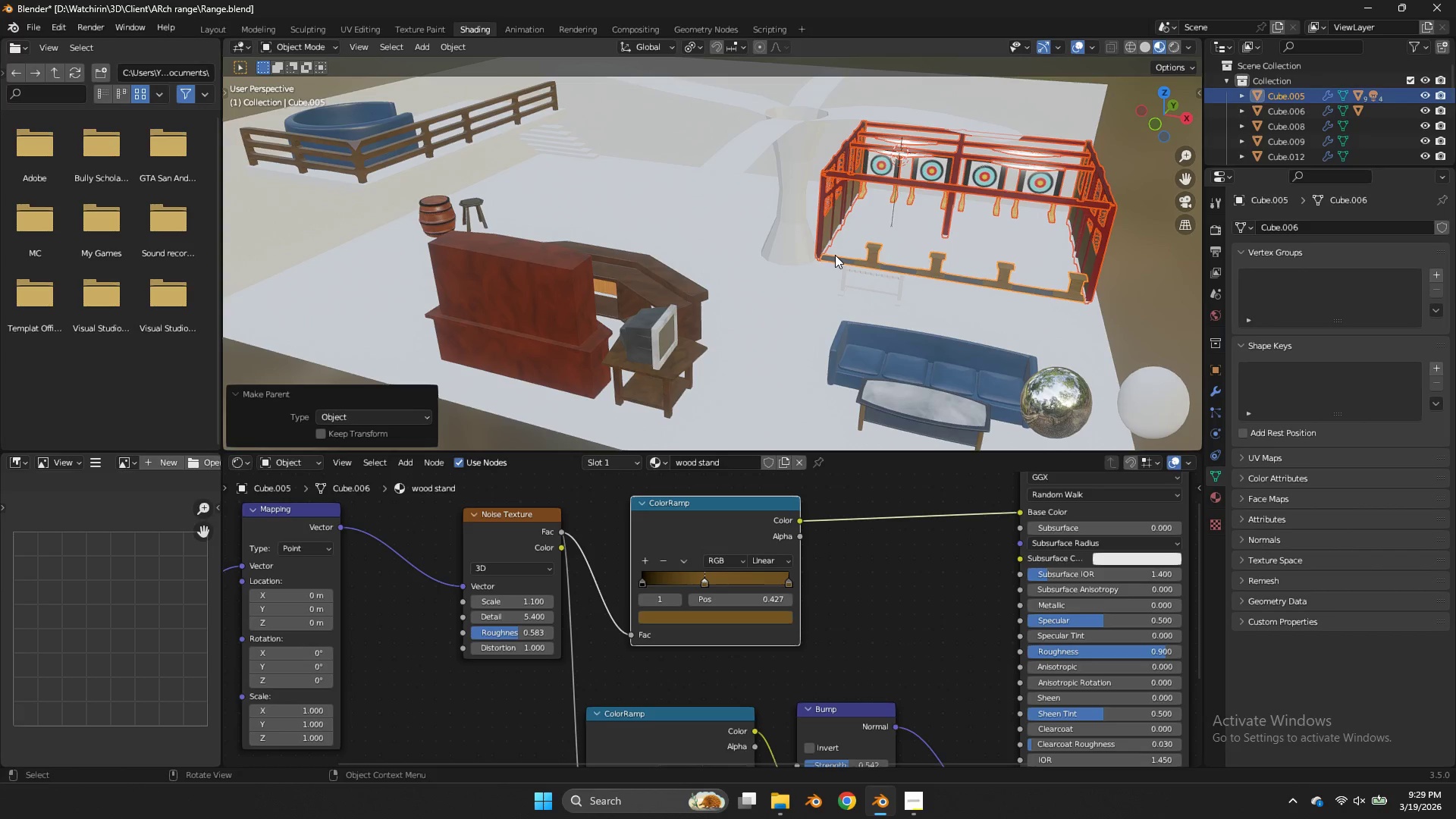 
left_click([835, 255])
 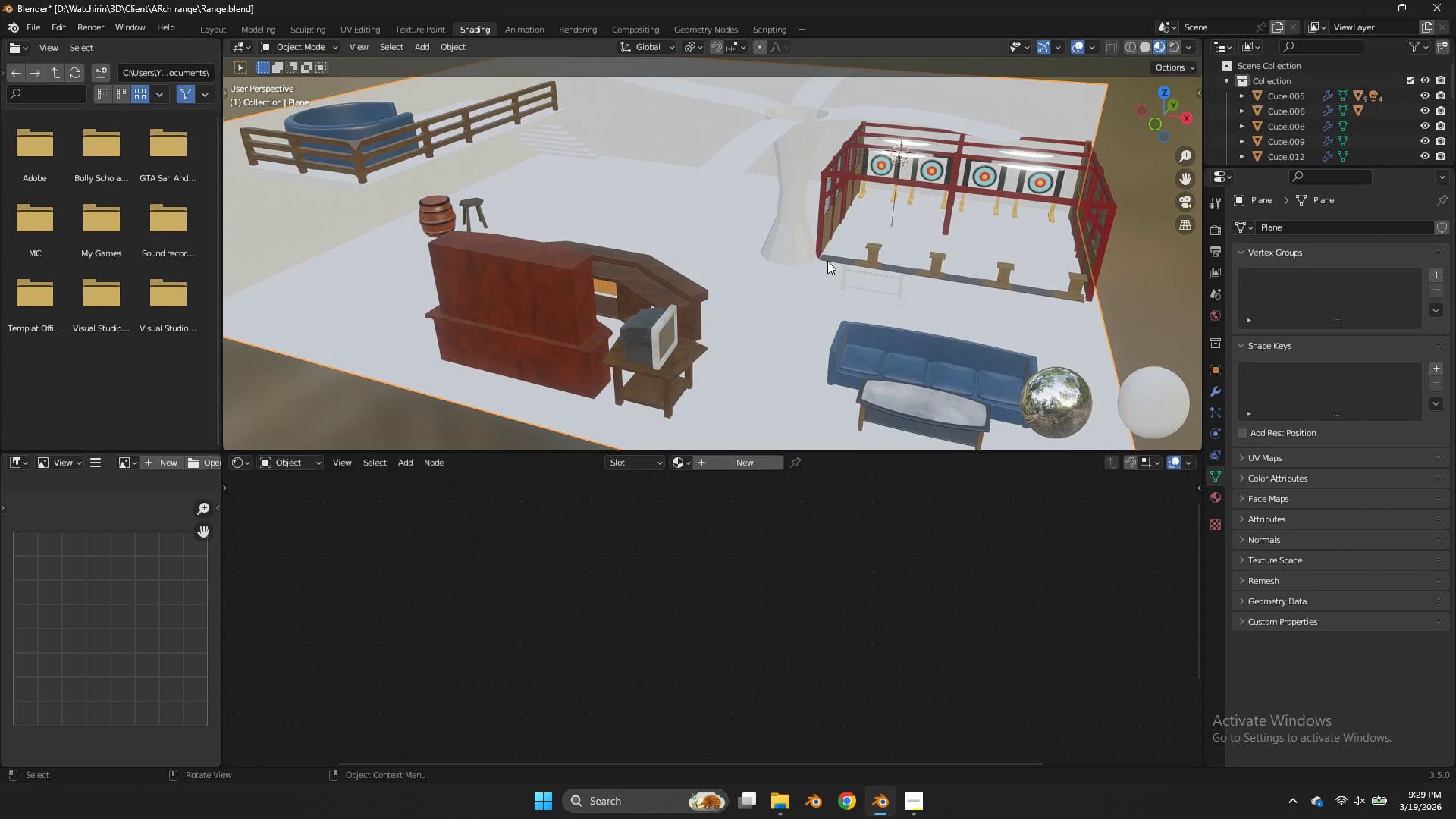 
left_click([828, 258])
 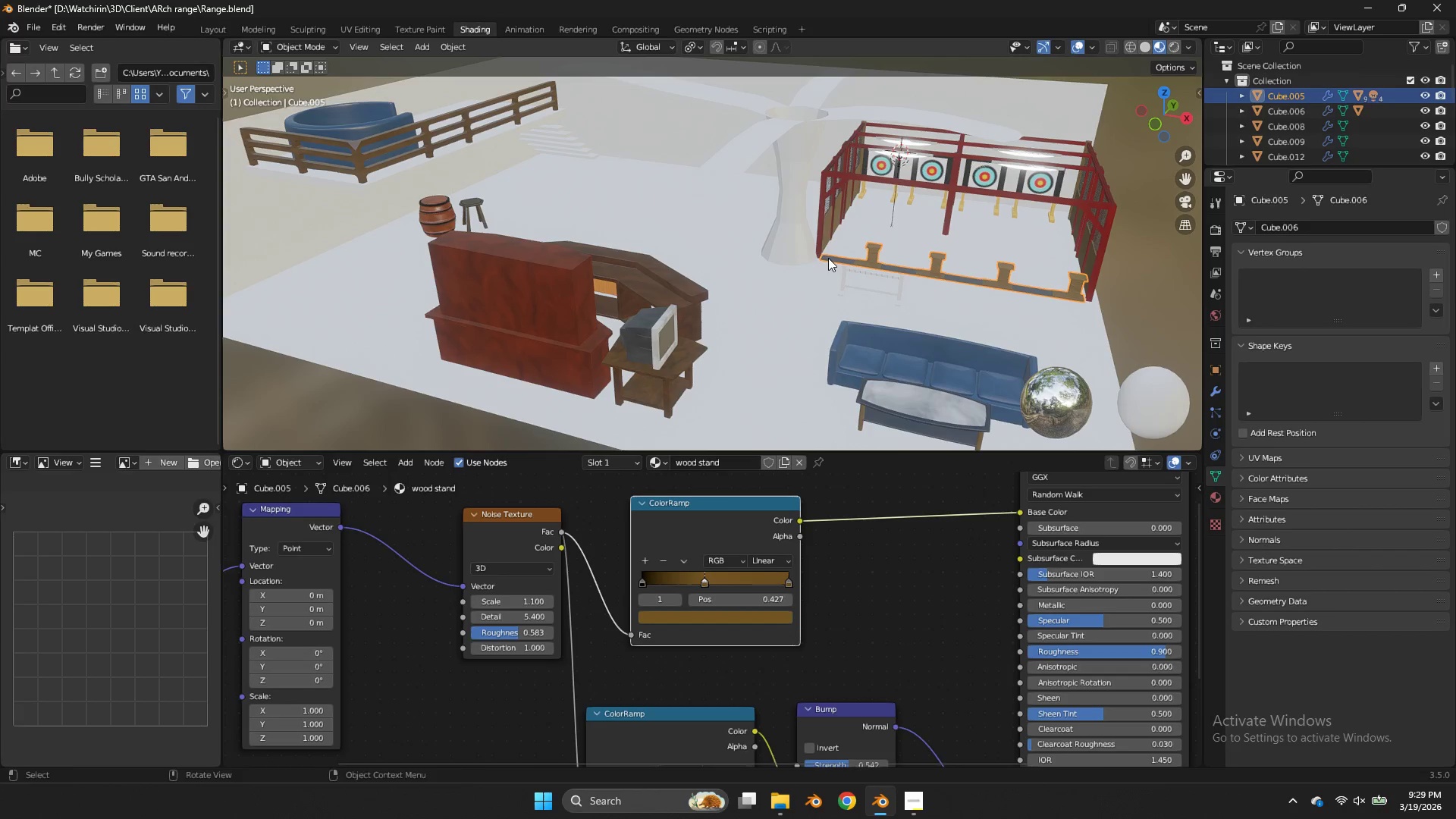 
key(G)
 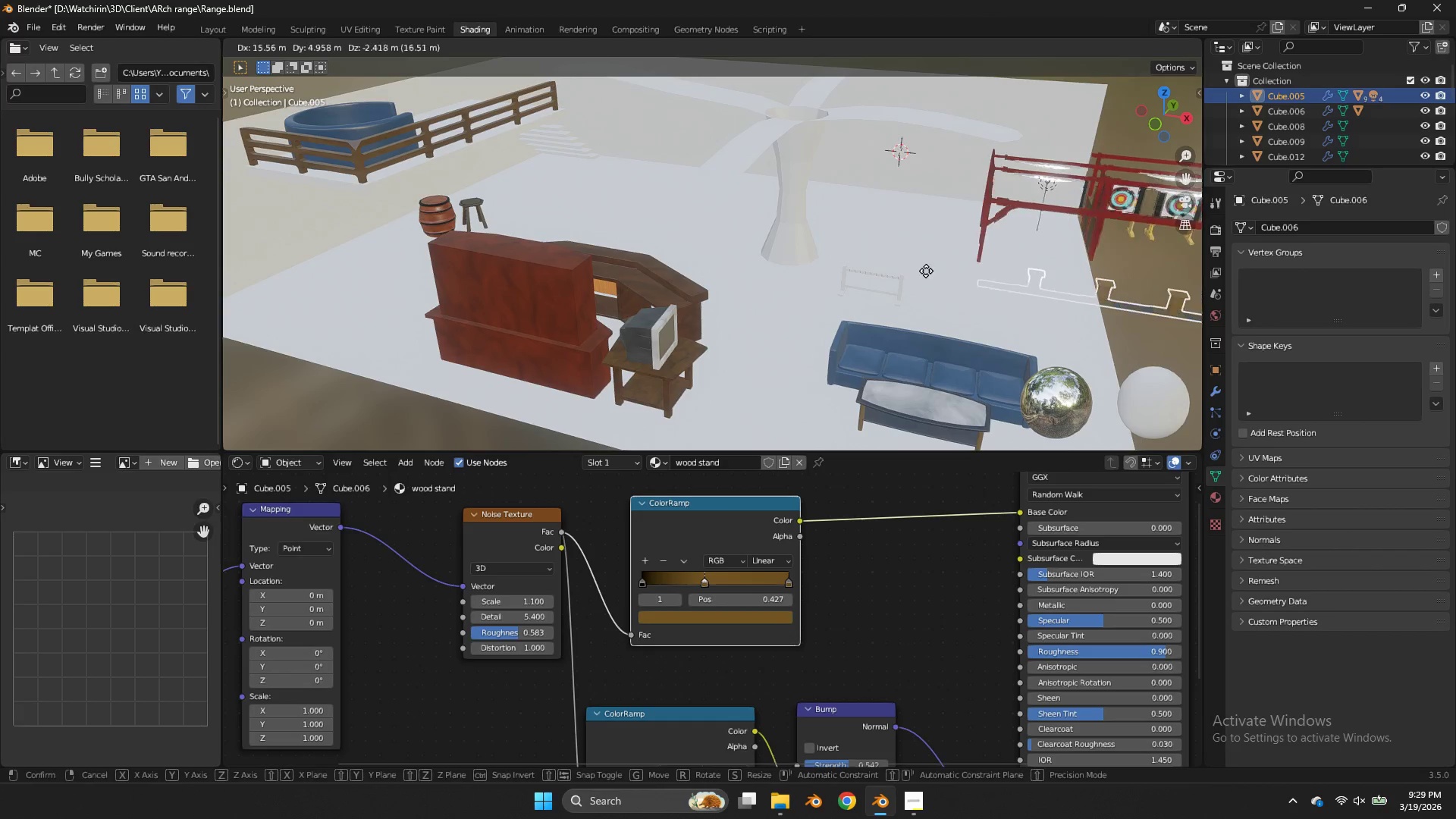 
right_click([862, 253])
 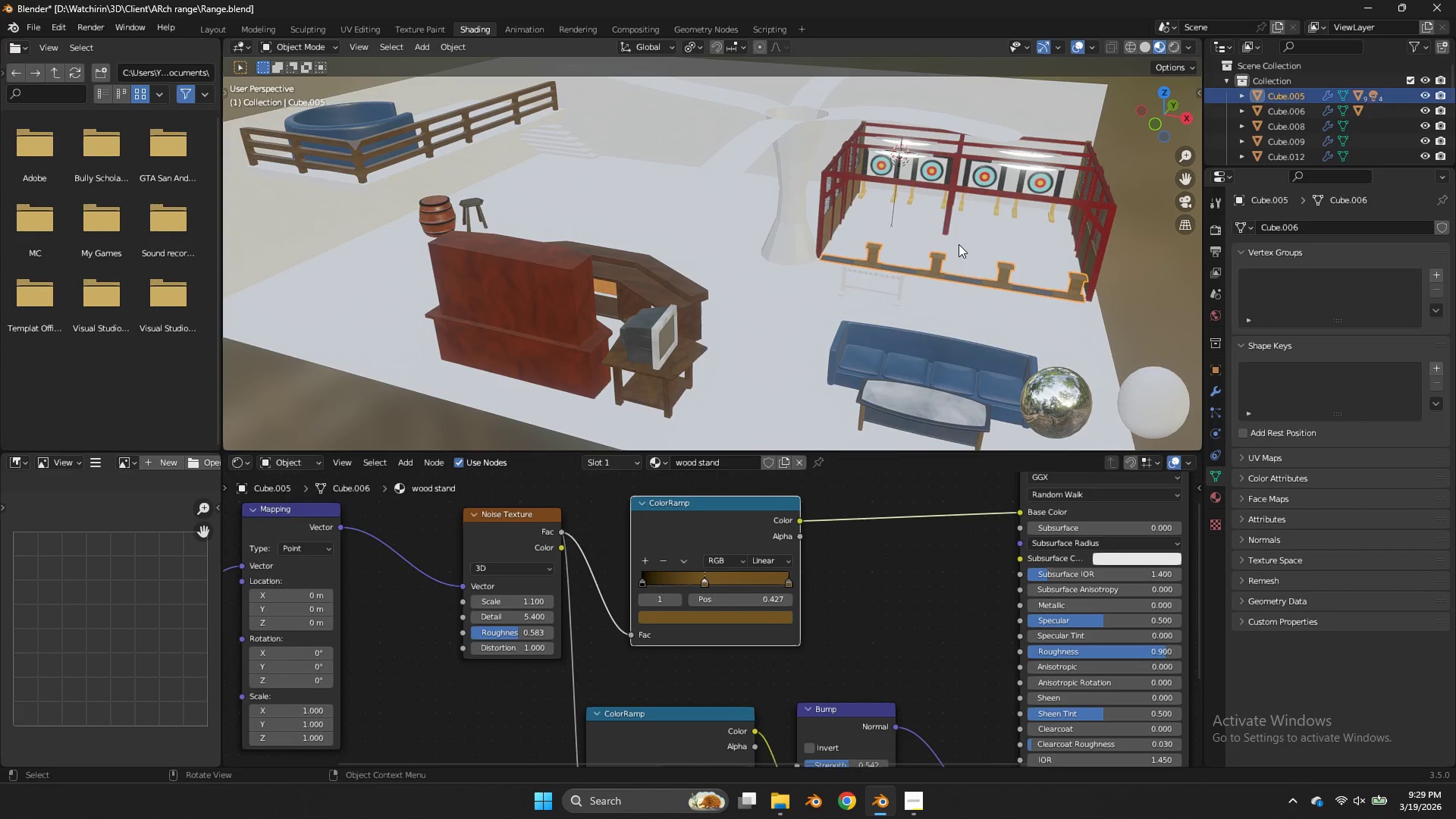 
type(zg)
 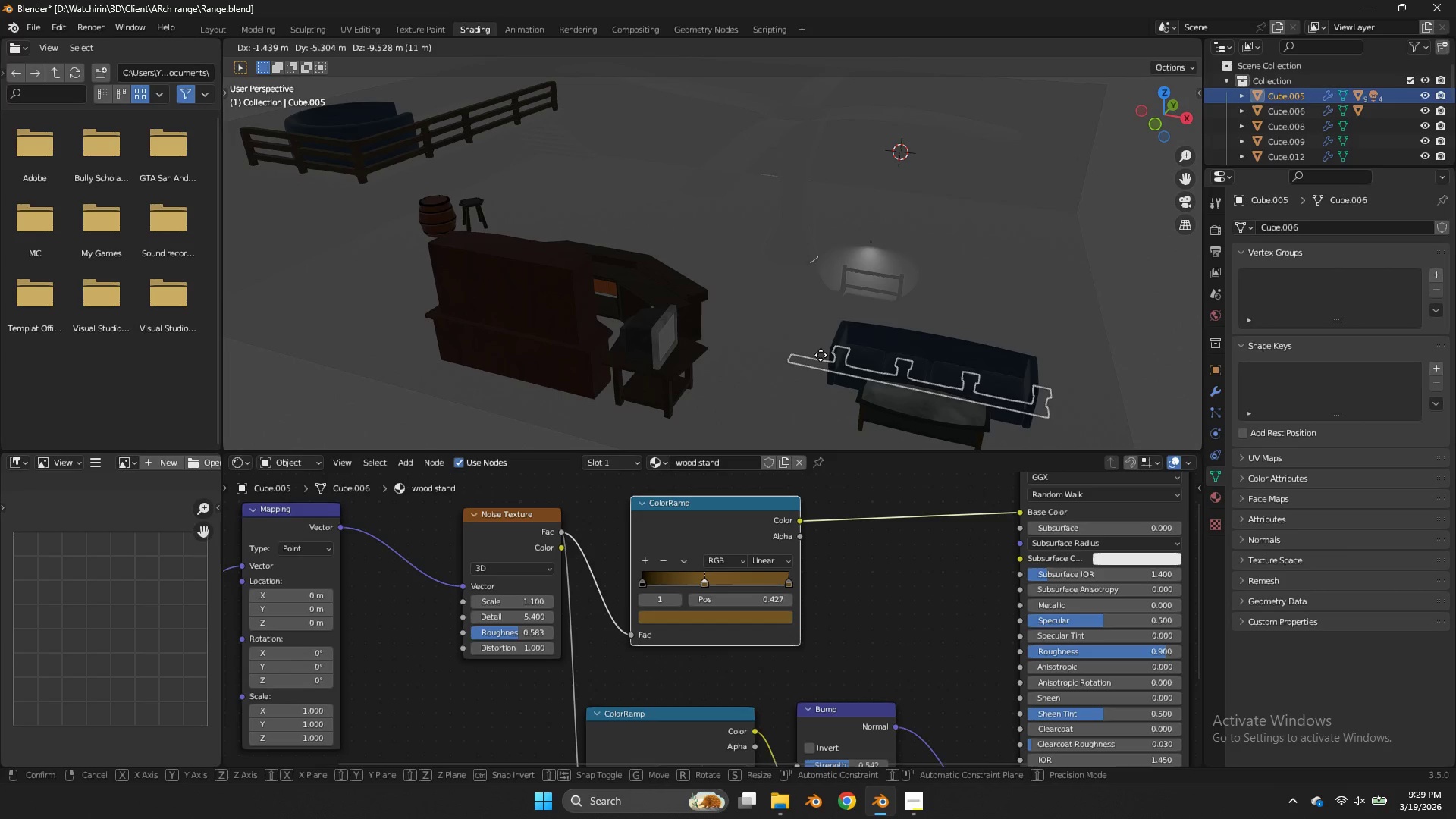 
right_click([822, 347])
 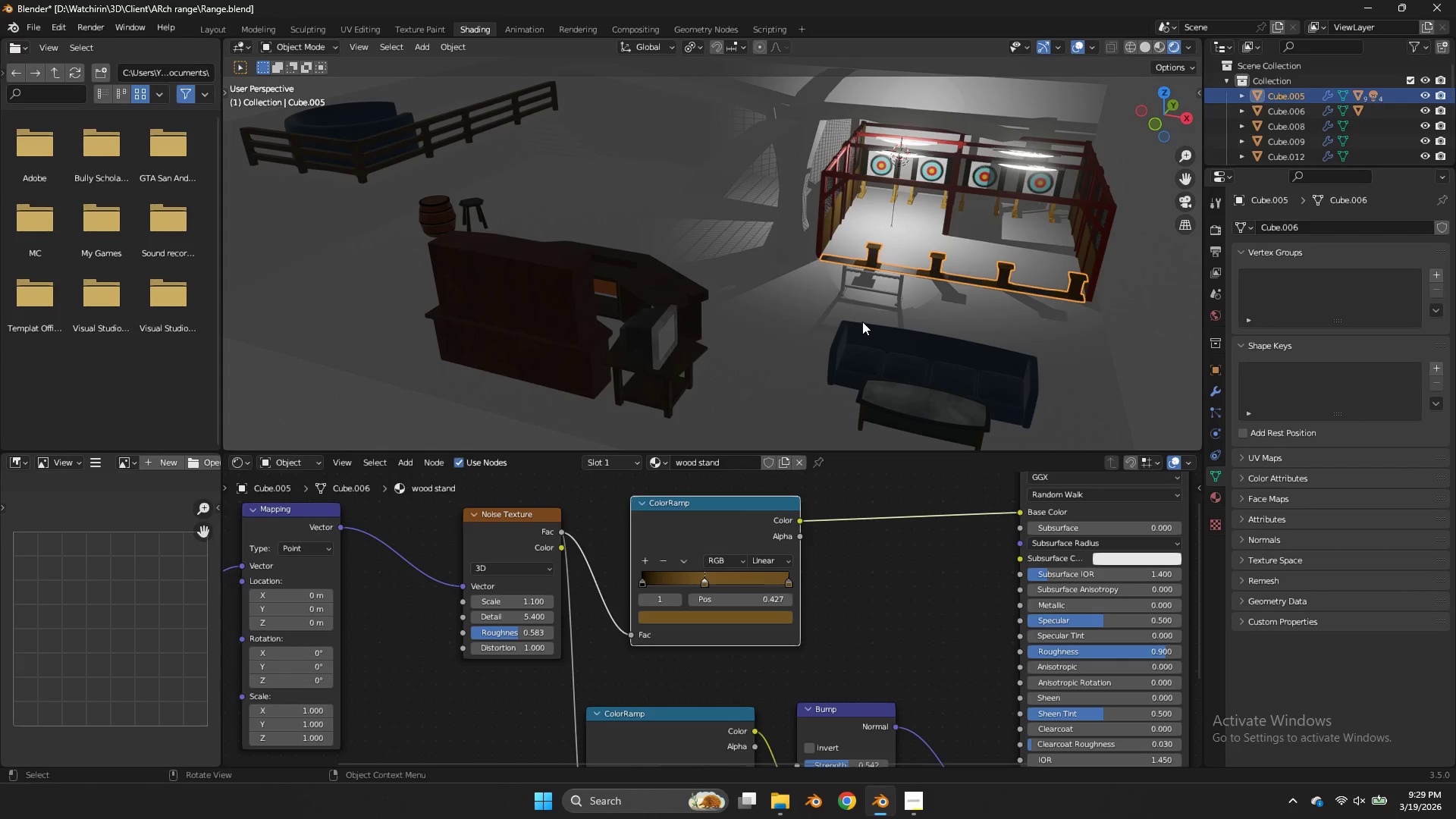 
key(Control+Z)
 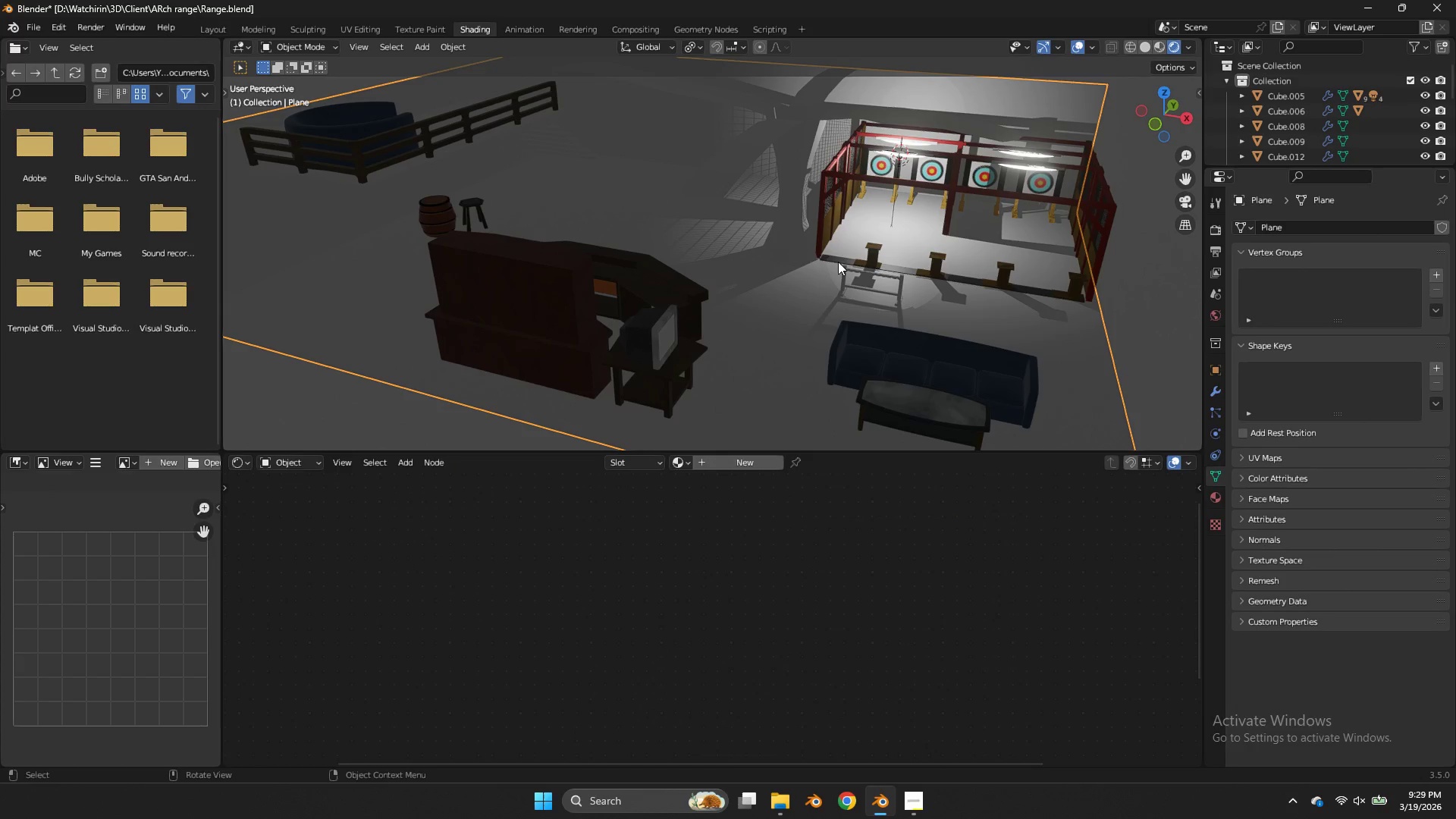 
left_click([836, 260])
 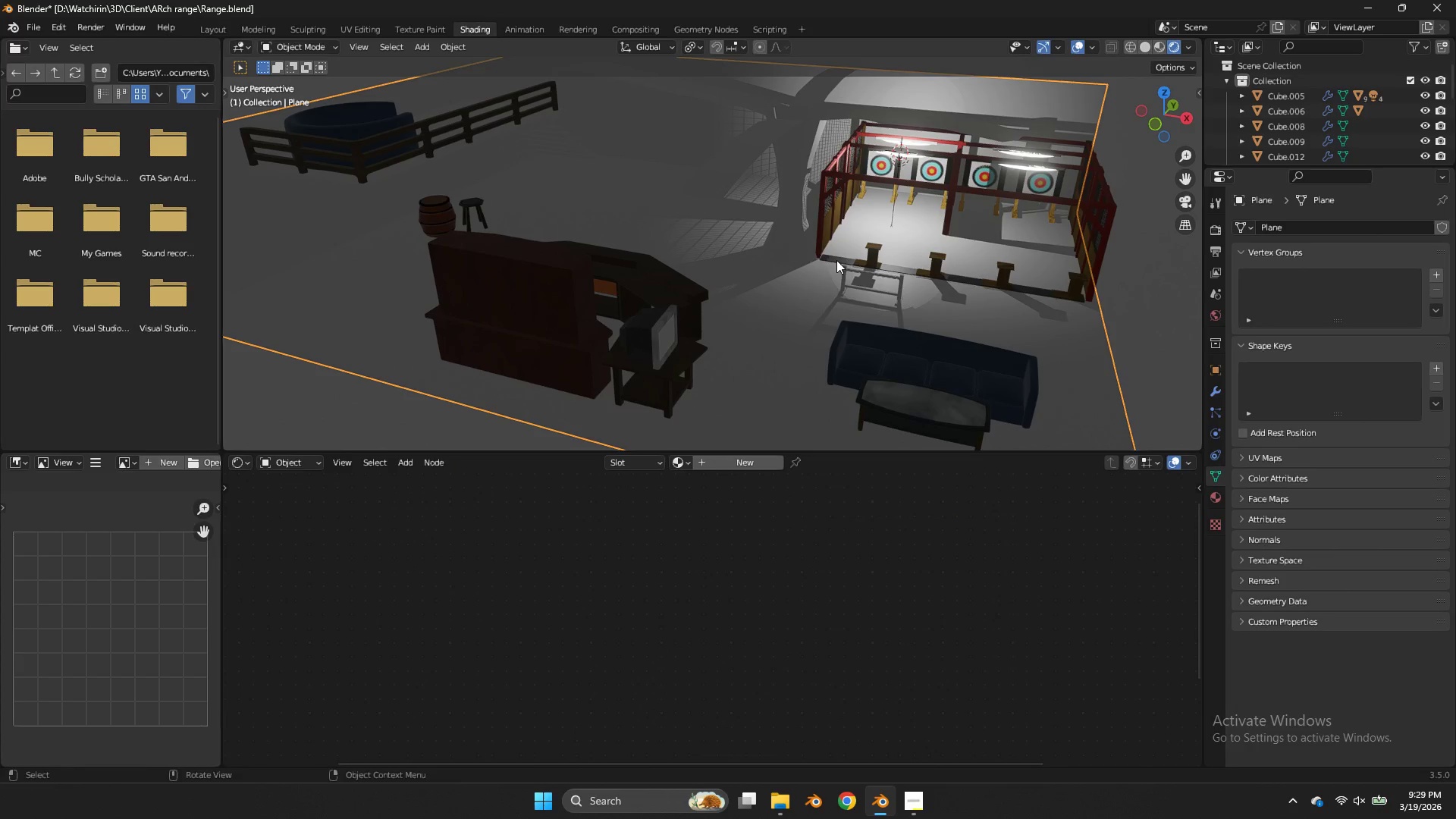 
key(G)
 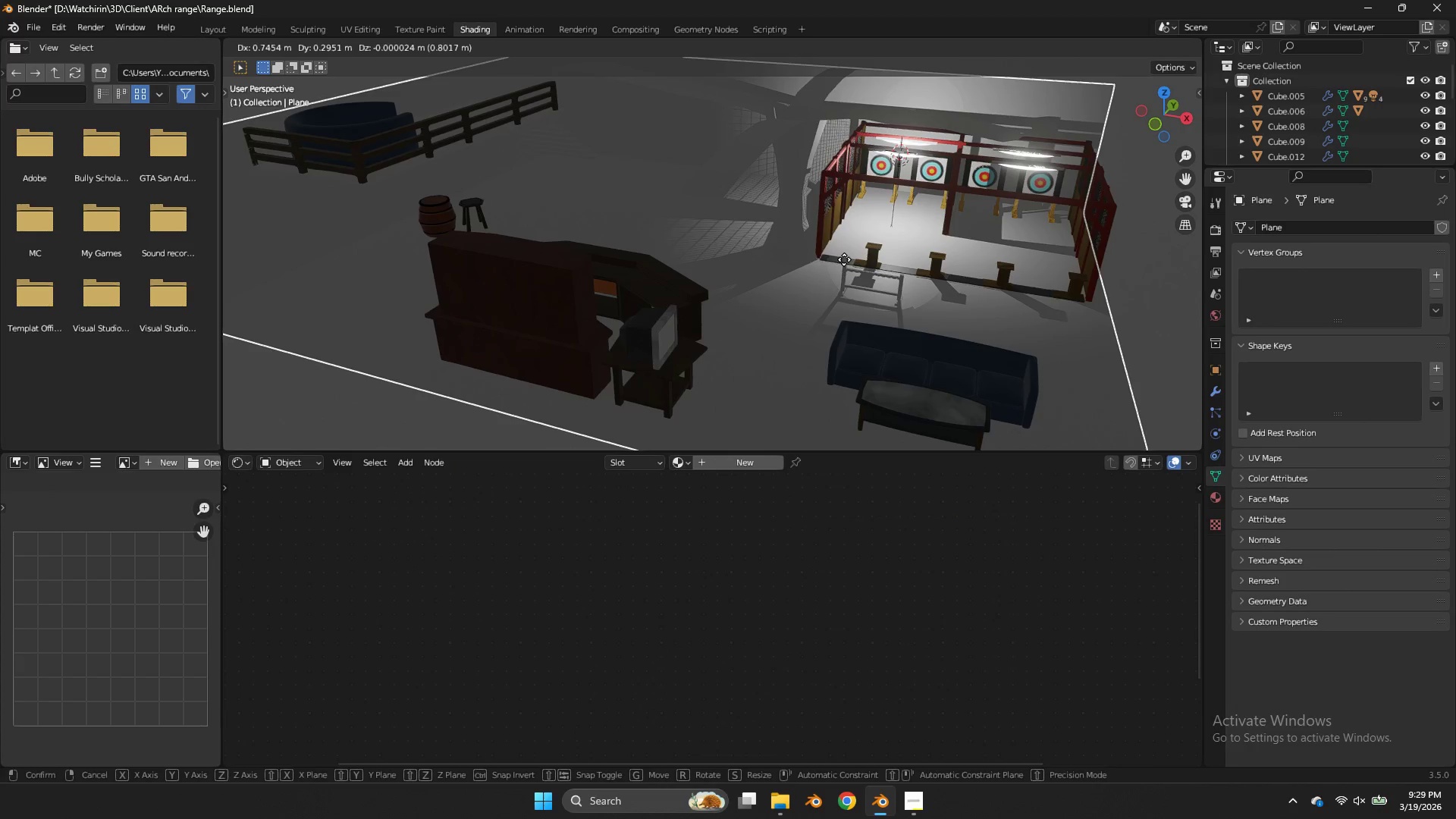 
right_click([844, 259])
 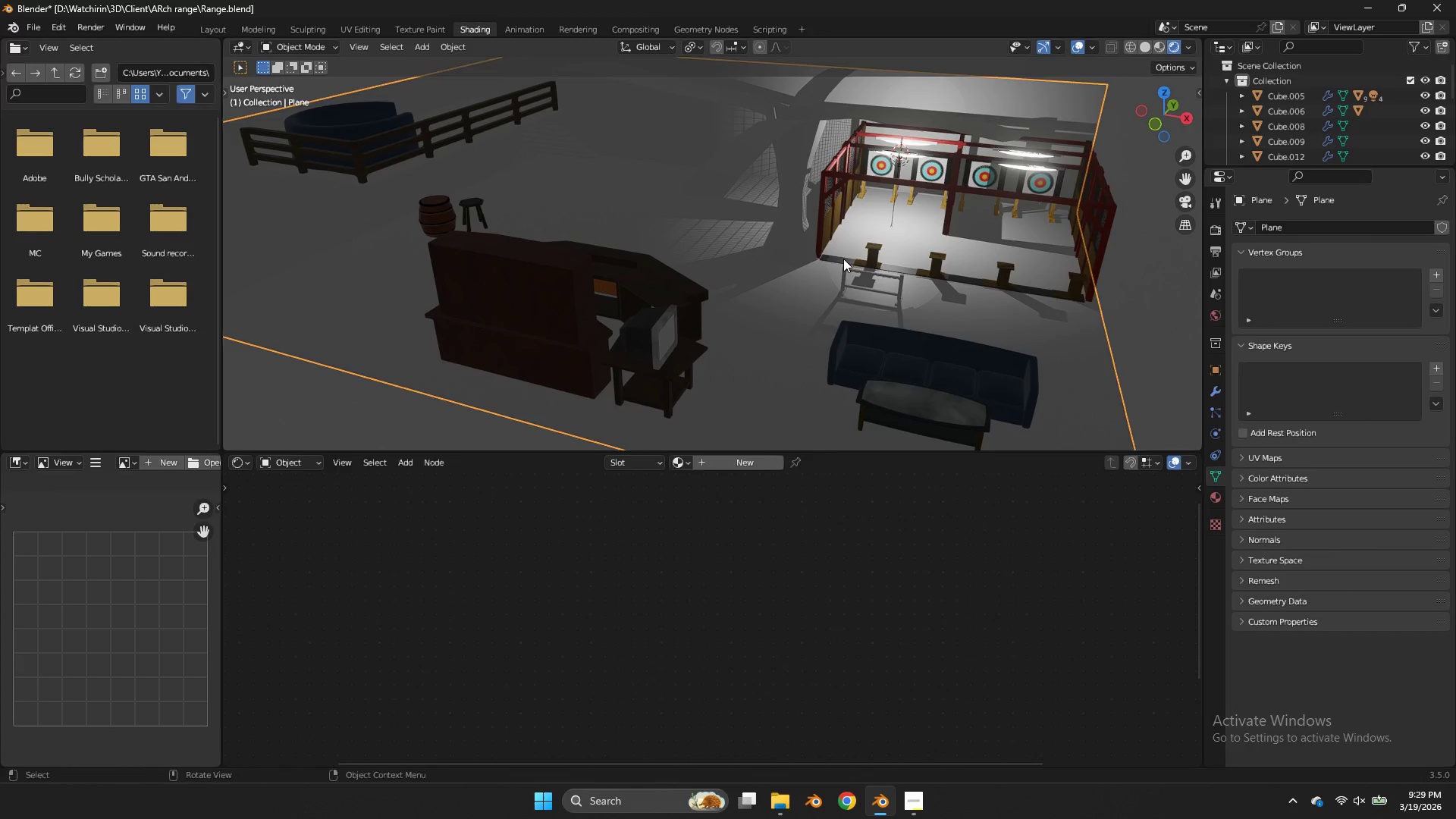 
left_click([843, 259])
 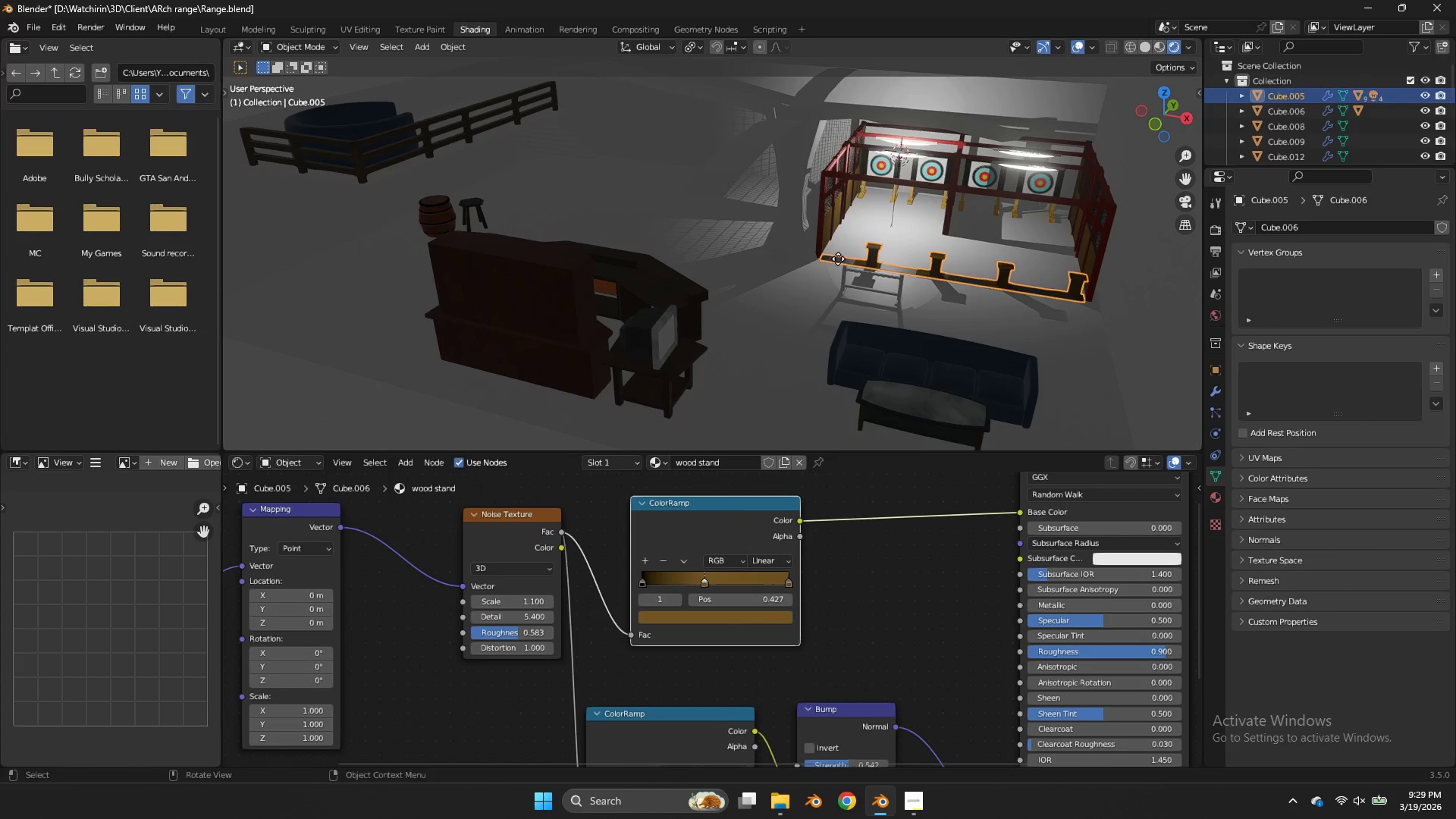 
key(G)
 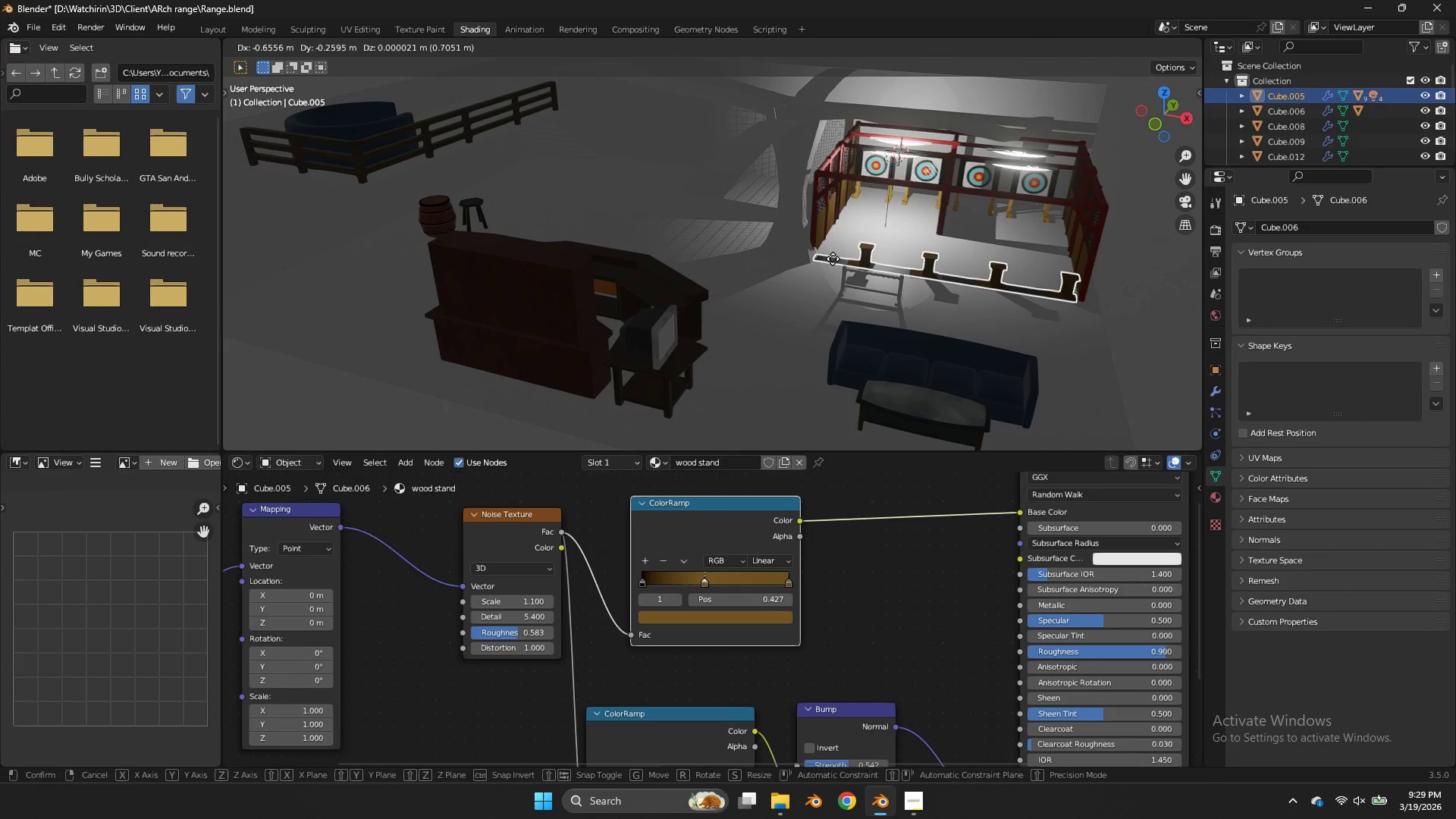 
right_click([833, 259])
 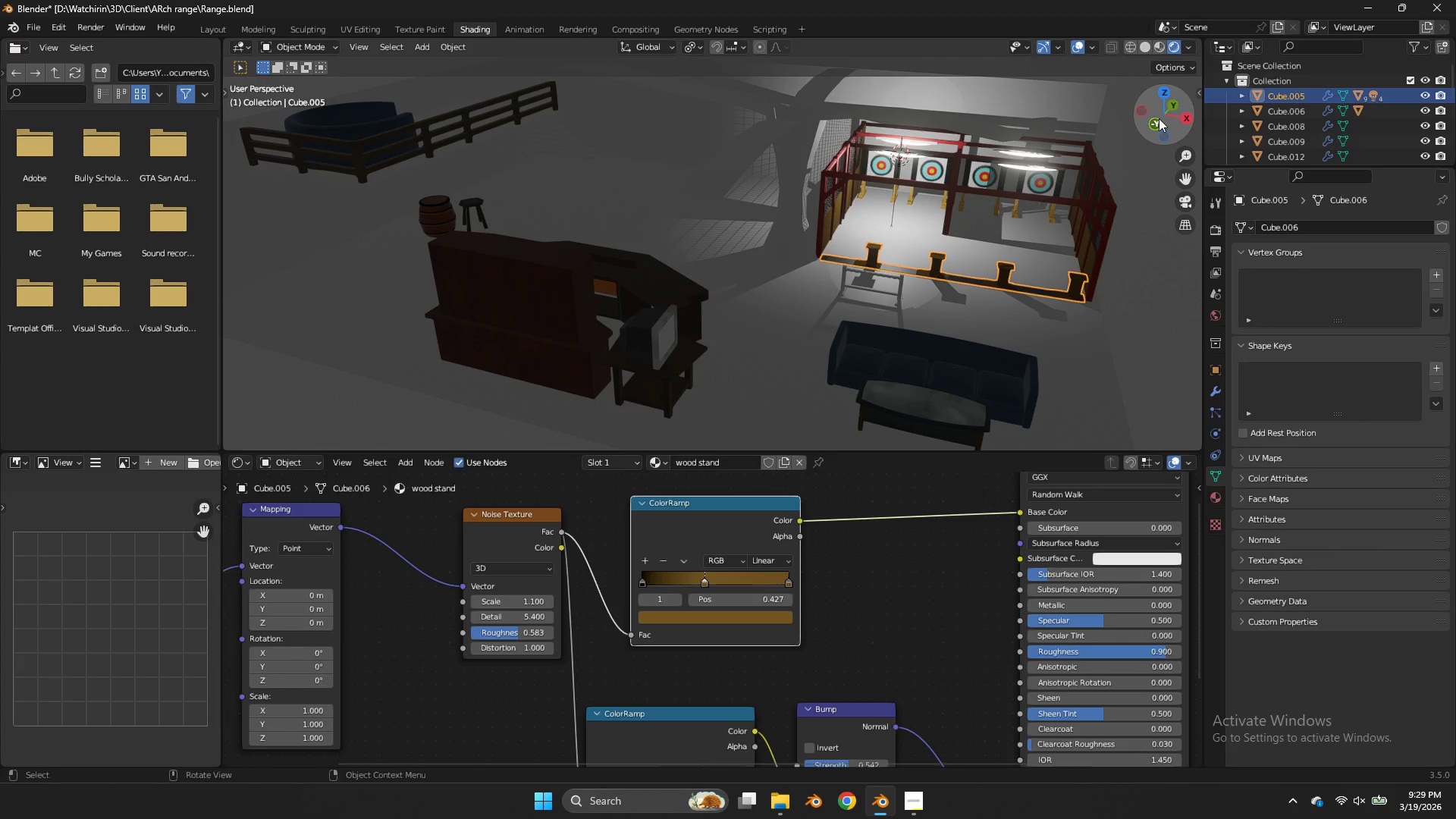 
left_click([1159, 121])
 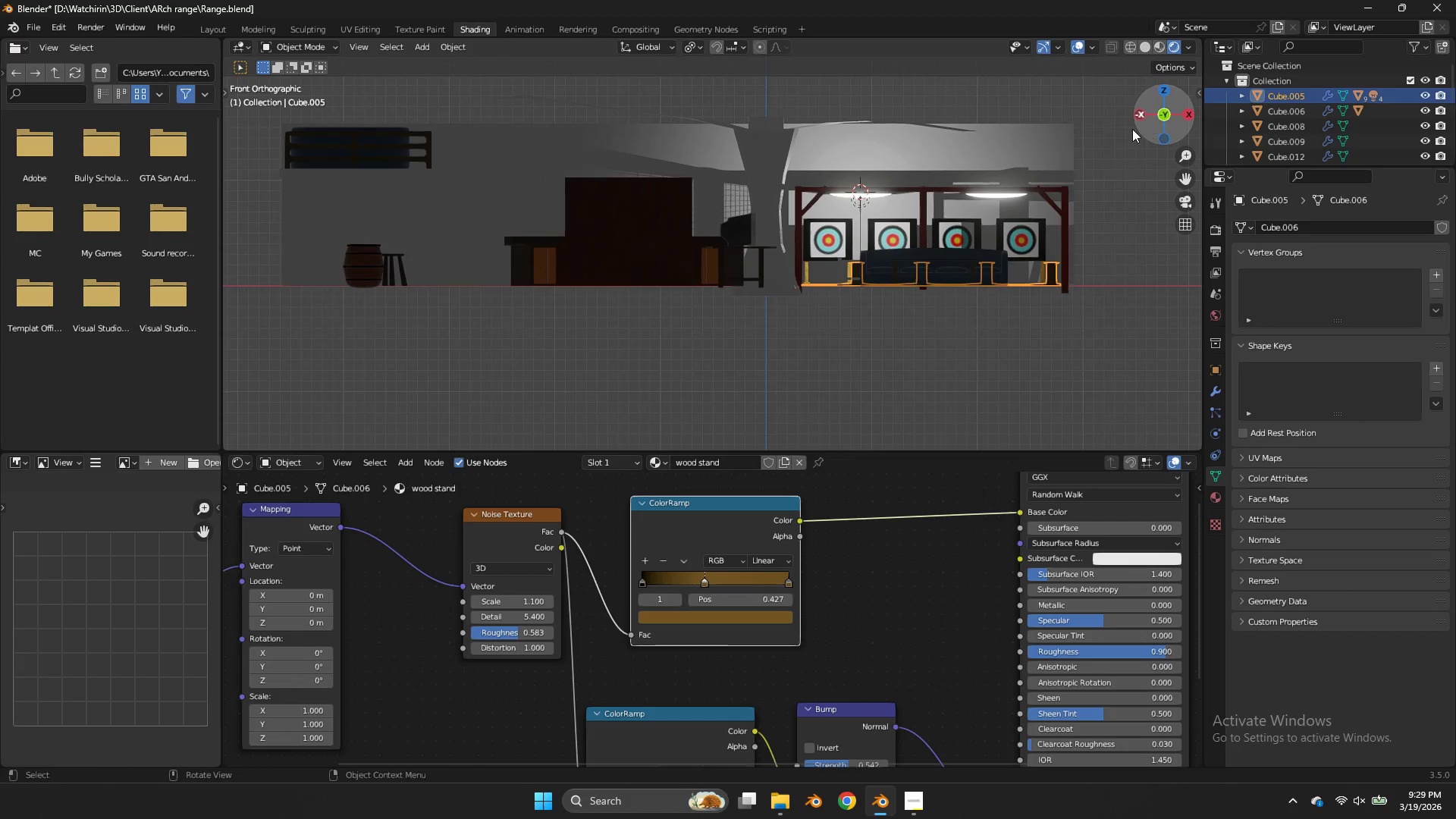 
type(zz)
 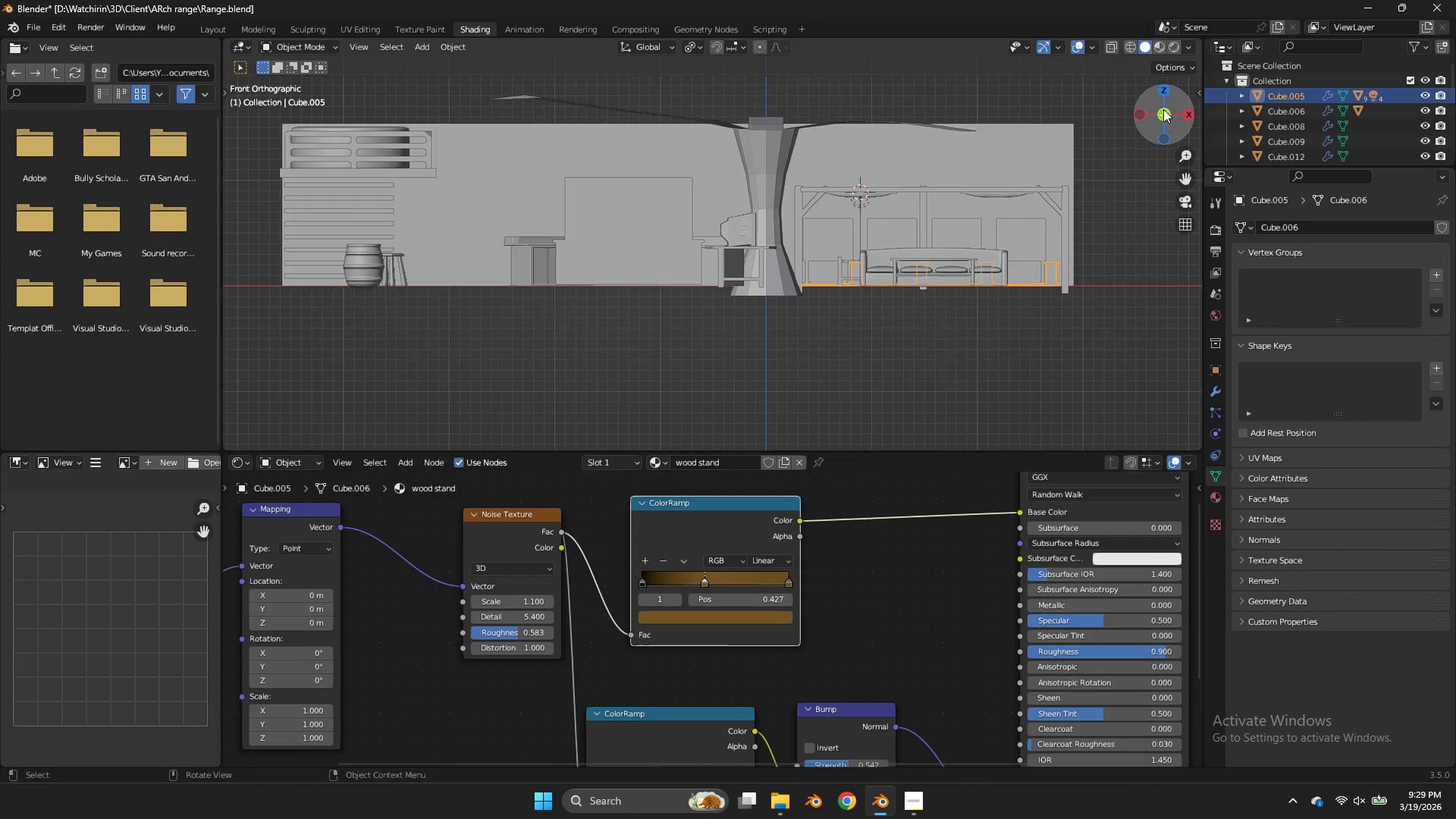 
left_click_drag(start_coordinate=[1165, 111], to_coordinate=[1135, 146])
 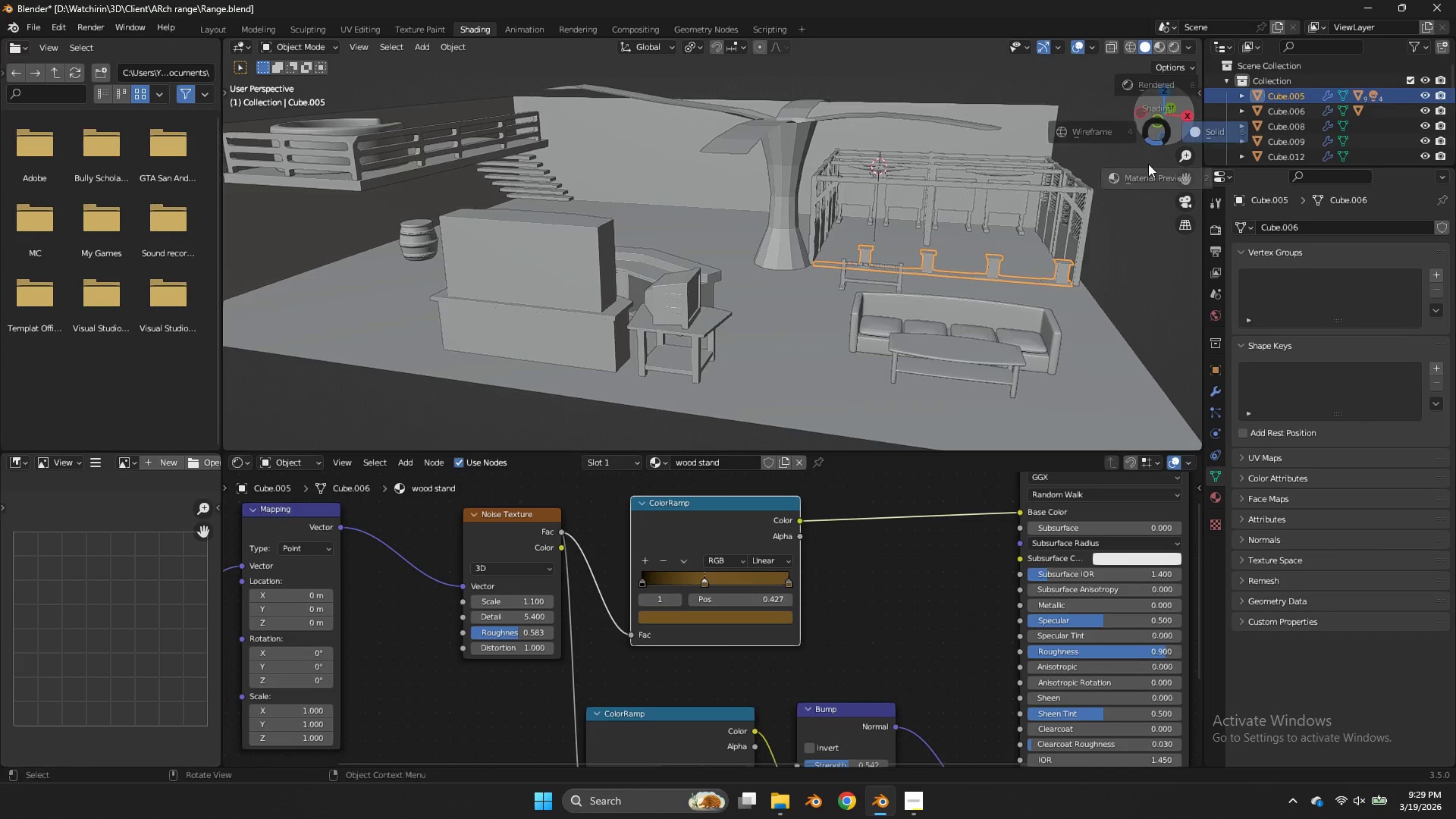 
key(Z)
 